 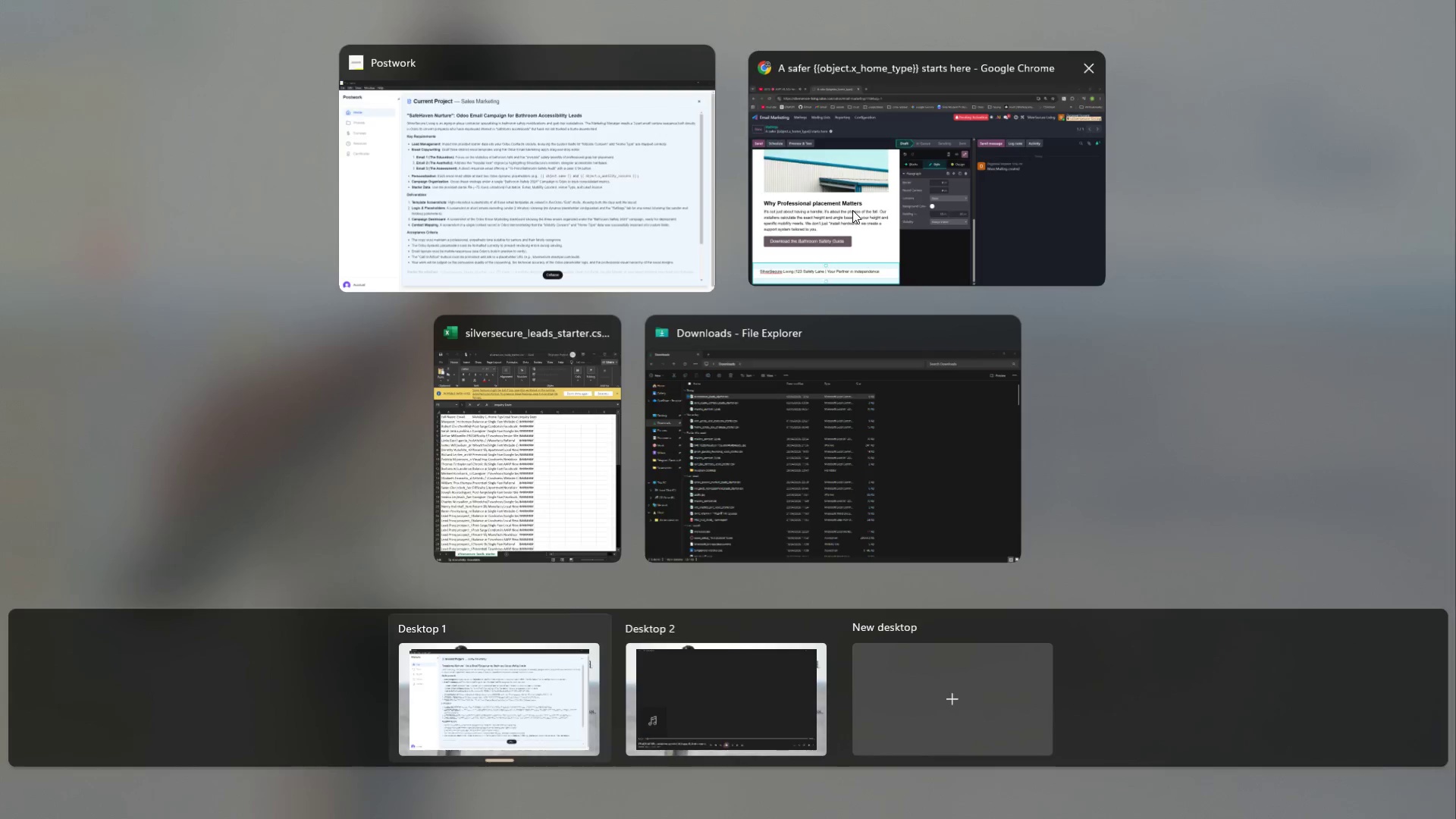 
mouse_move([406, 257])
 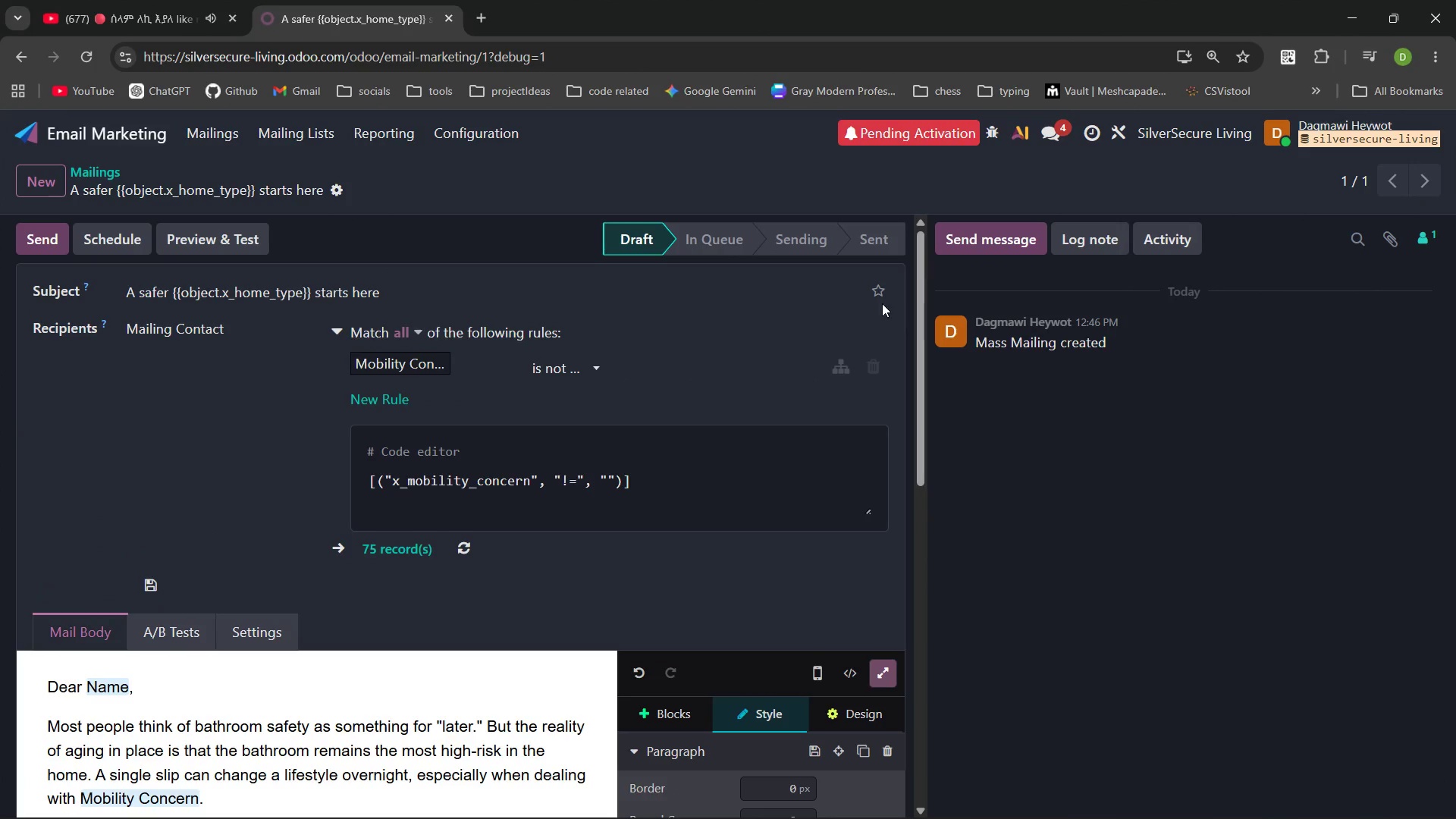 
left_click([878, 293])
 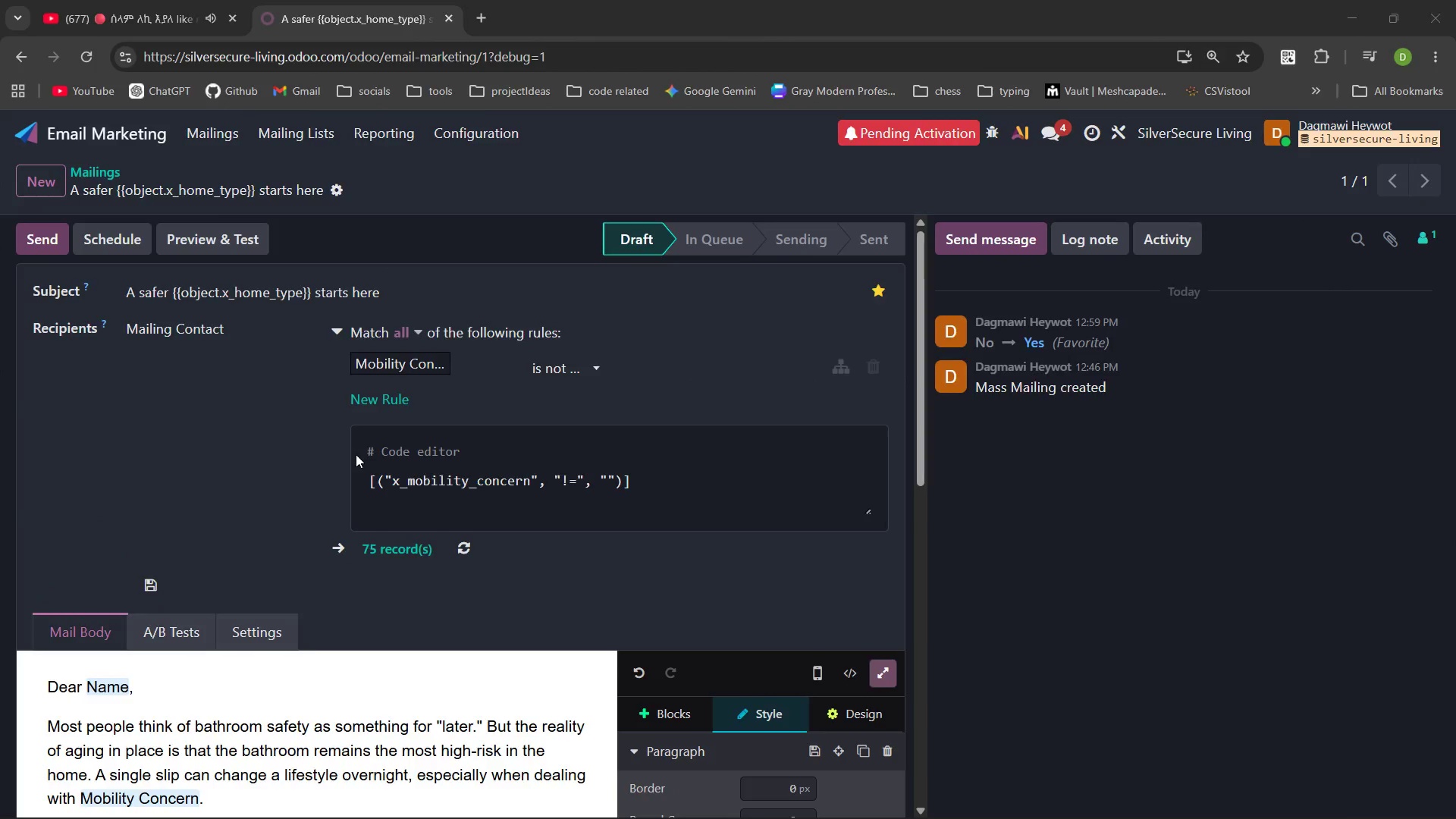 
left_click([873, 160])
 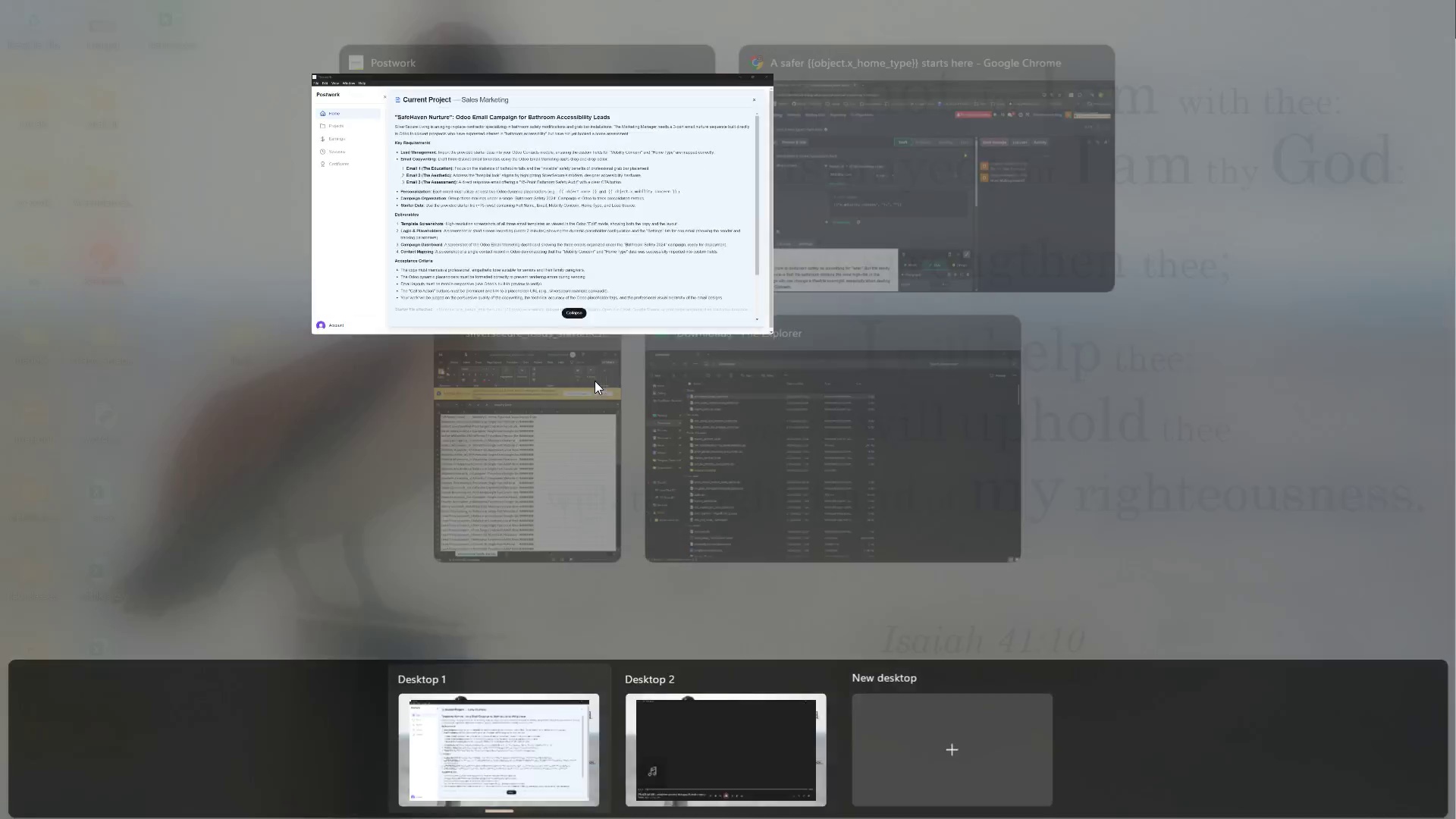 
left_click([911, 176])
 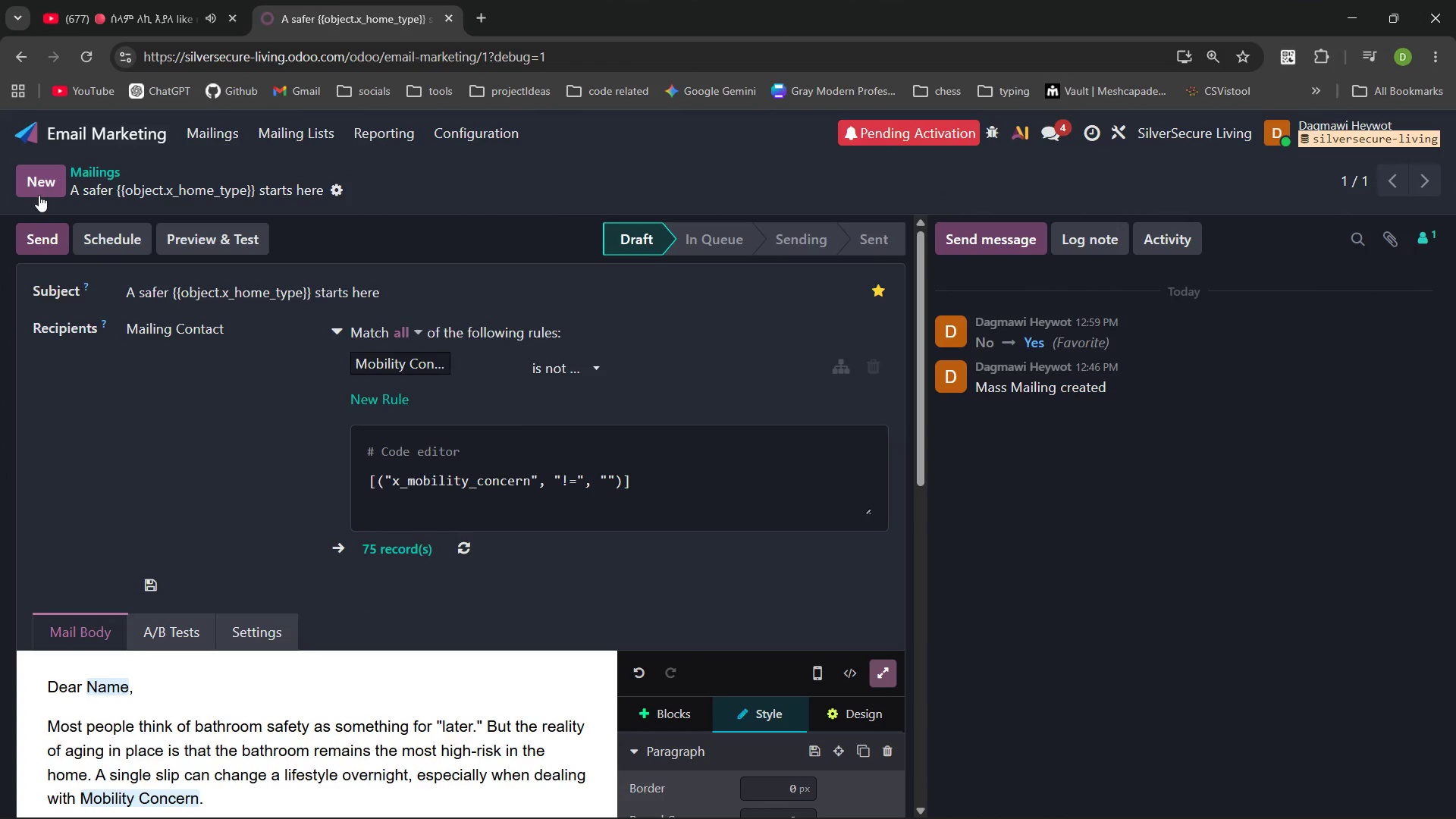 
left_click([39, 195])
 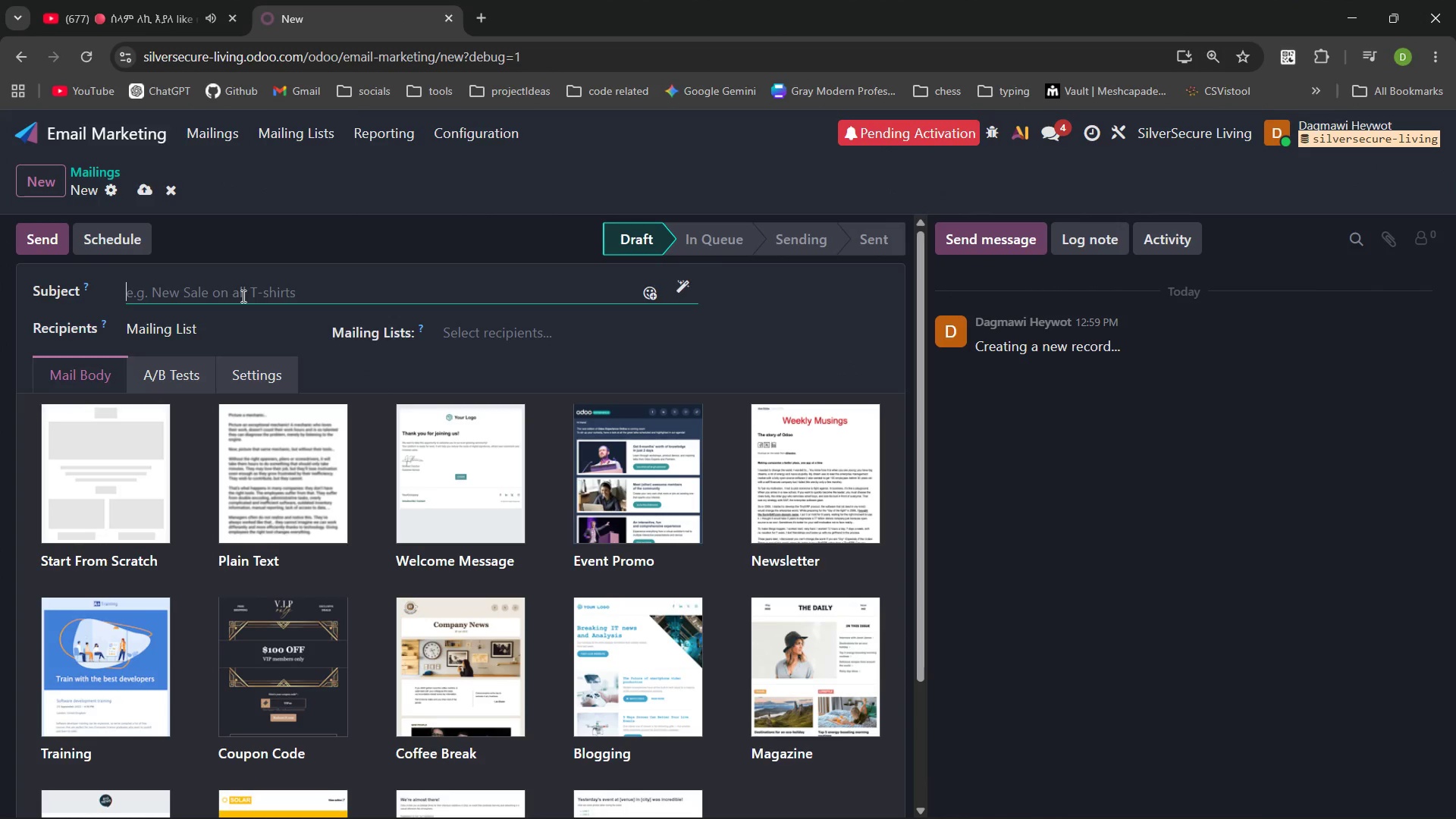 
wait(9.19)
 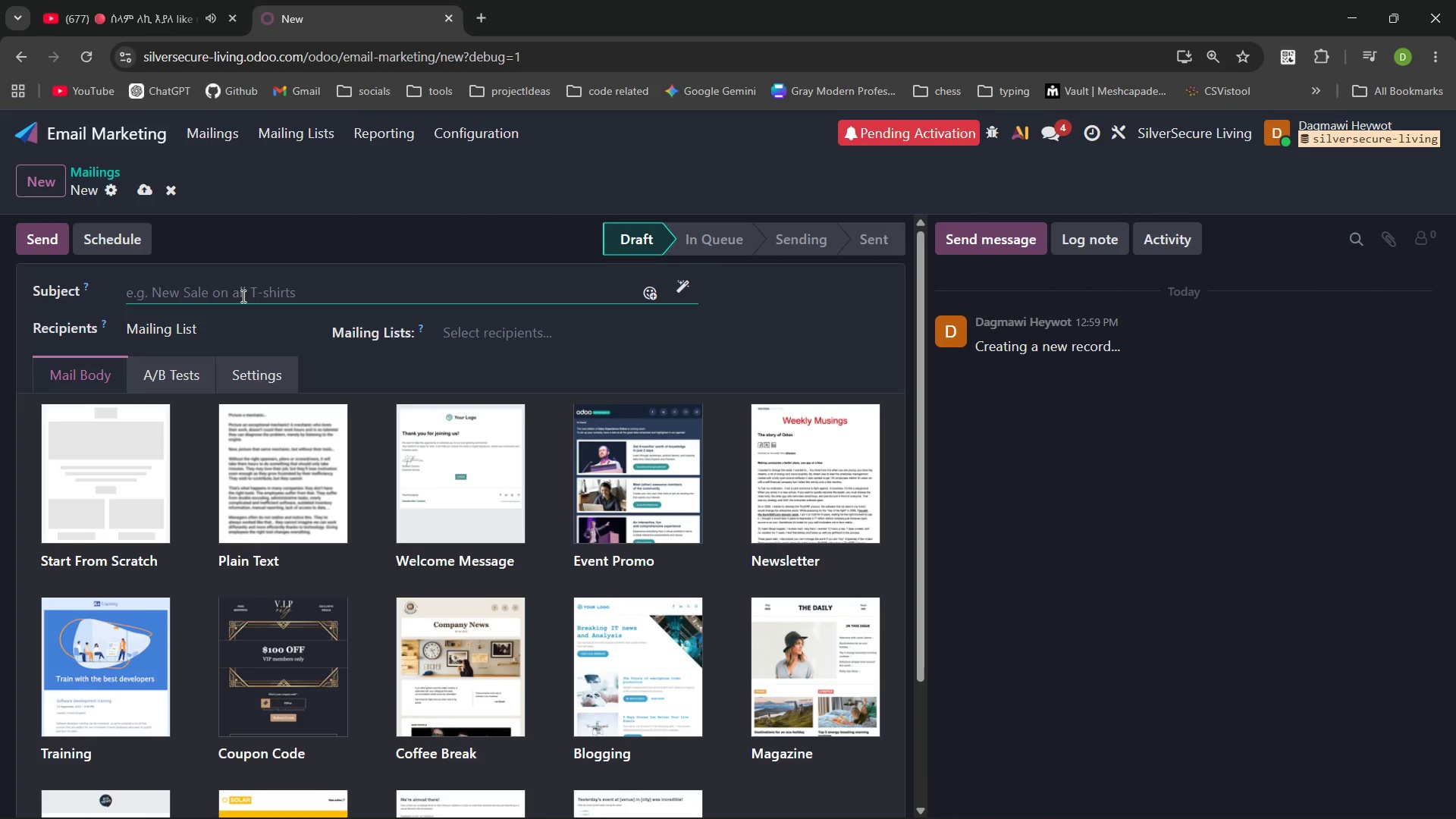 
type(Elegance)
 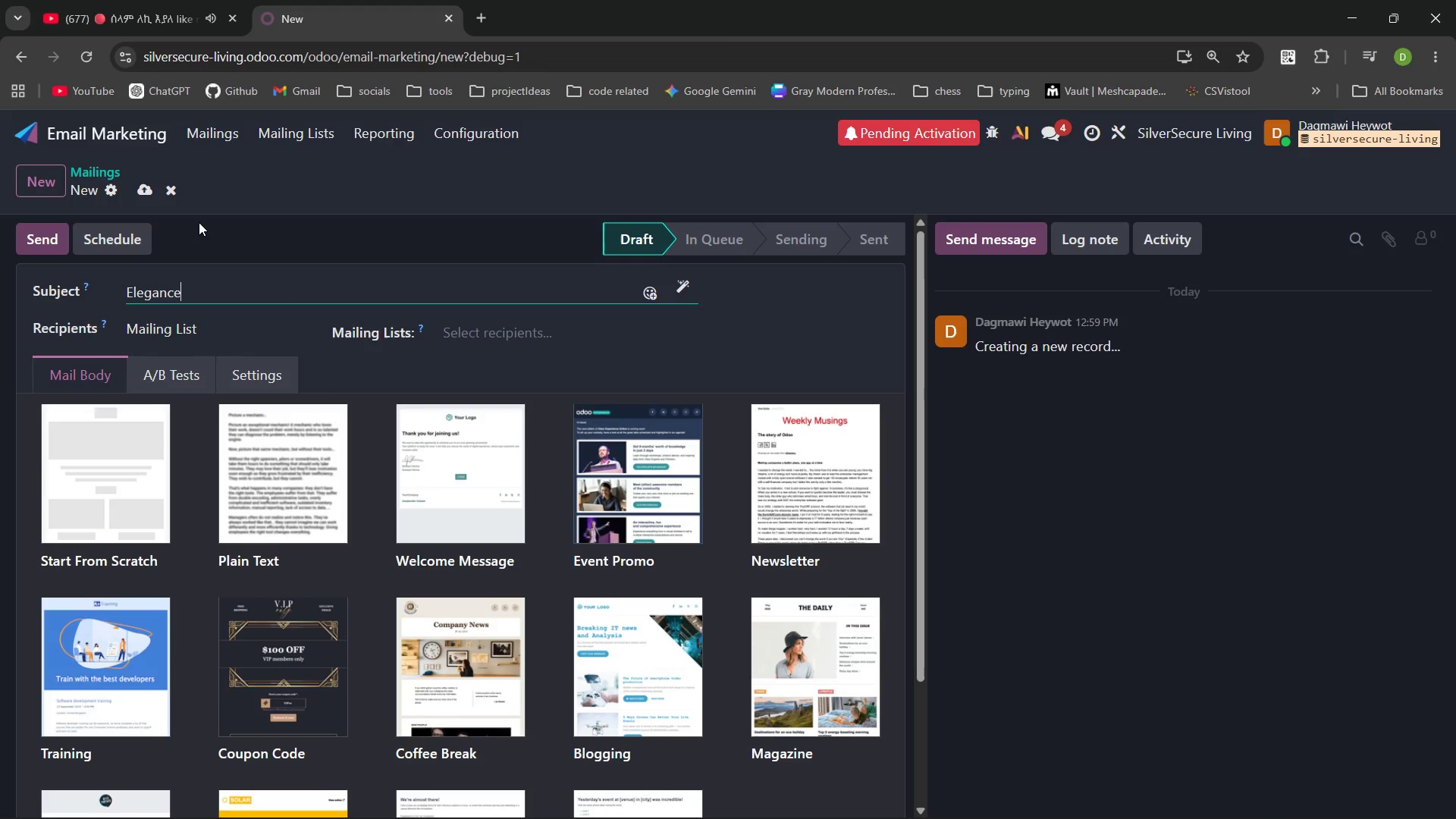 
type( meets safety for {{object.)
 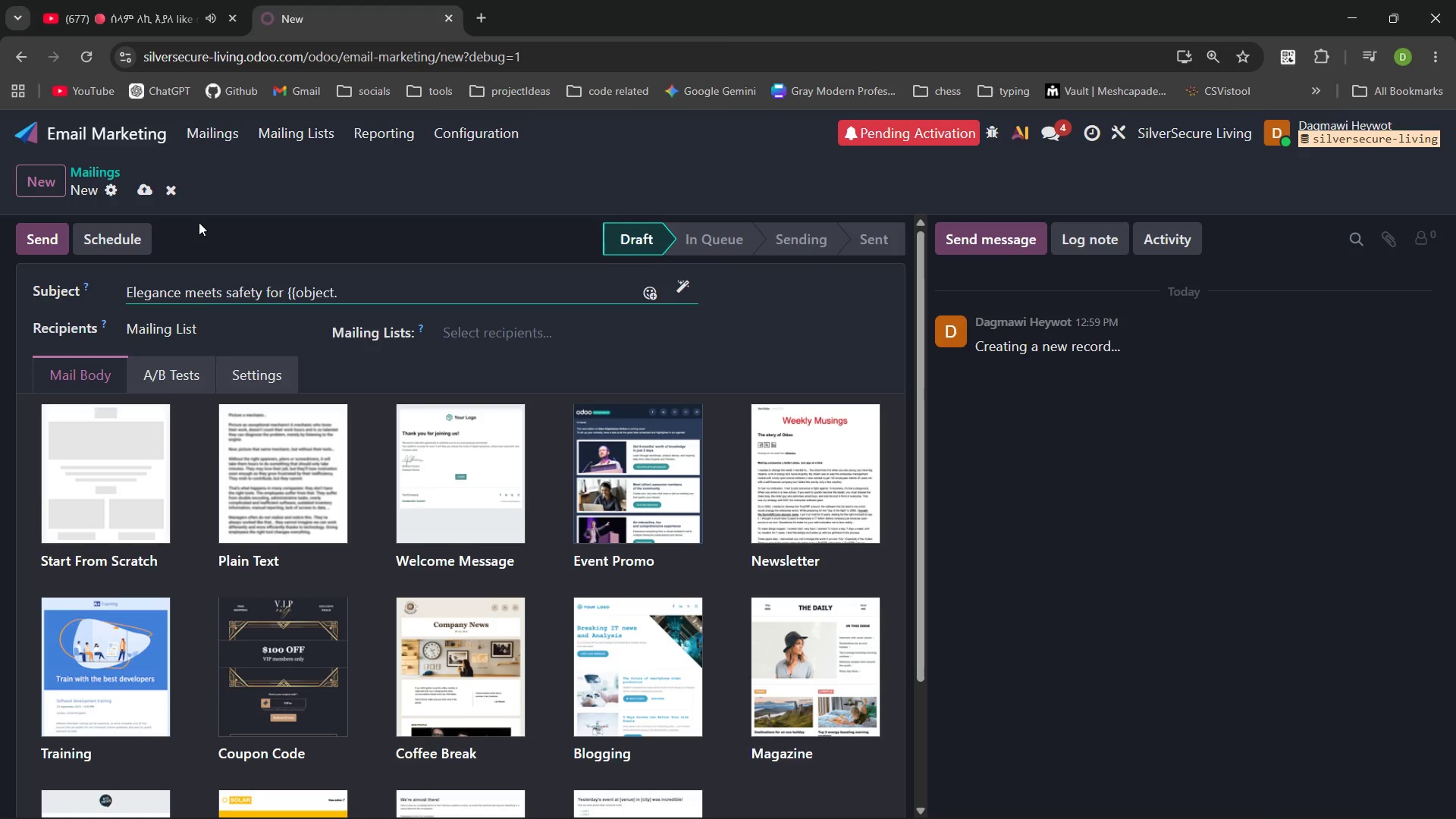 
type(x_home_type}})
 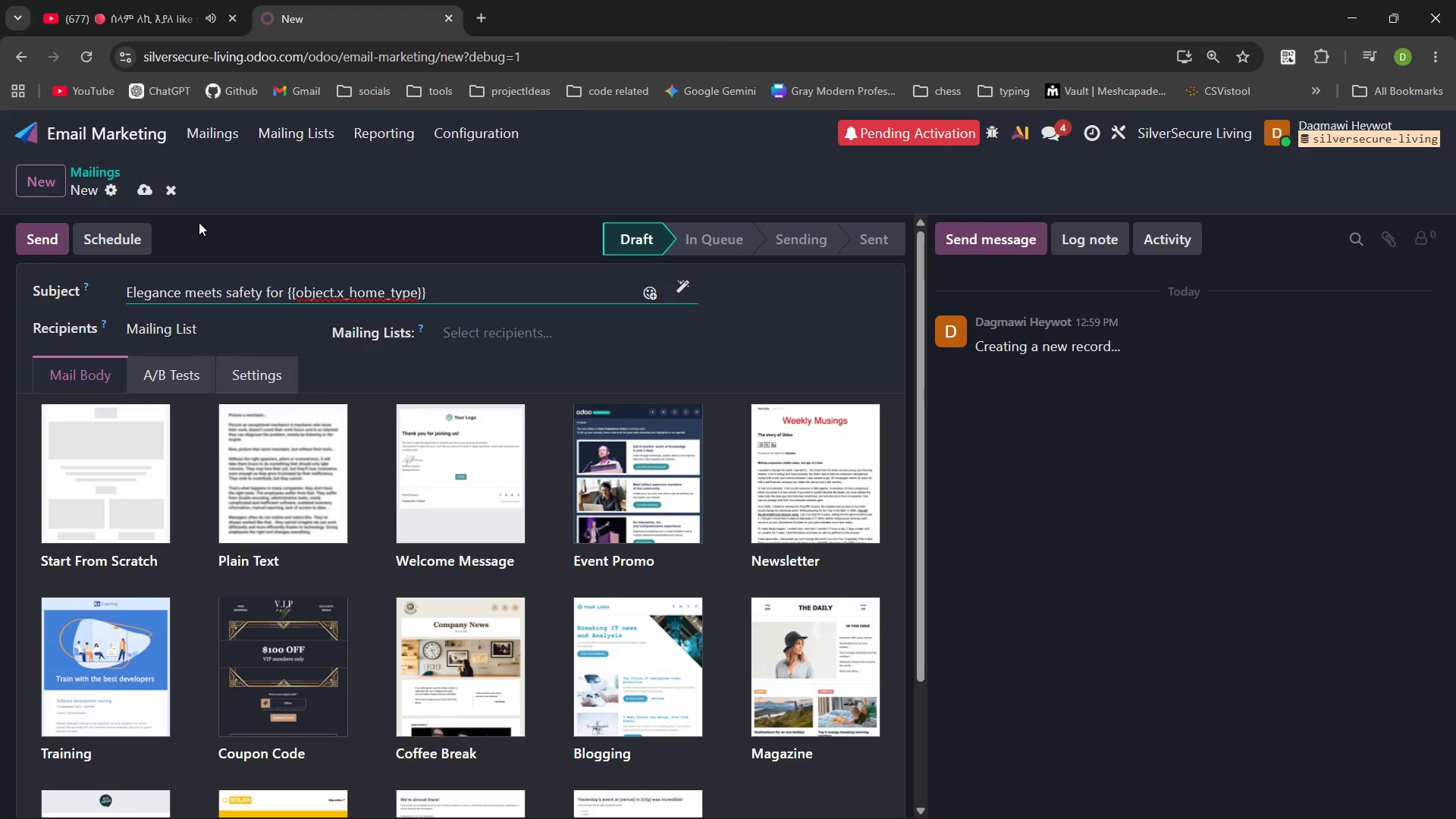 
wait(6.16)
 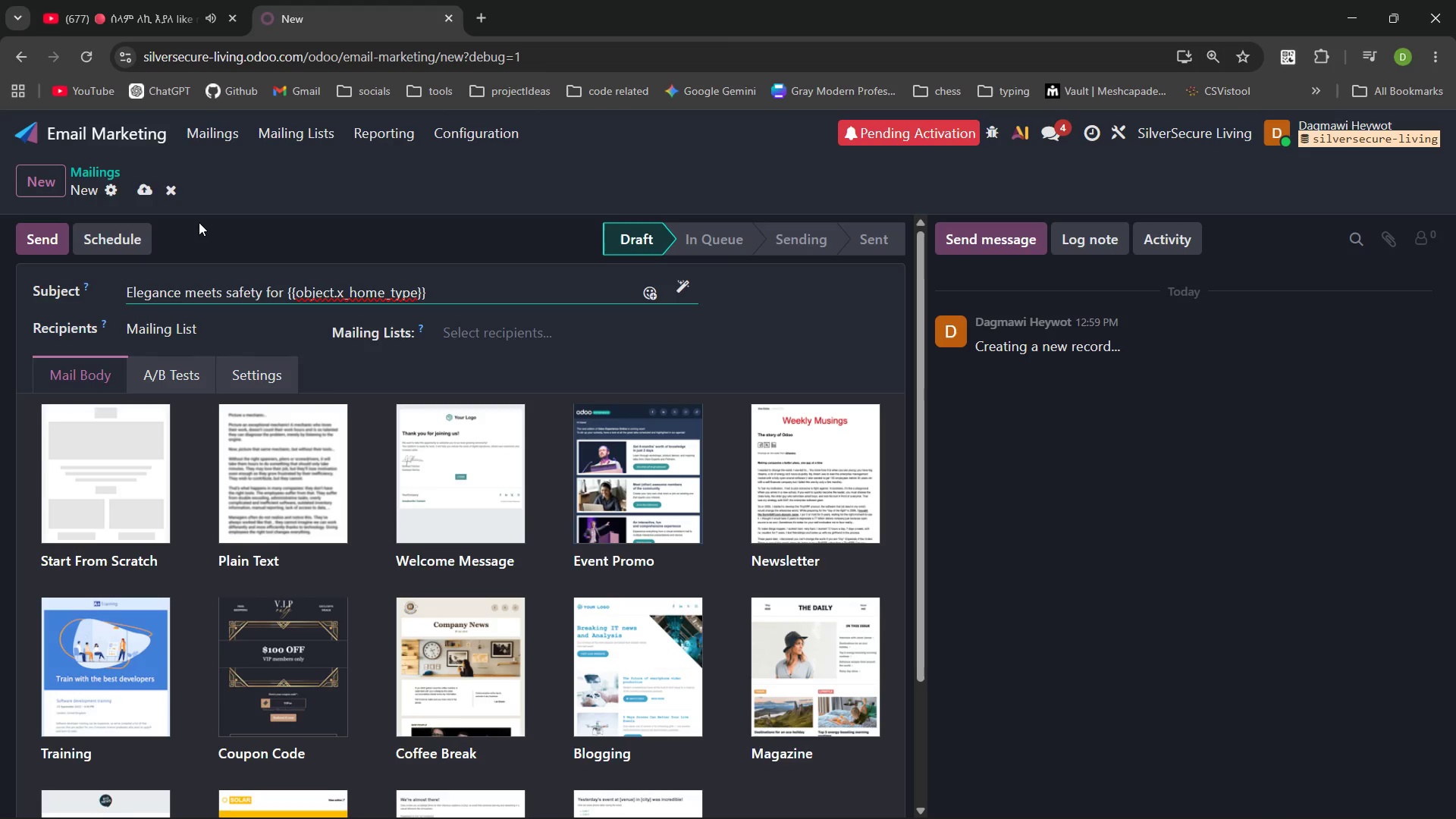 
left_click([265, 526])
 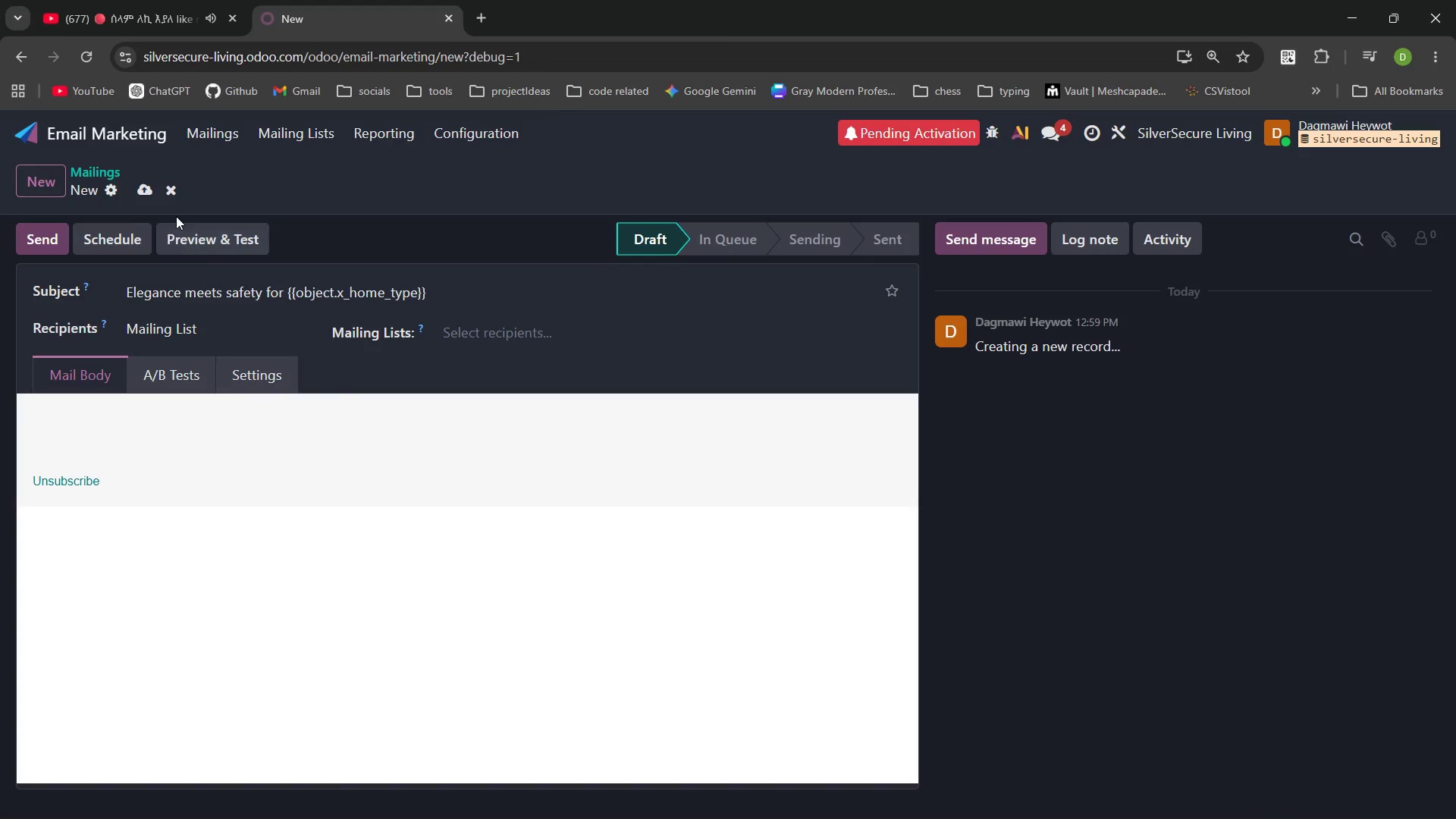 
wait(7.12)
 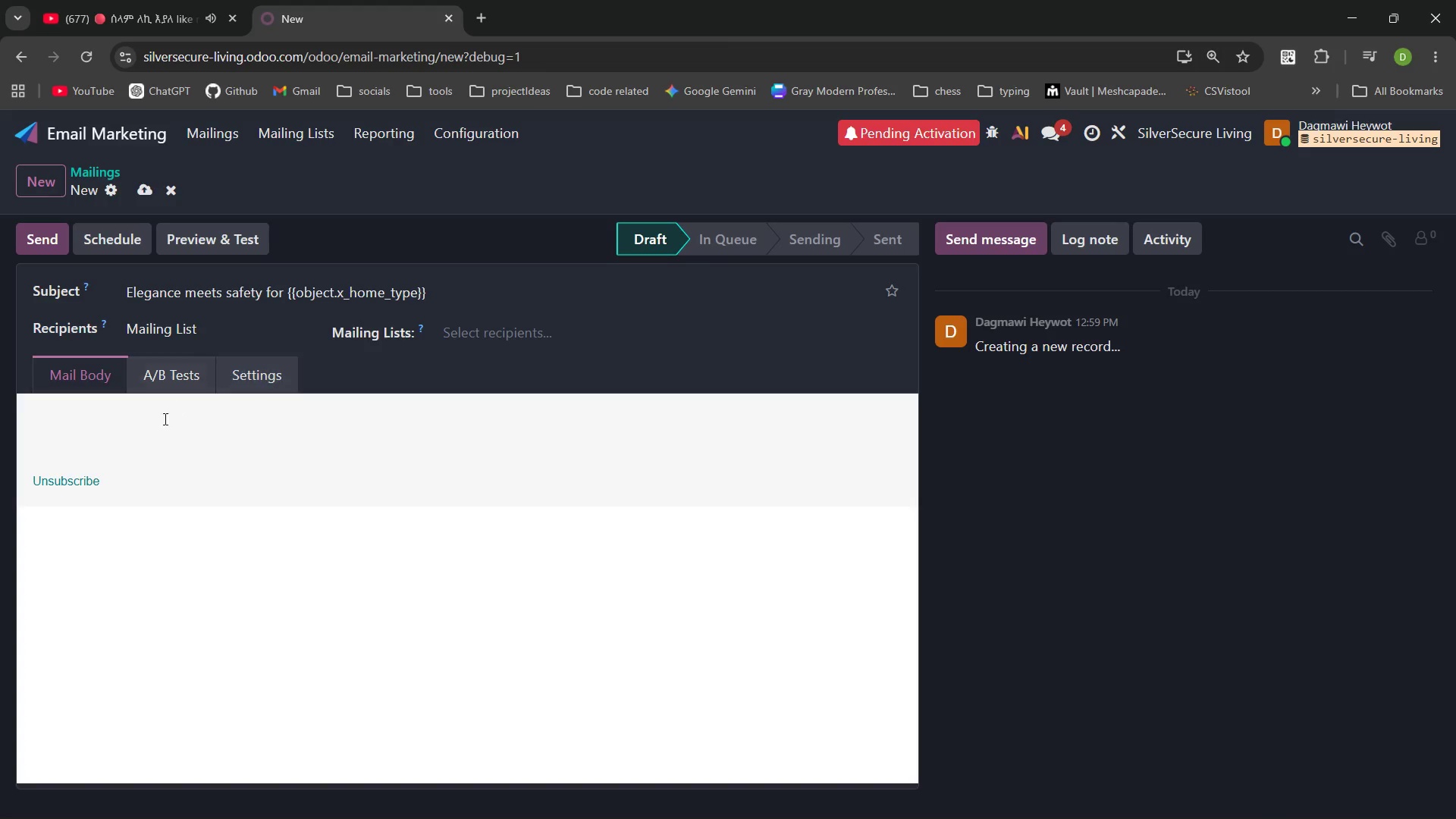 
left_click_drag(start_coordinate=[438, 287], to_coordinate=[65, 300])
 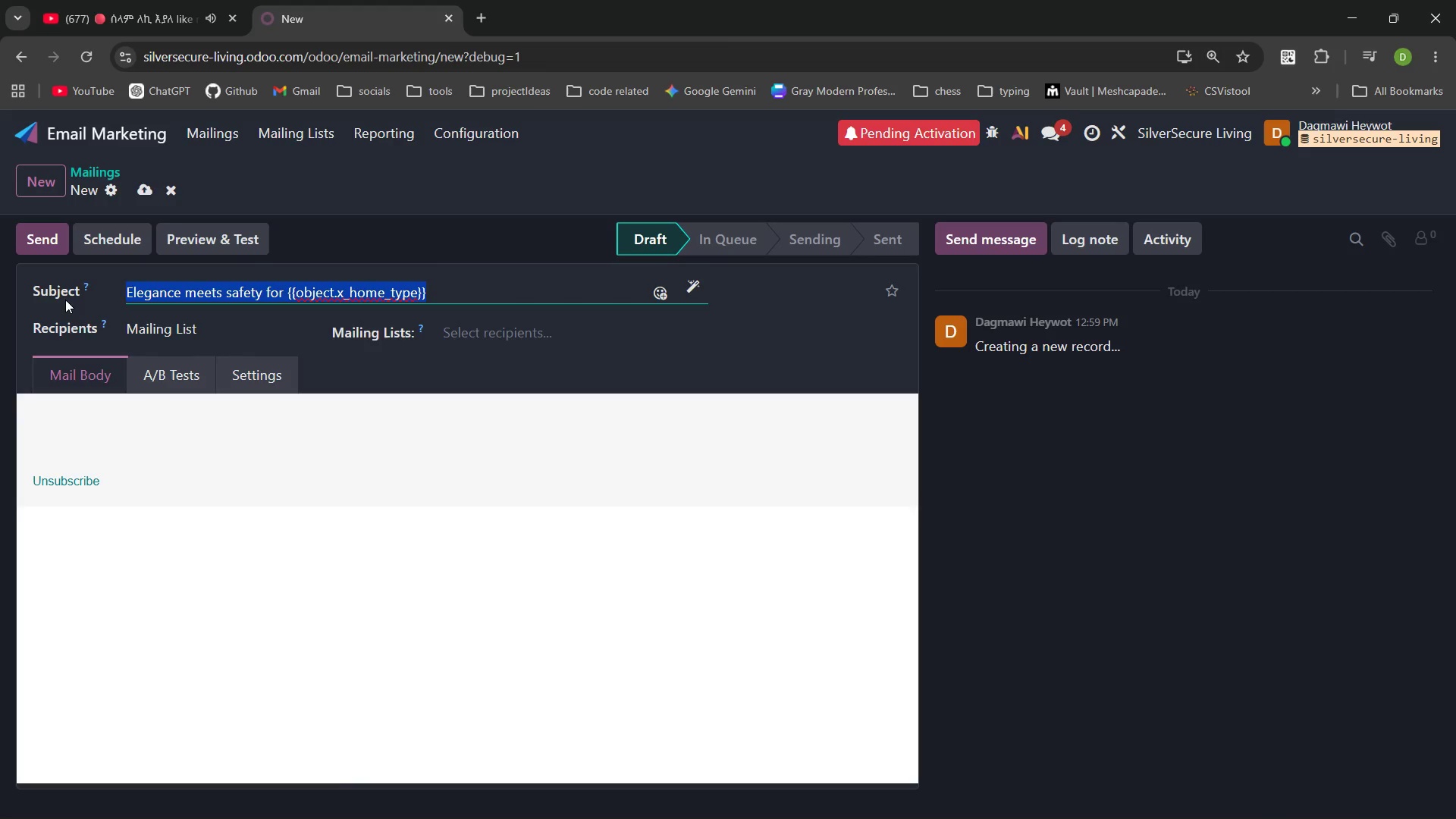 
key(Control+C)
 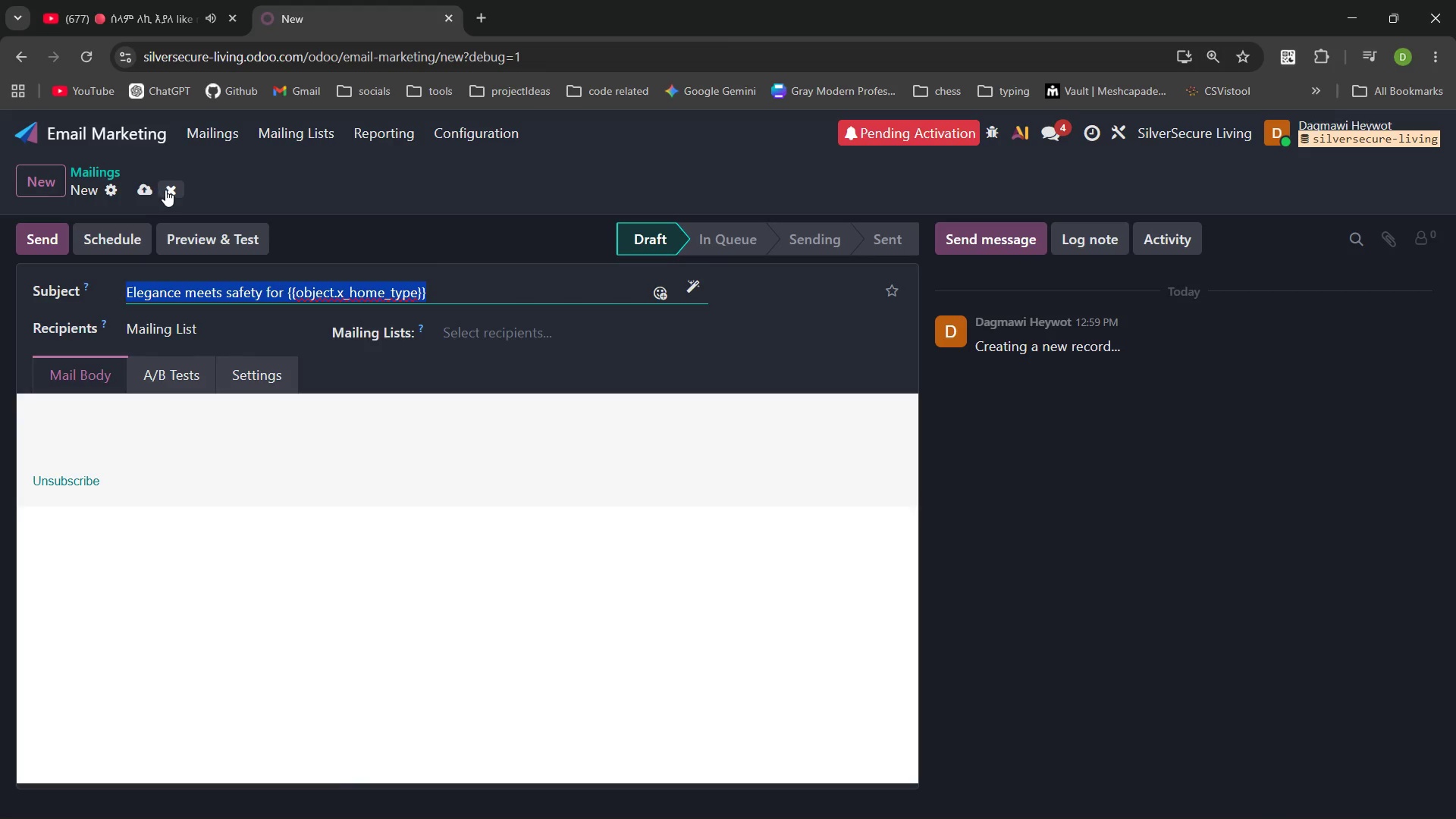 
left_click([166, 190])
 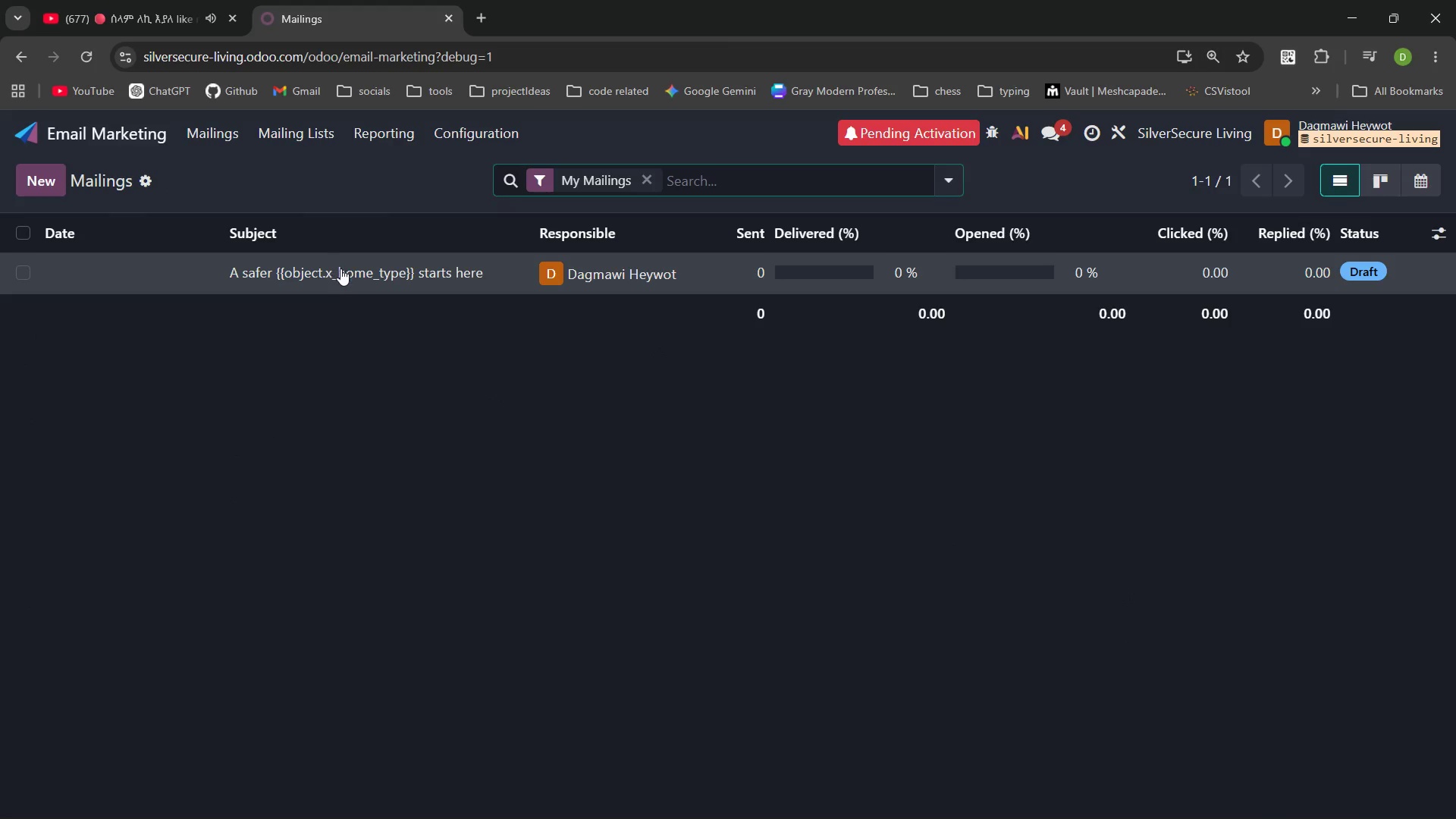 
left_click([343, 274])
 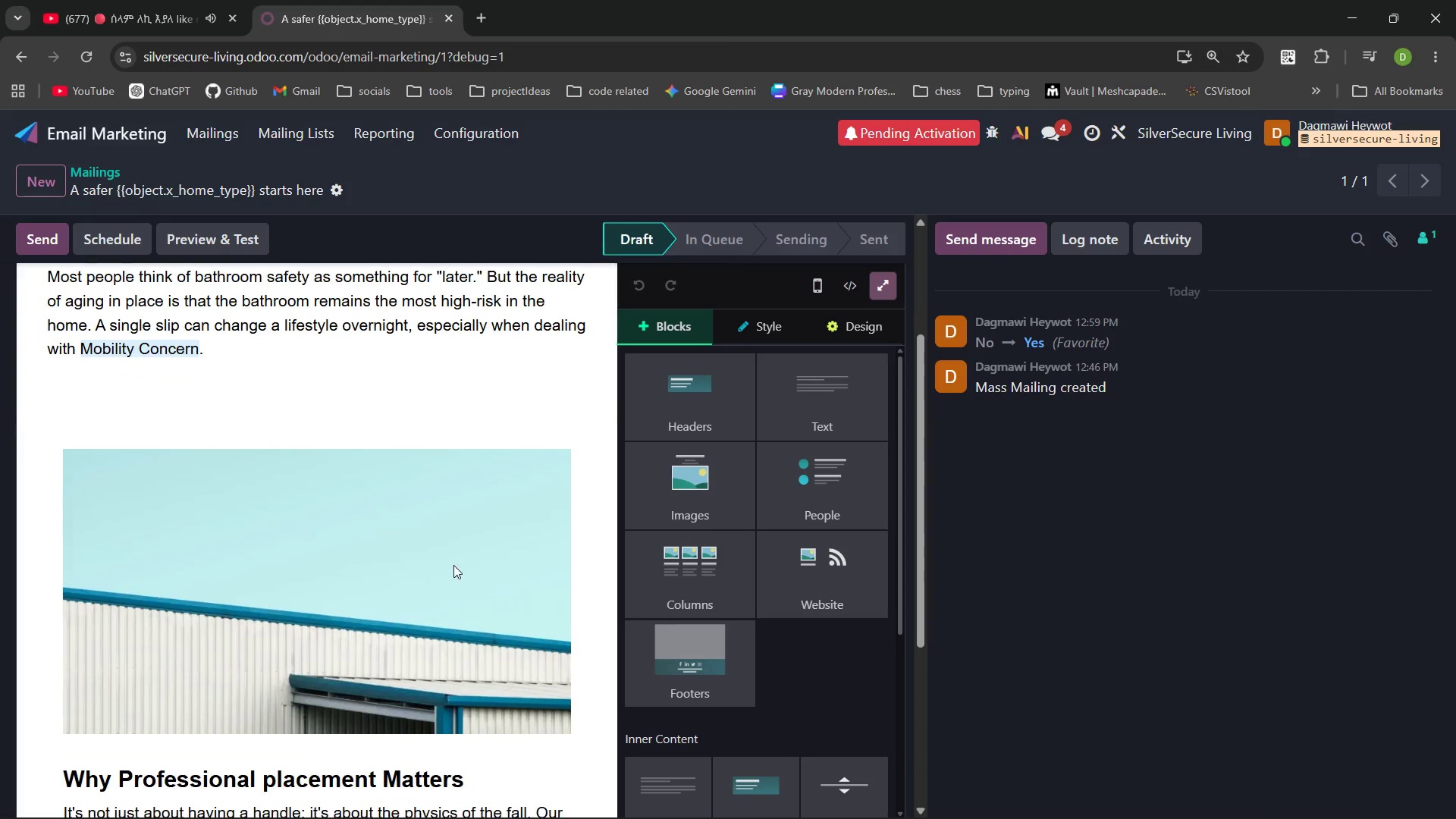 
left_click([398, 588])
 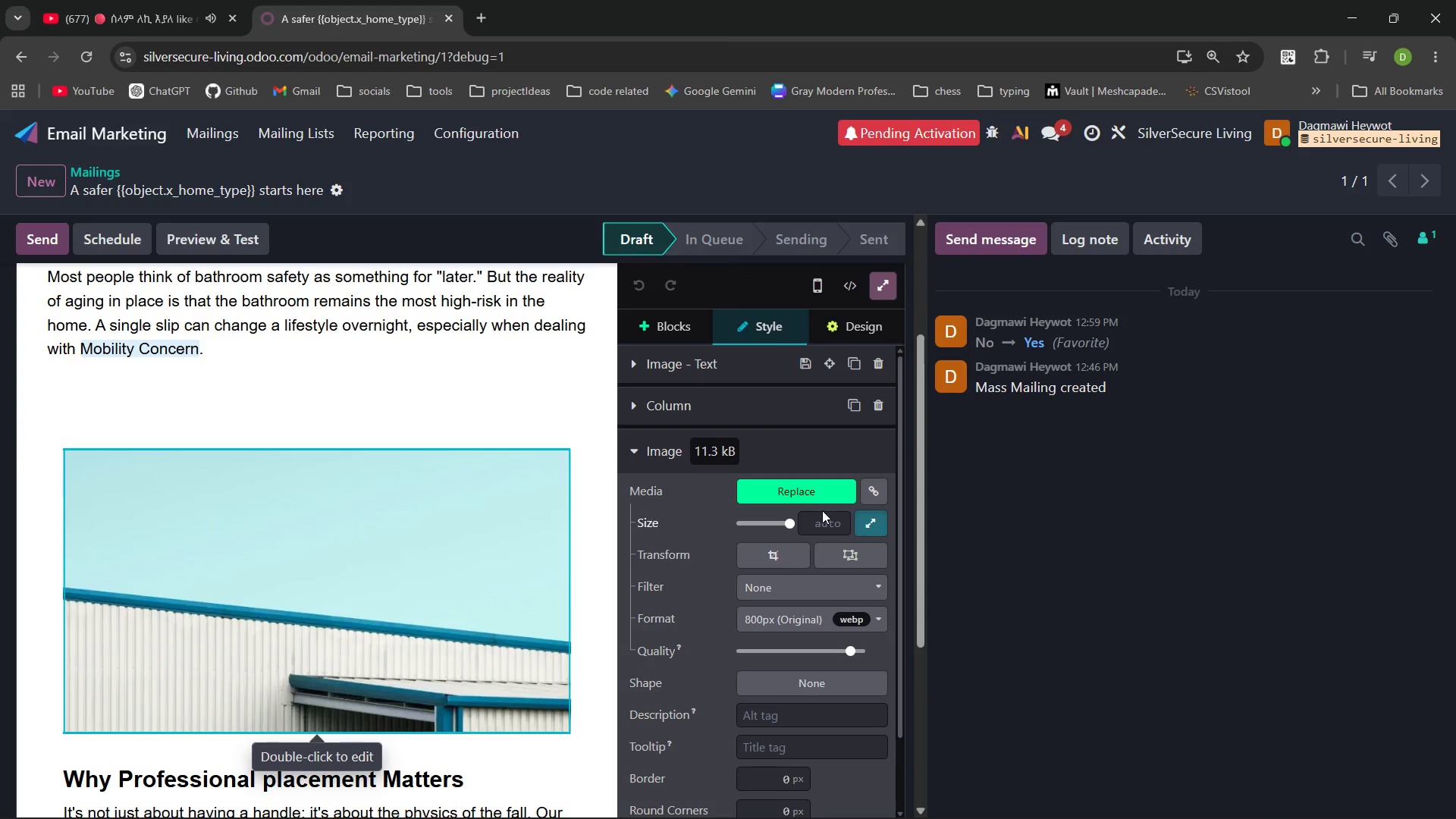 
left_click([805, 494])
 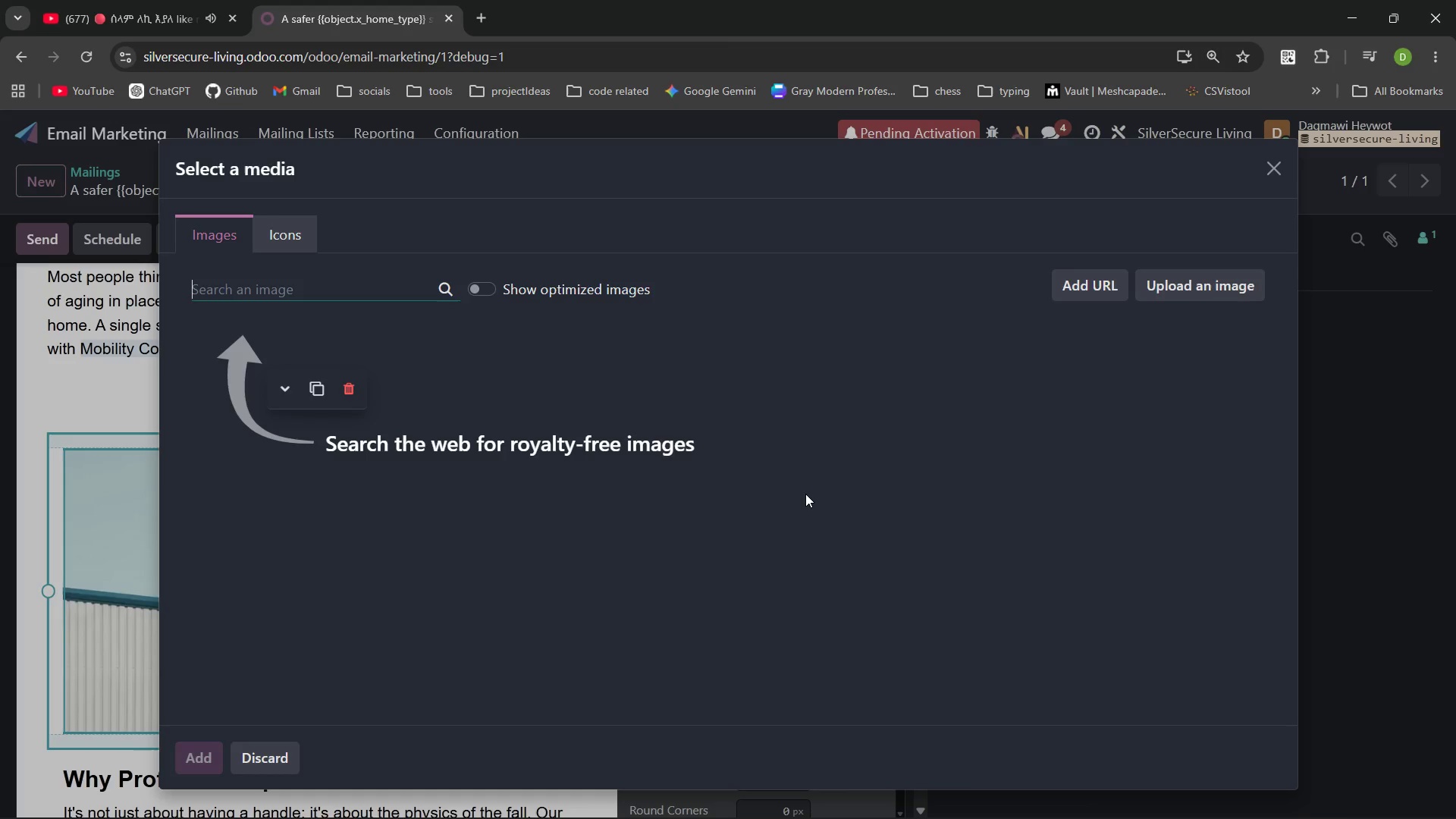 
type(bathroom grb)
key(Backspace)
type(ab)
 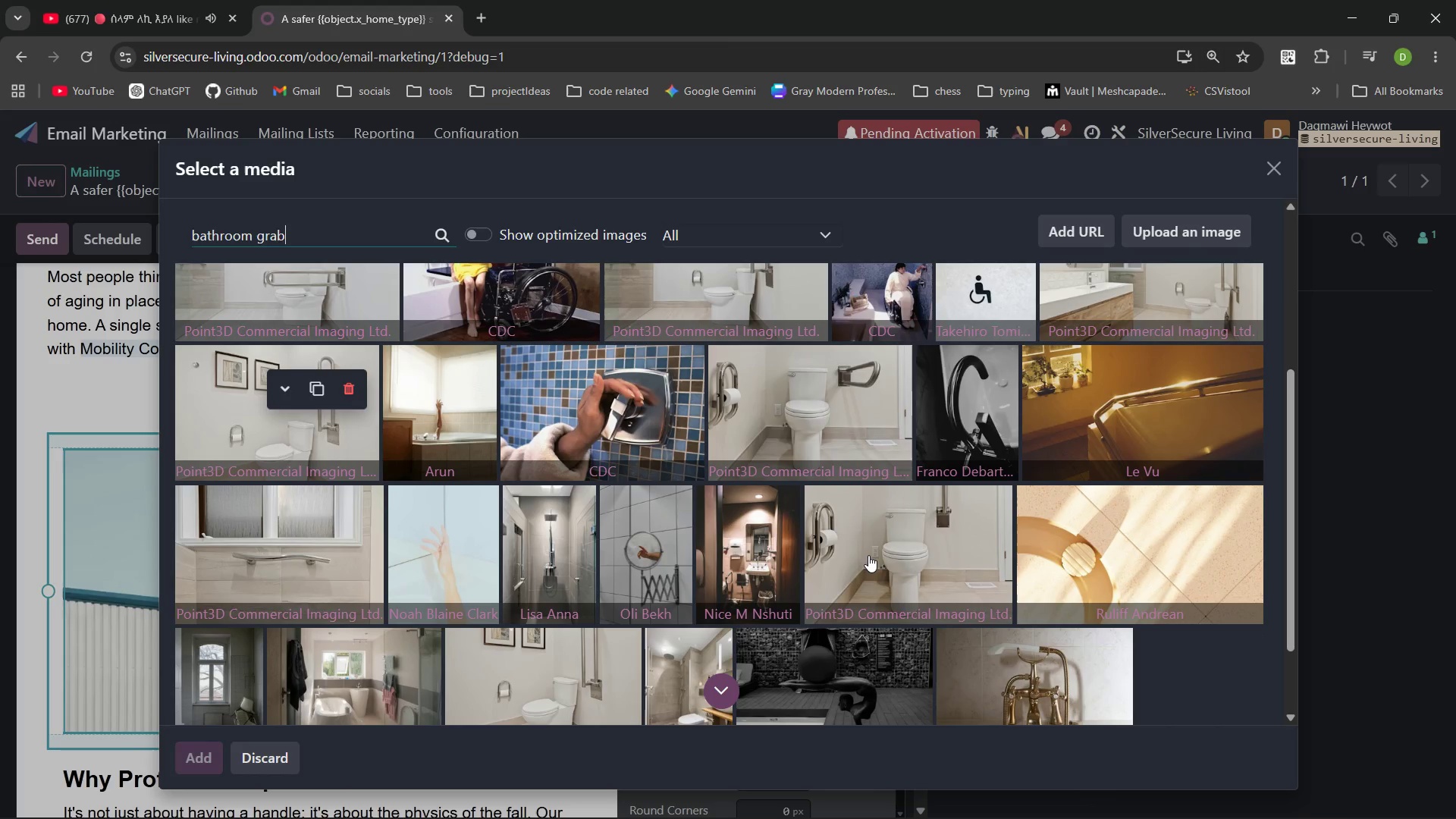 
wait(22.17)
 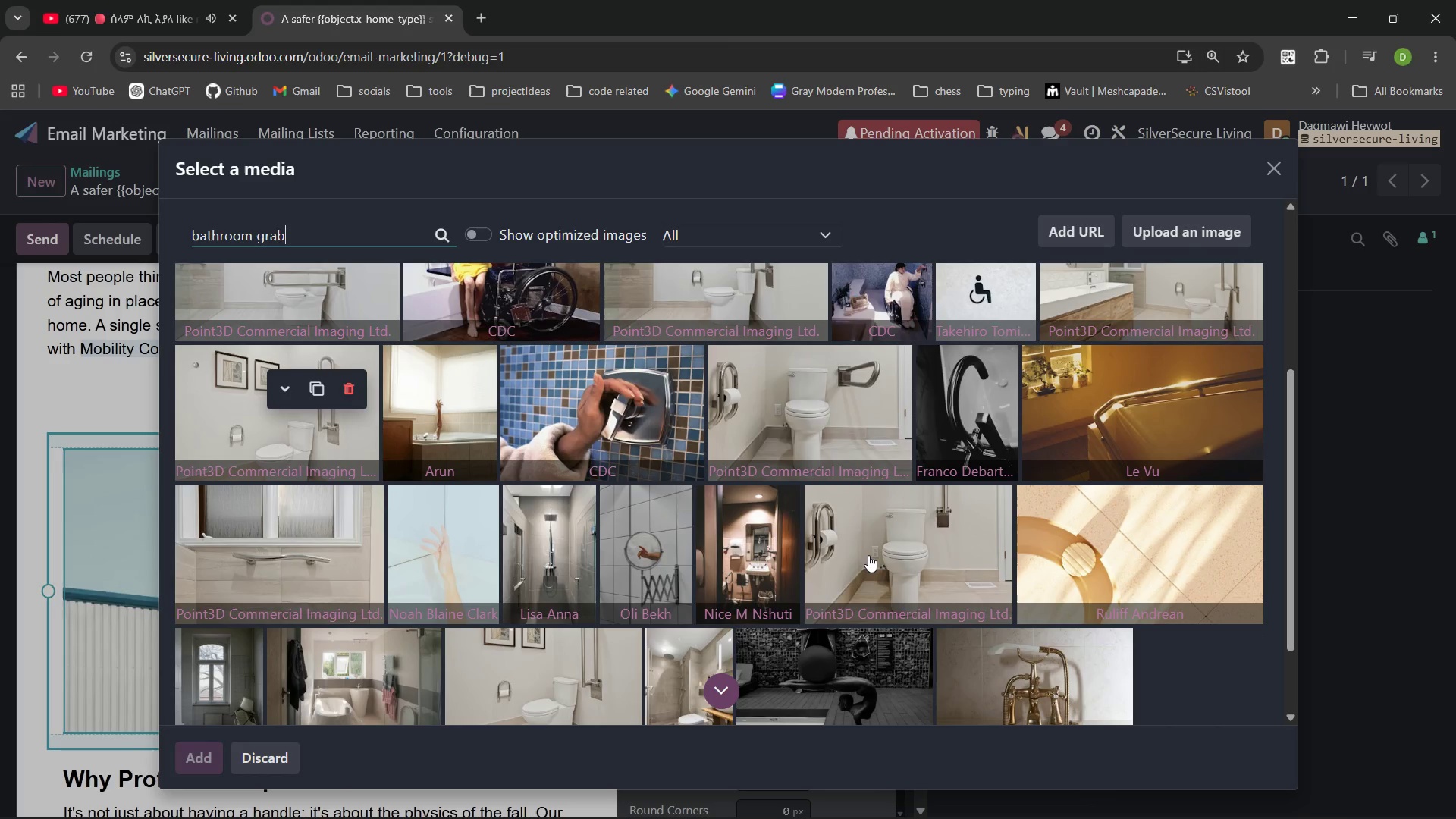 
left_click([846, 329])
 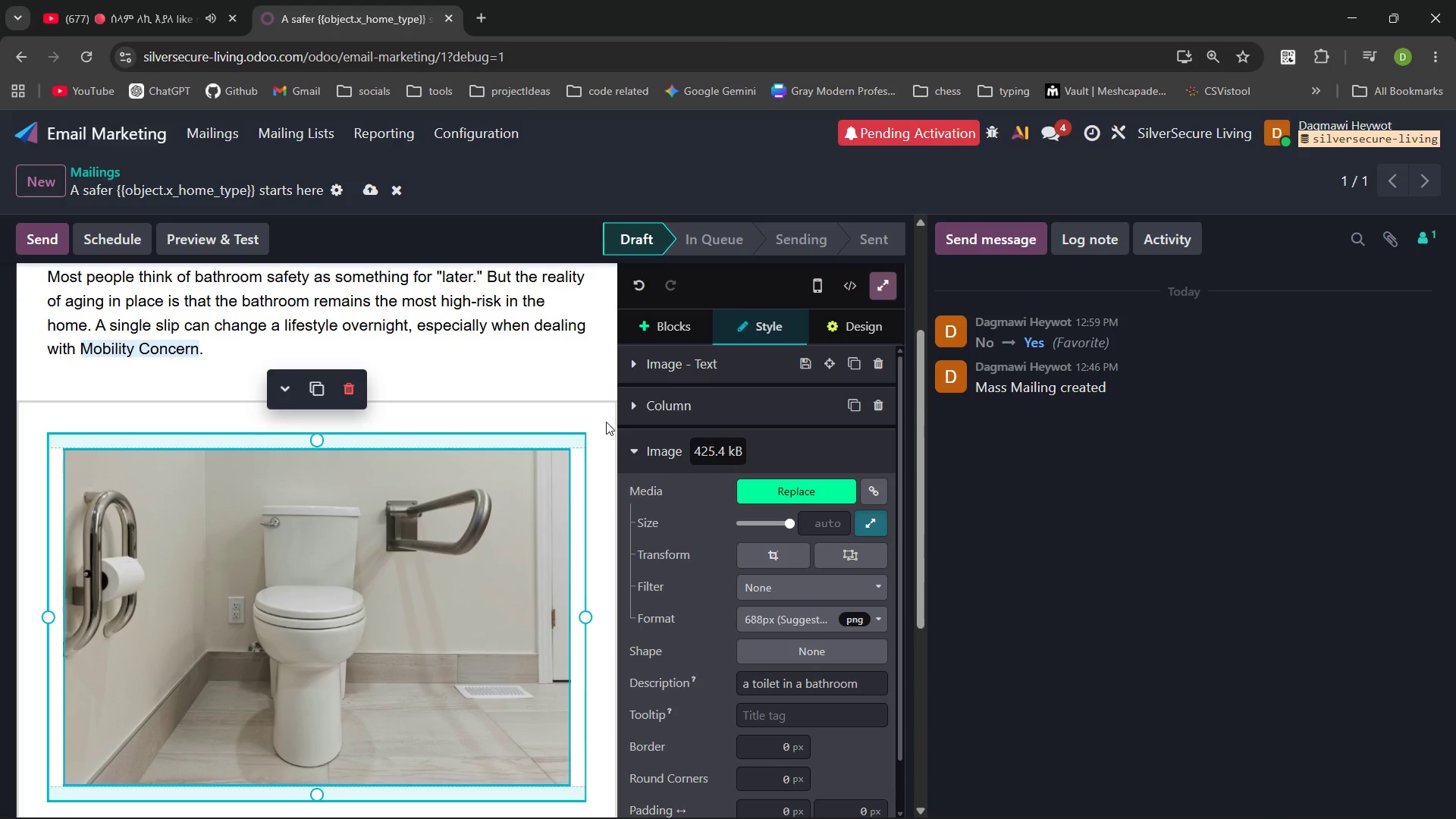 
wait(11.7)
 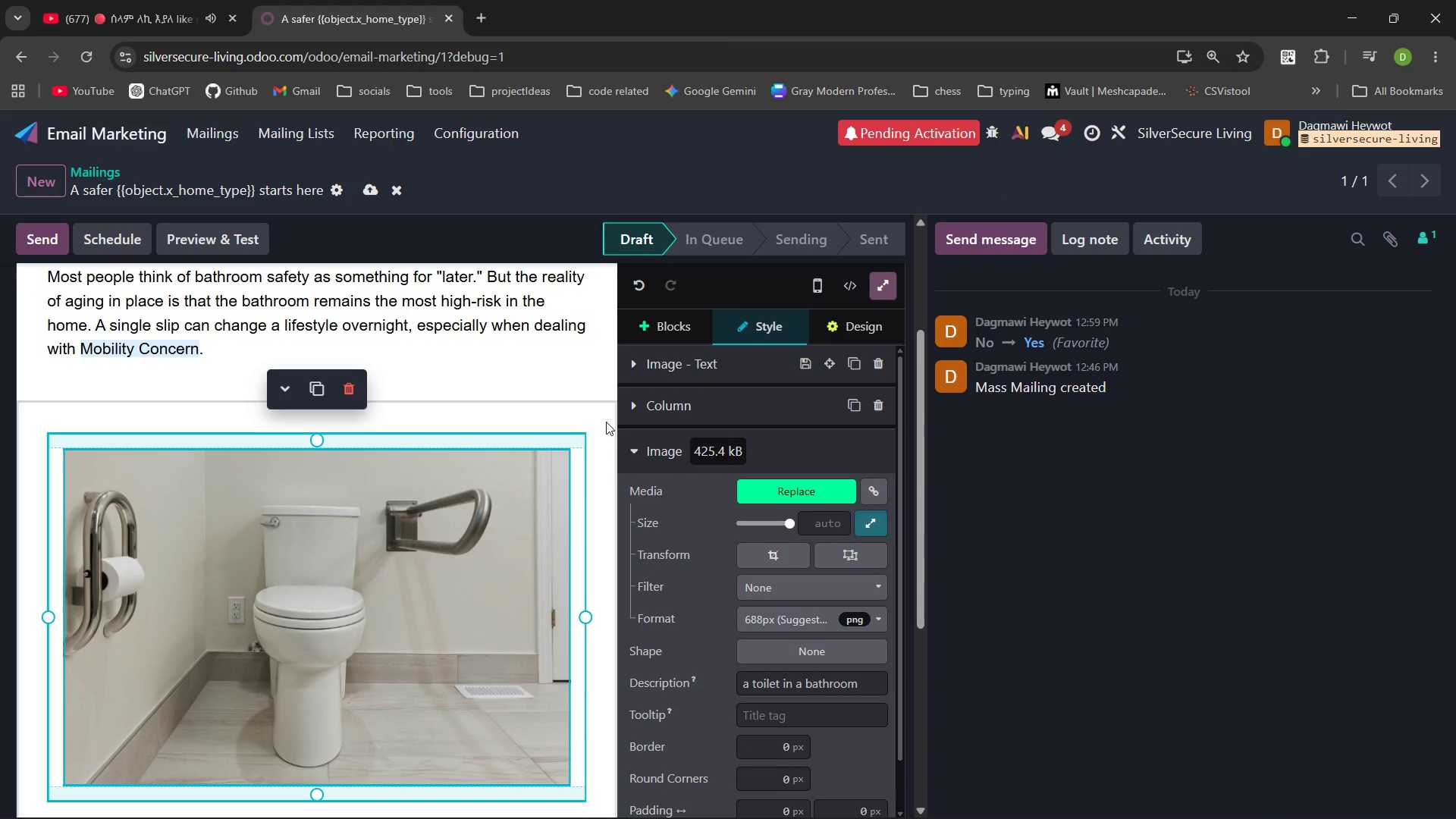 
left_click([378, 183])
 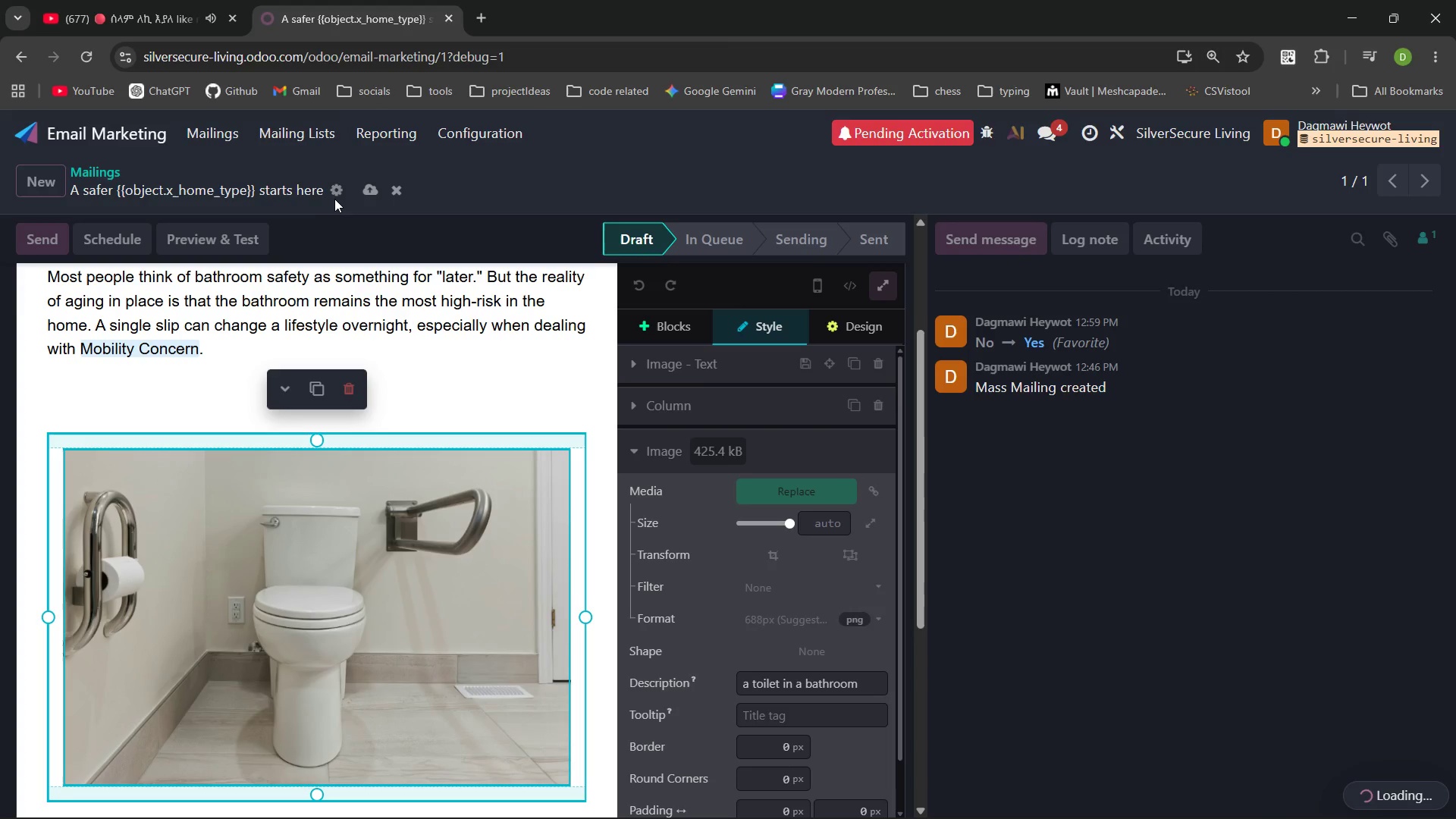 
mouse_move([293, 205])
 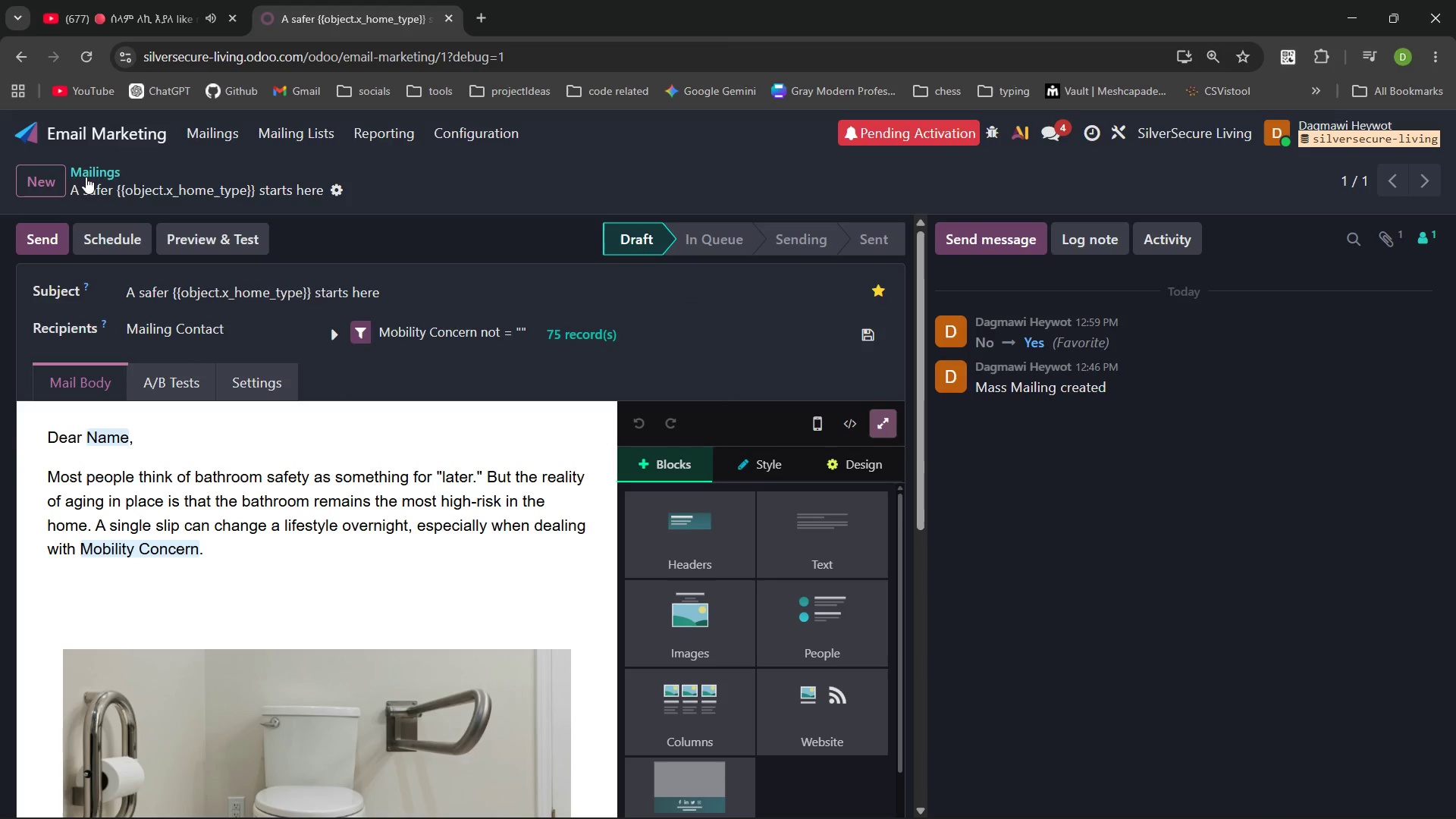 
left_click([46, 178])
 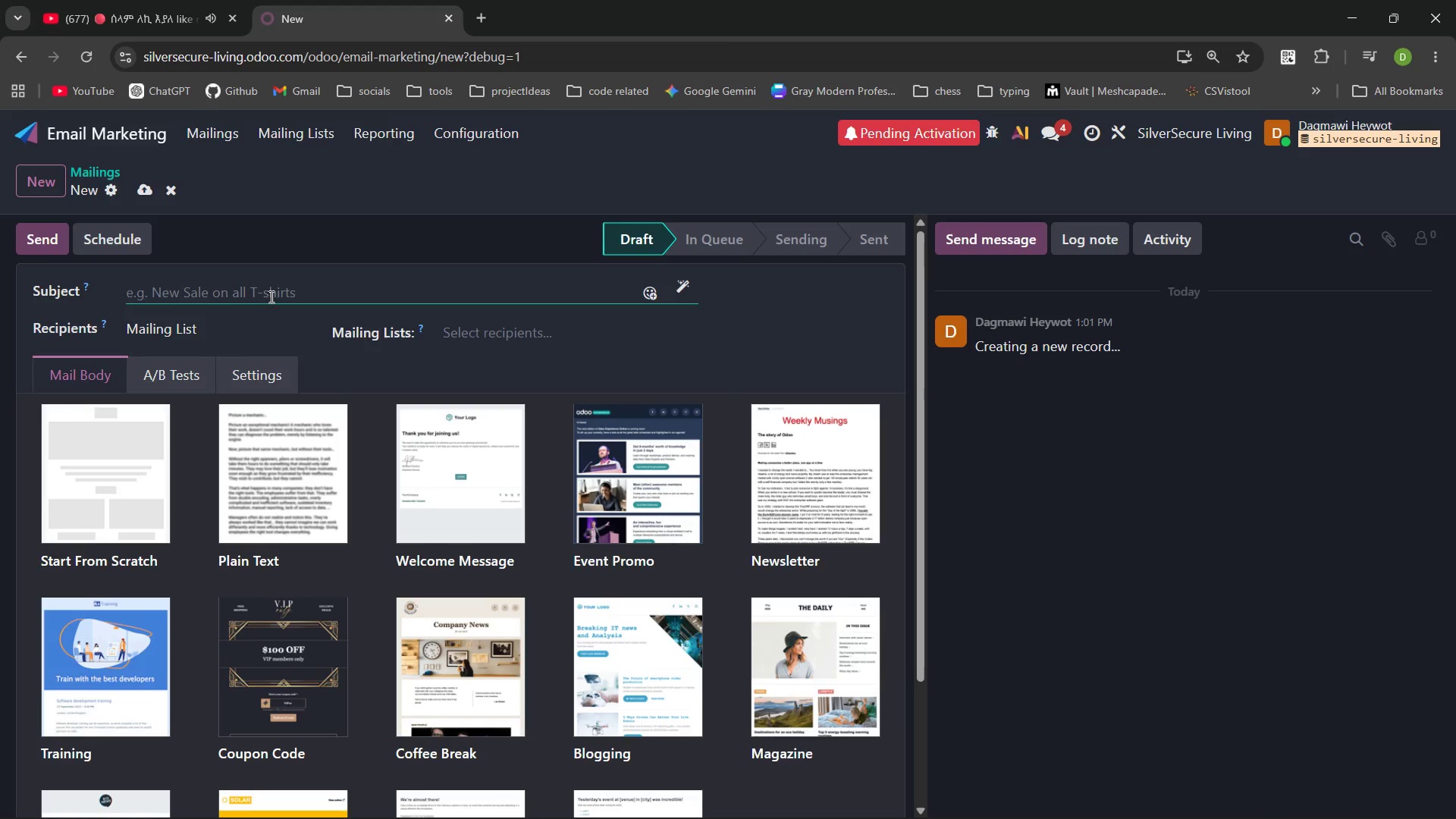 
key(Control+V)
 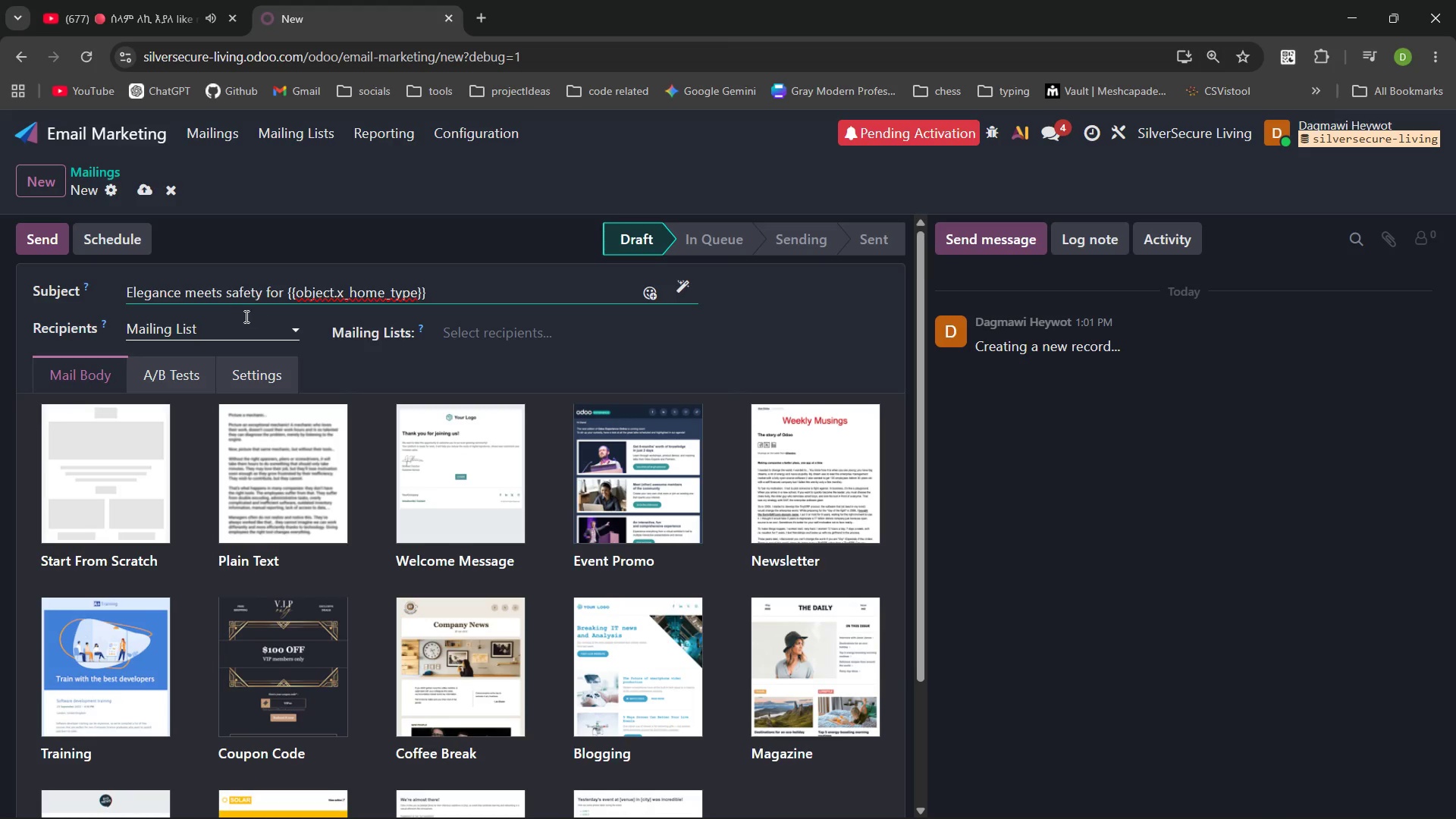 
left_click([232, 331])
 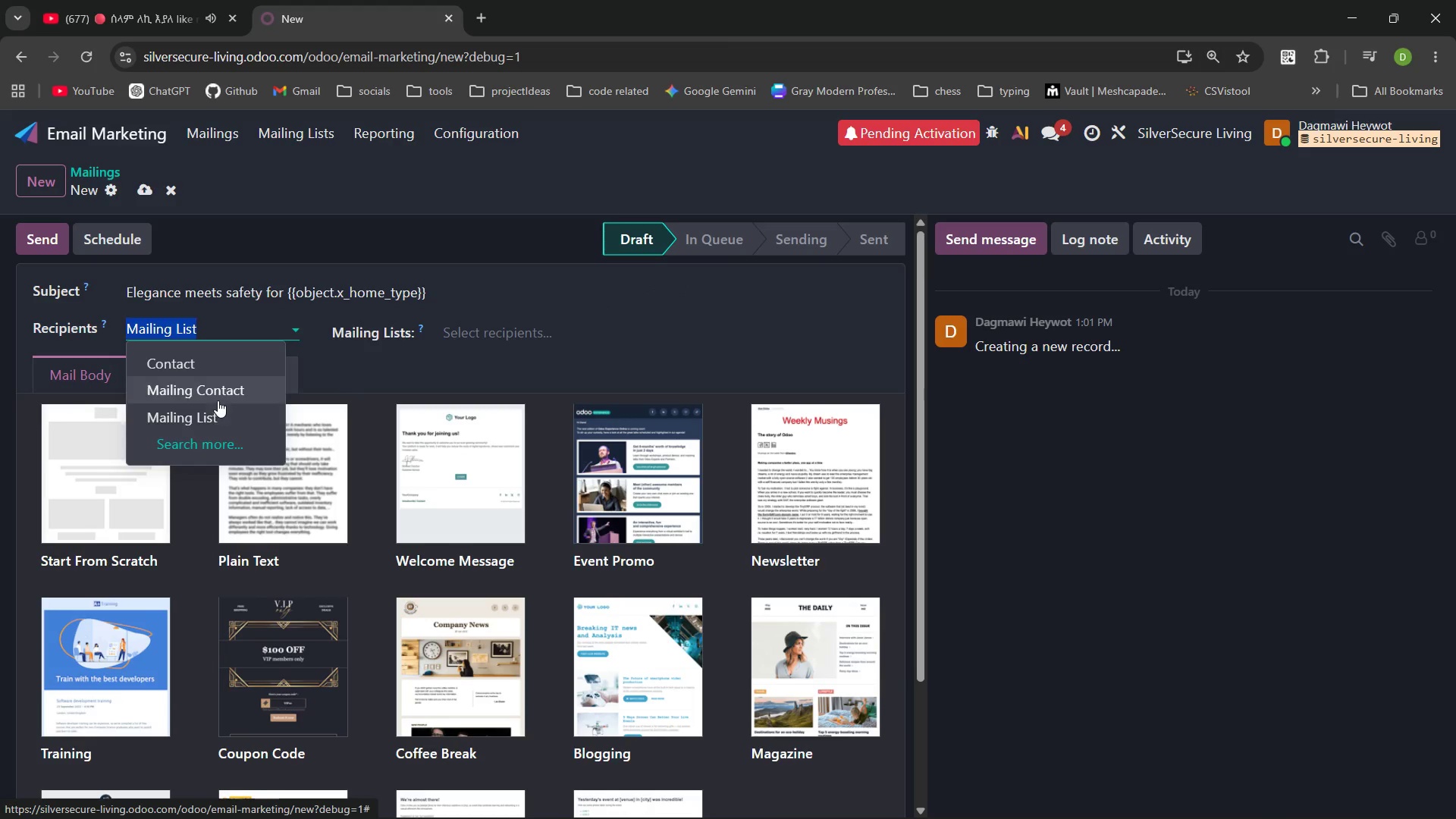 
left_click([218, 398])
 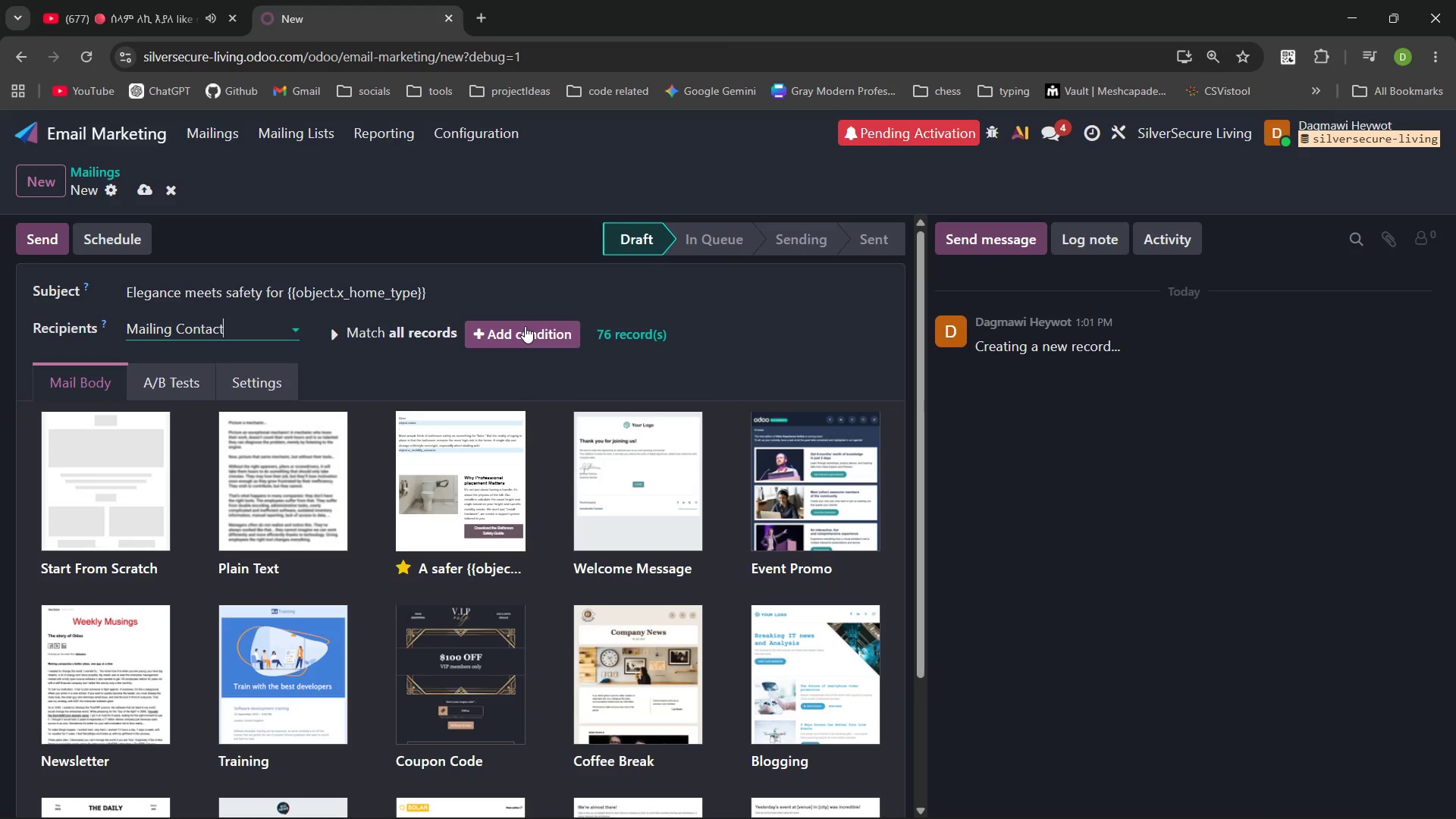 
left_click([525, 326])
 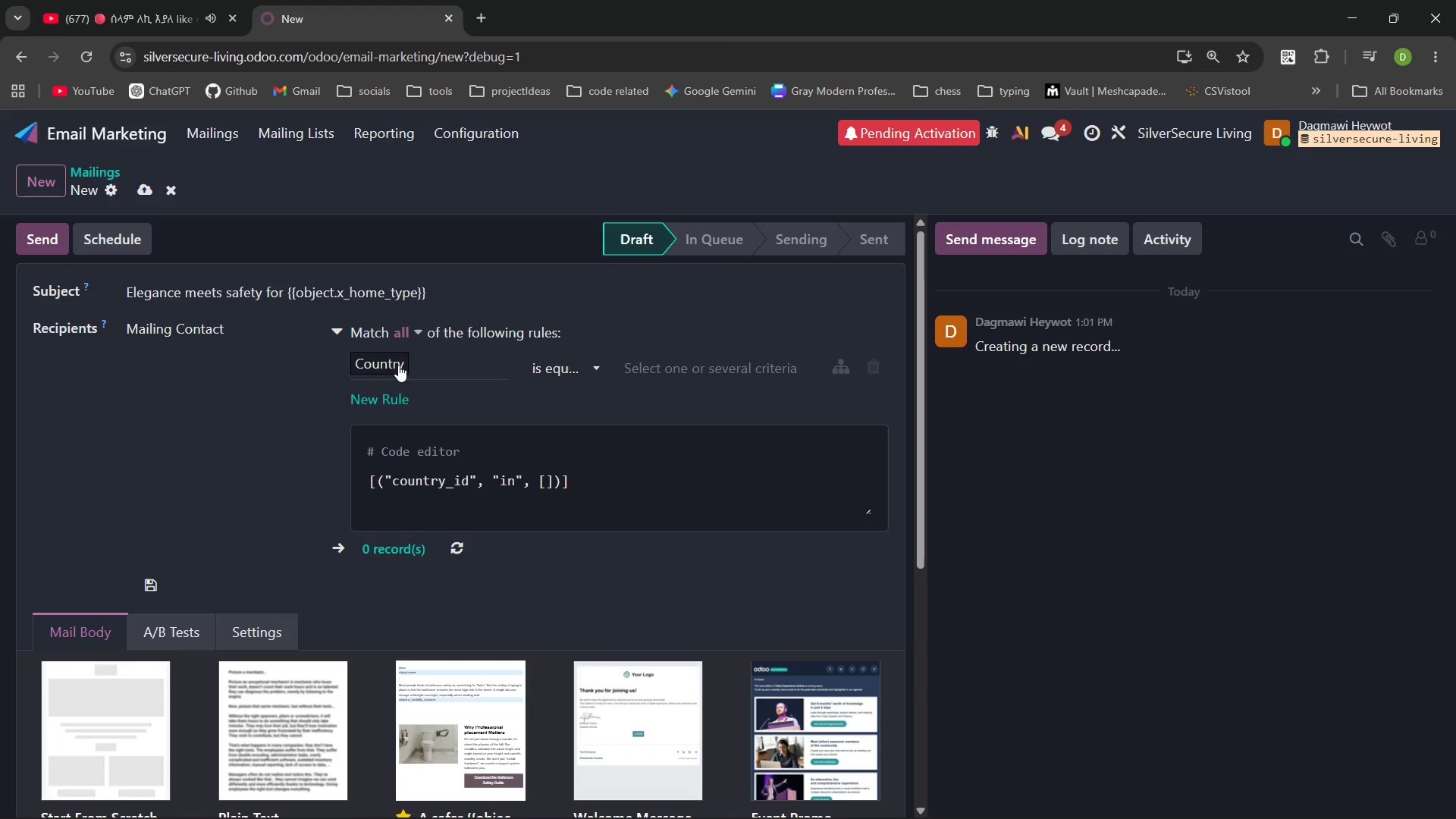 
left_click([395, 362])
 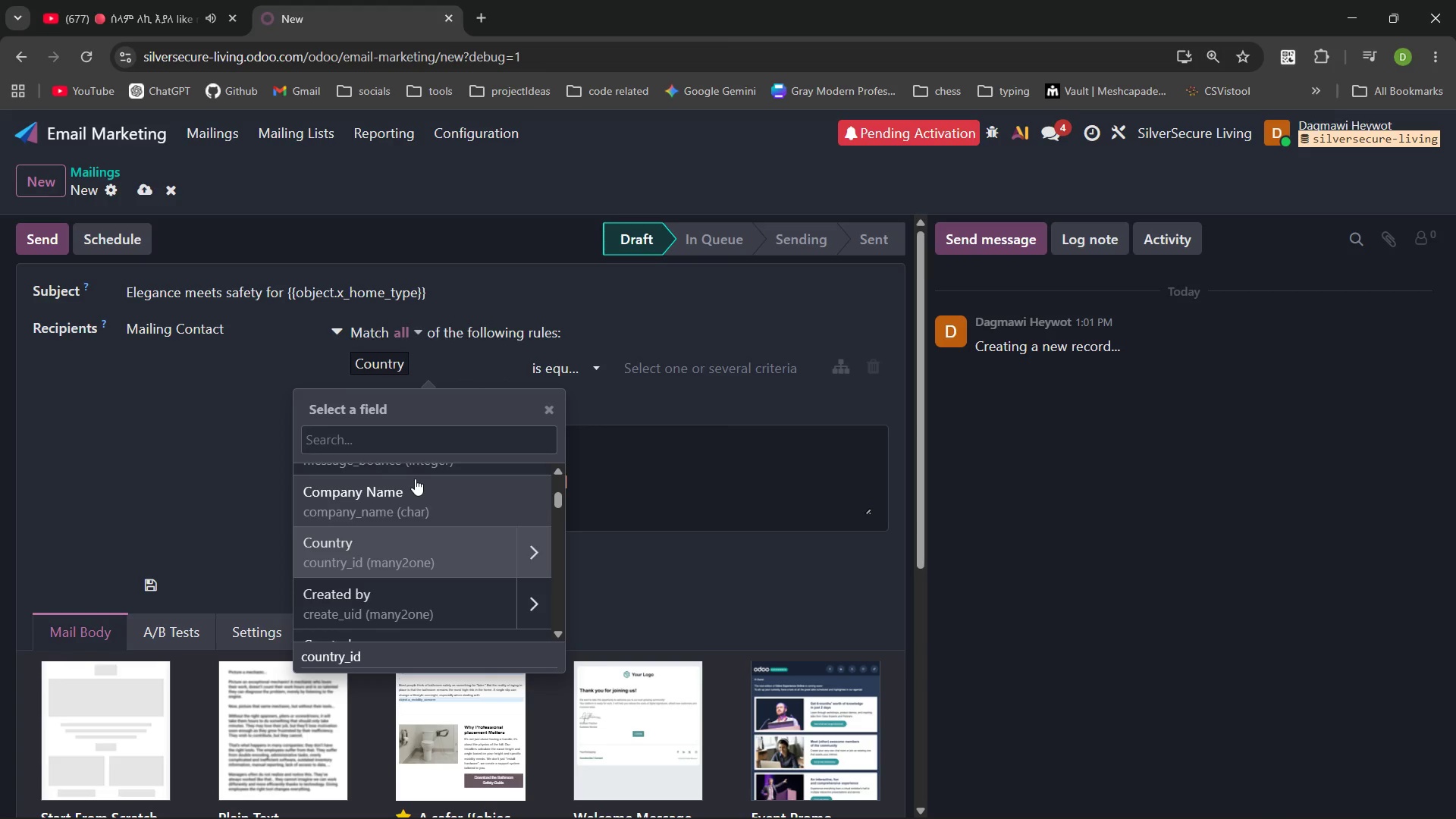 
wait(6.95)
 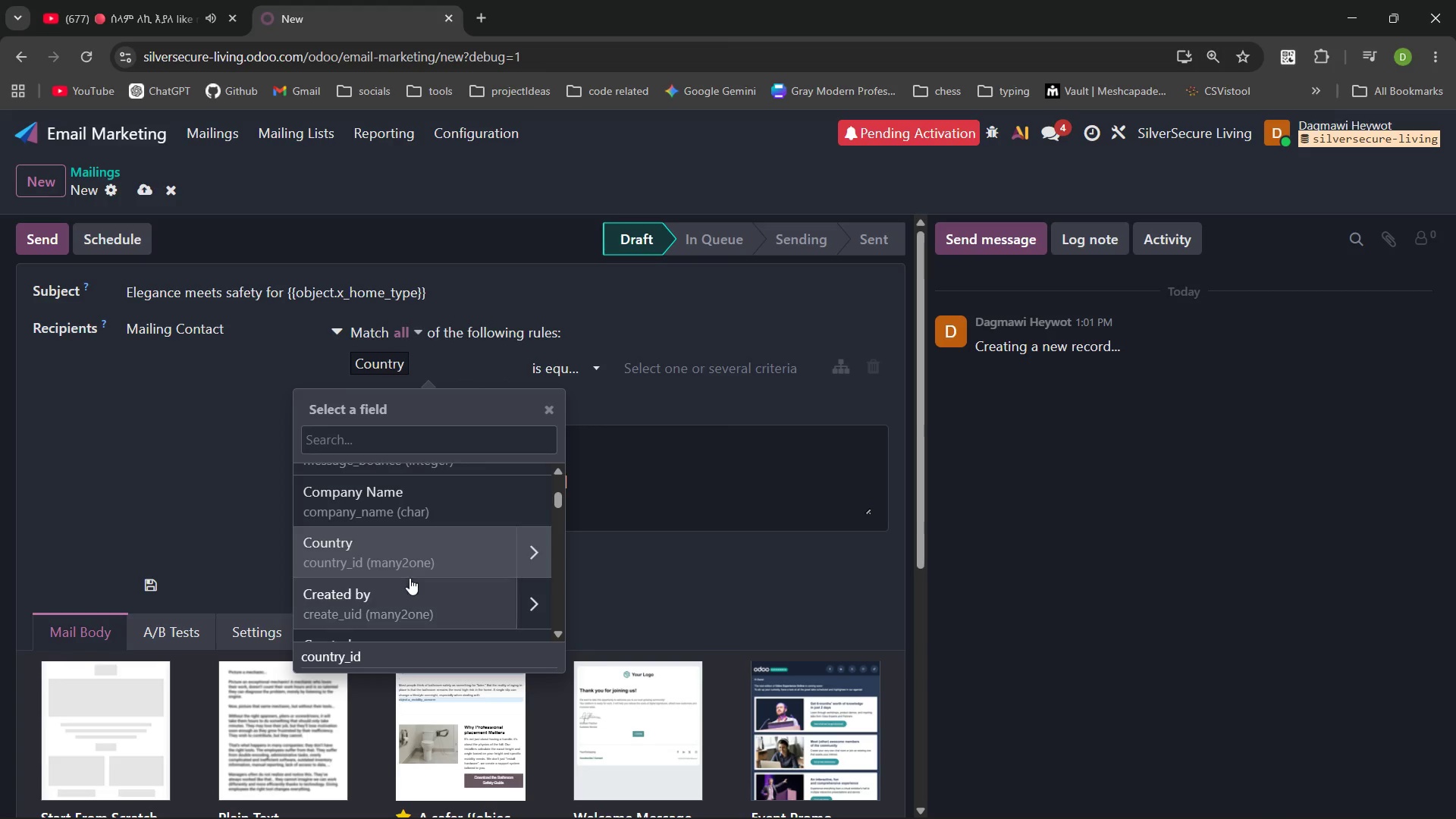 
left_click([535, 360])
 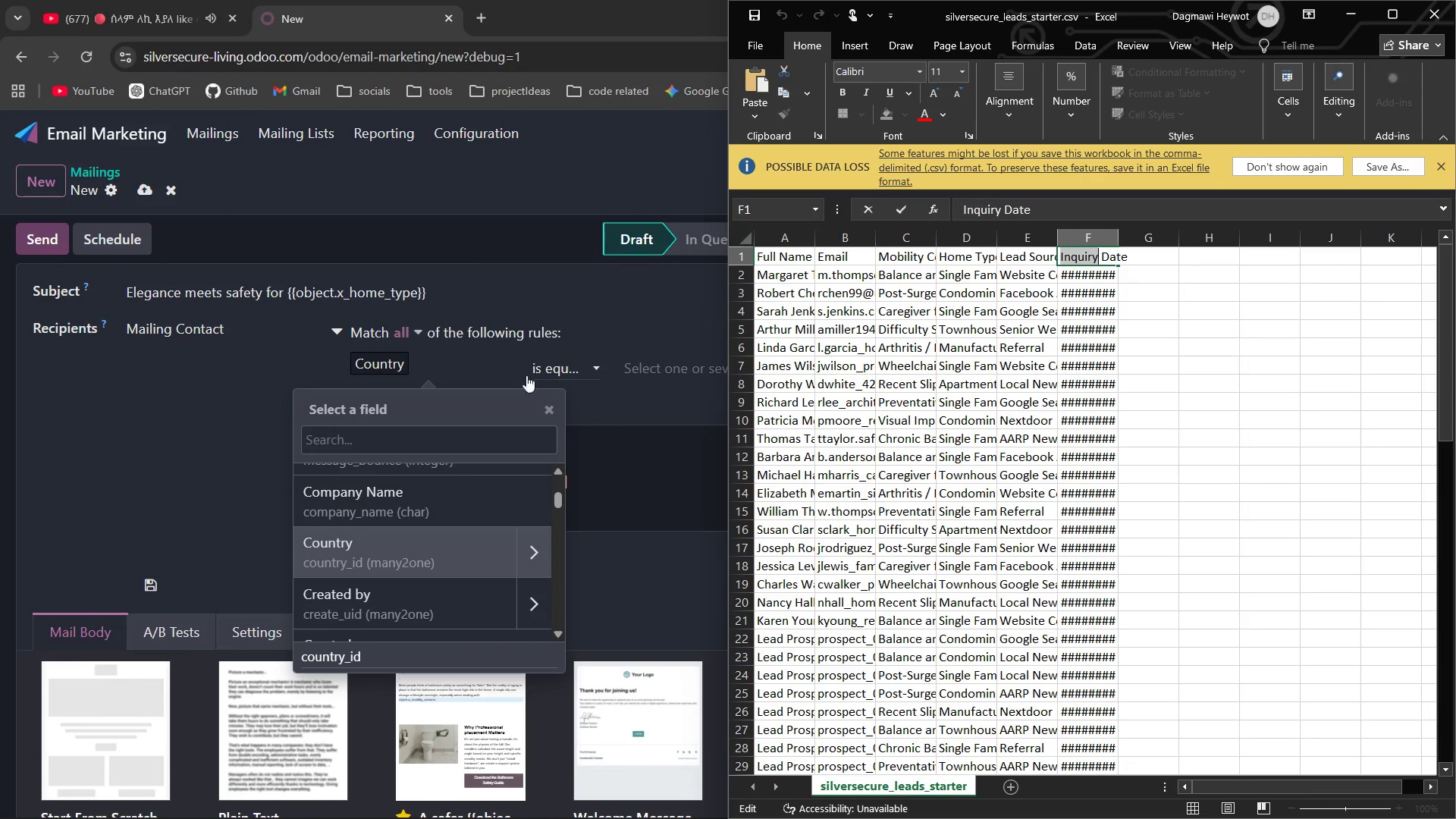 
left_click([336, 434])
 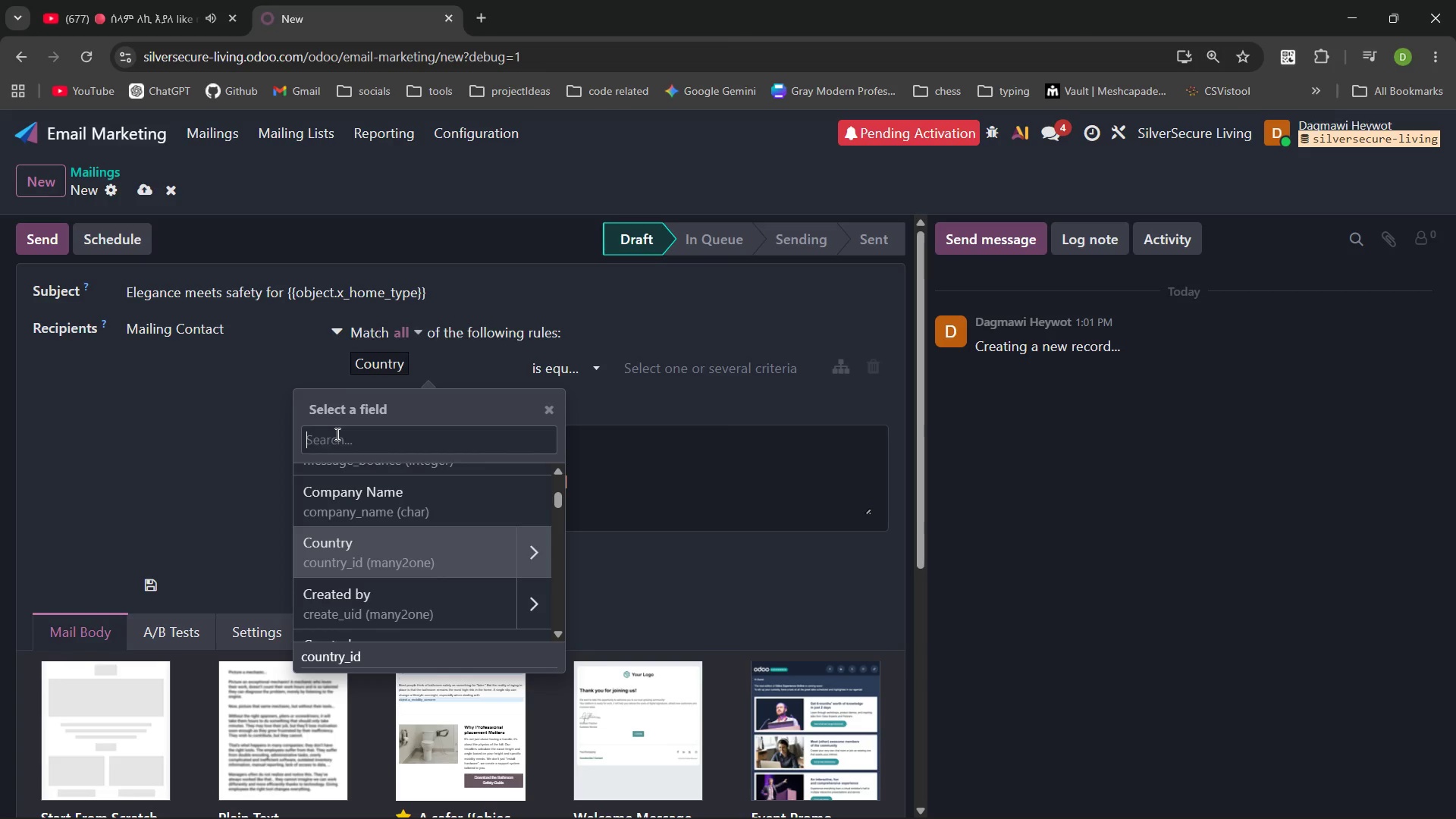 
type(mobil)
 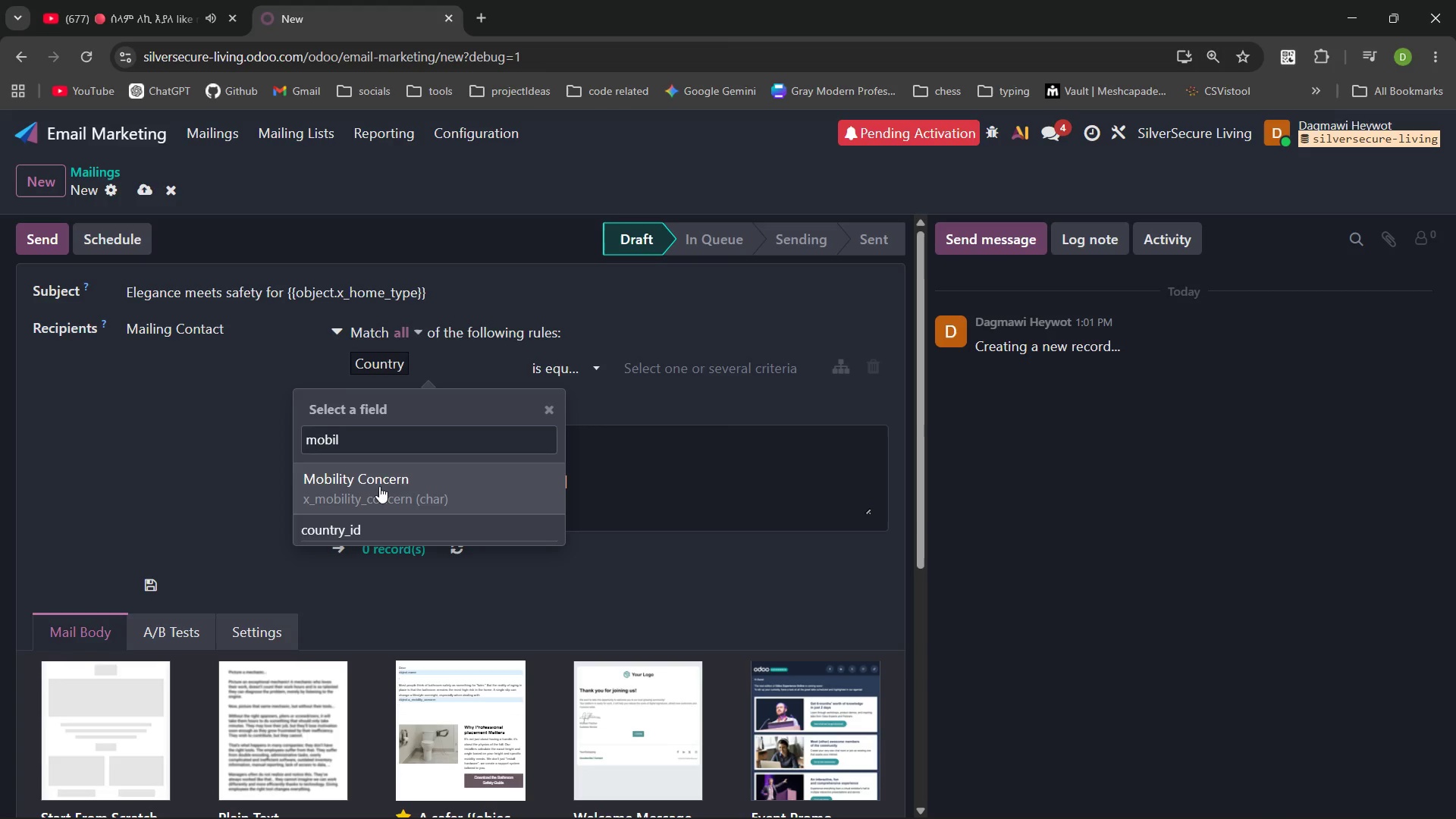 
left_click([381, 489])
 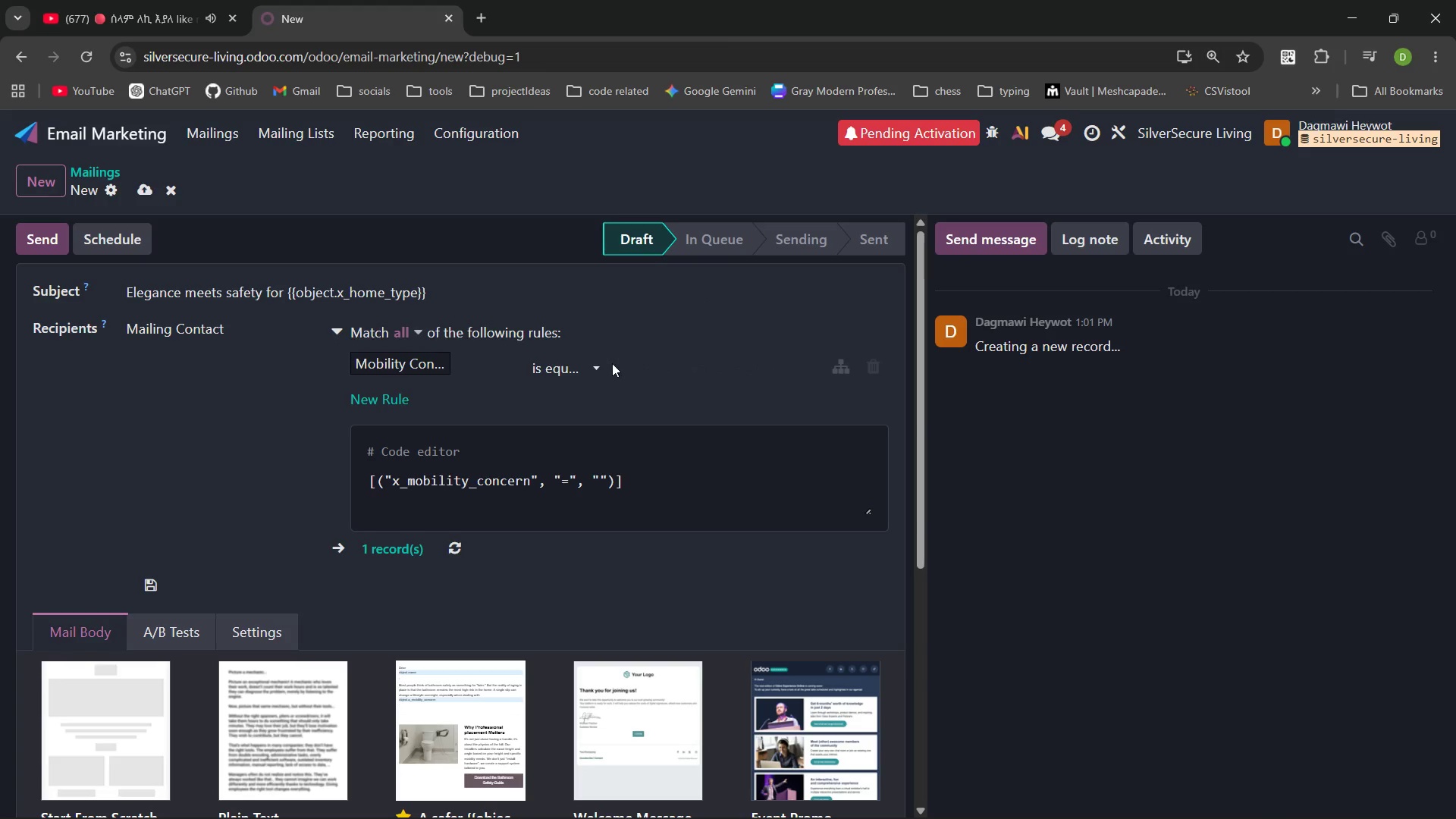 
left_click([605, 367])
 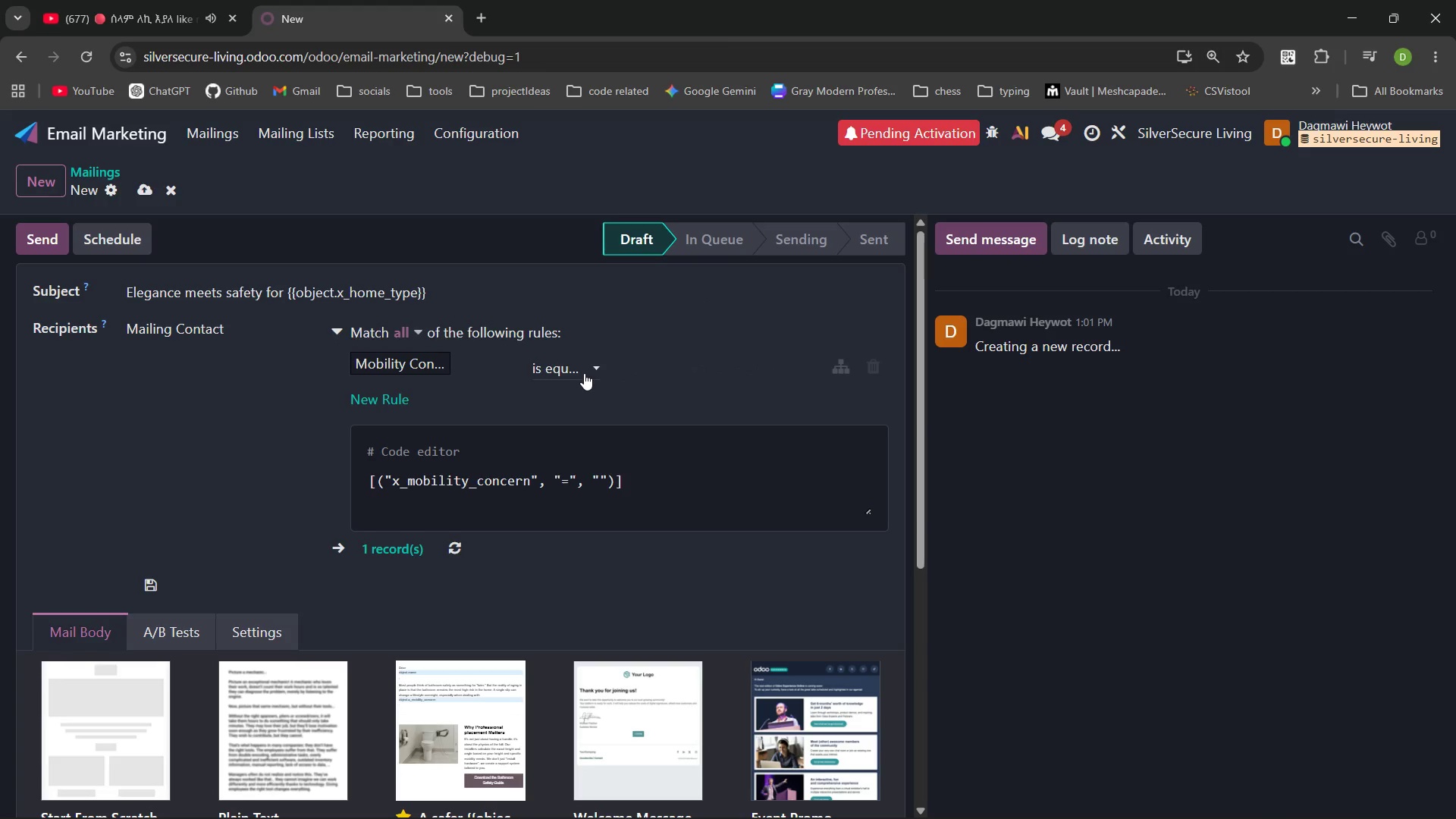 
left_click([584, 373])
 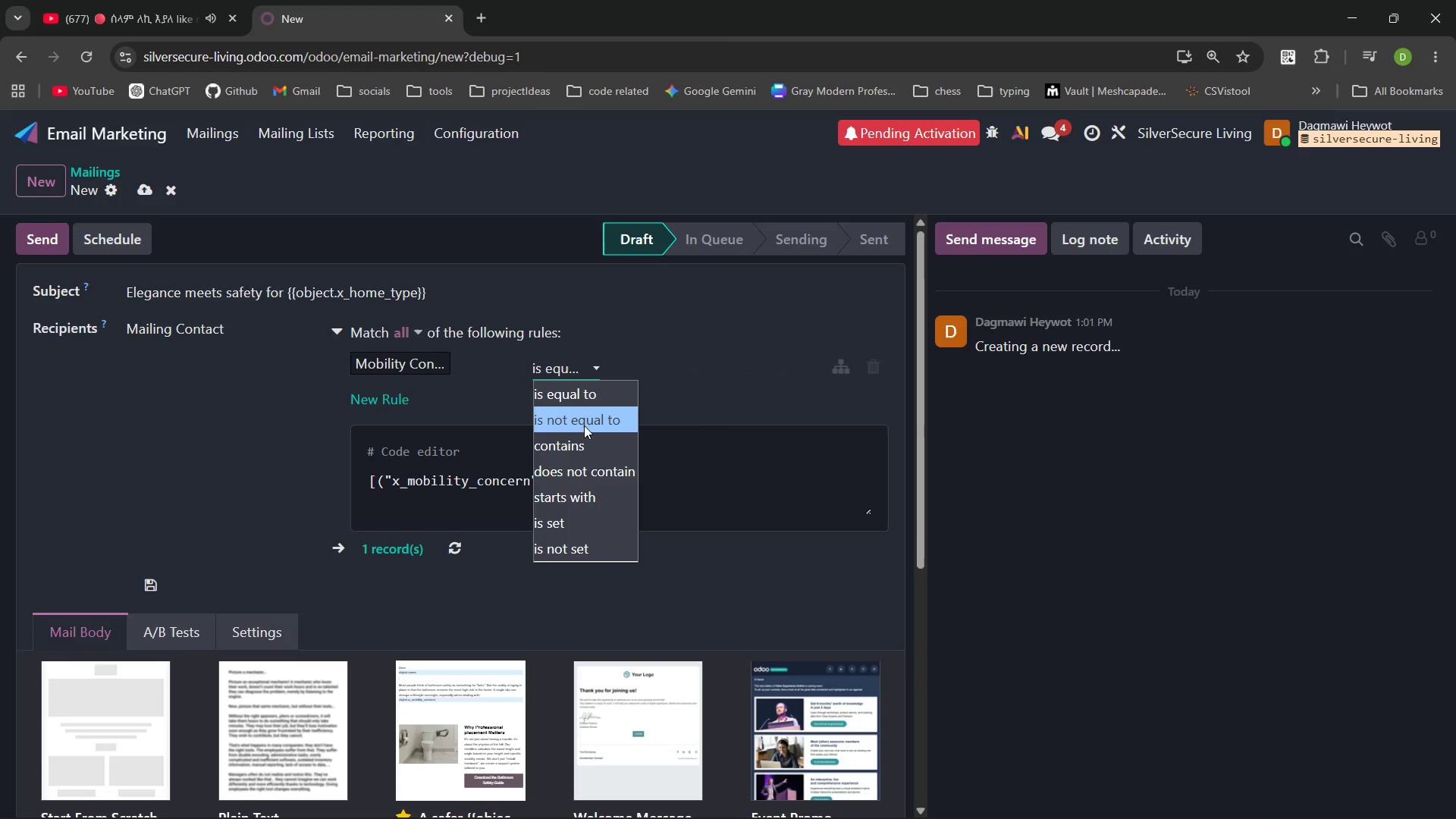 
left_click([584, 424])
 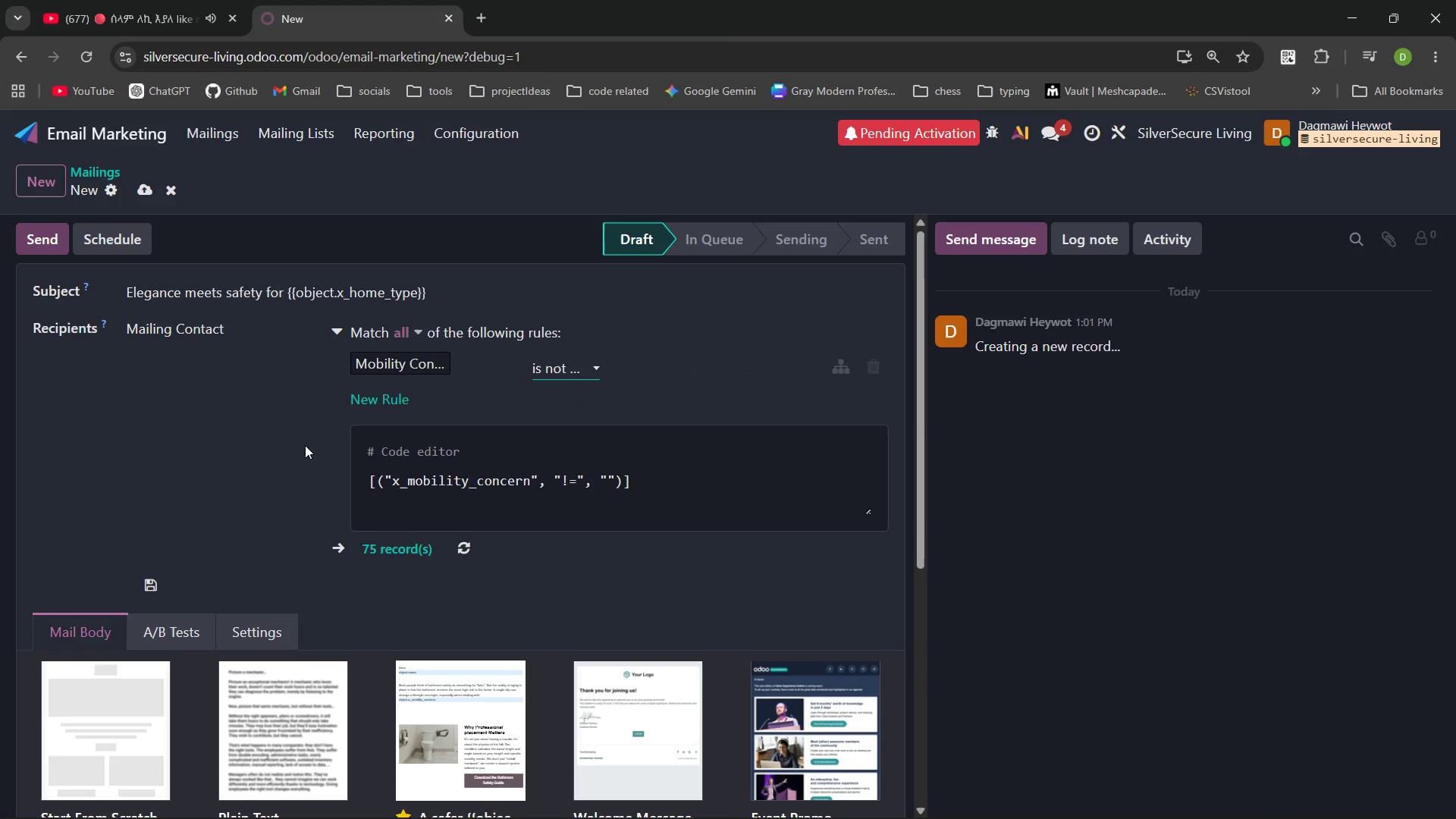 
left_click([297, 441])
 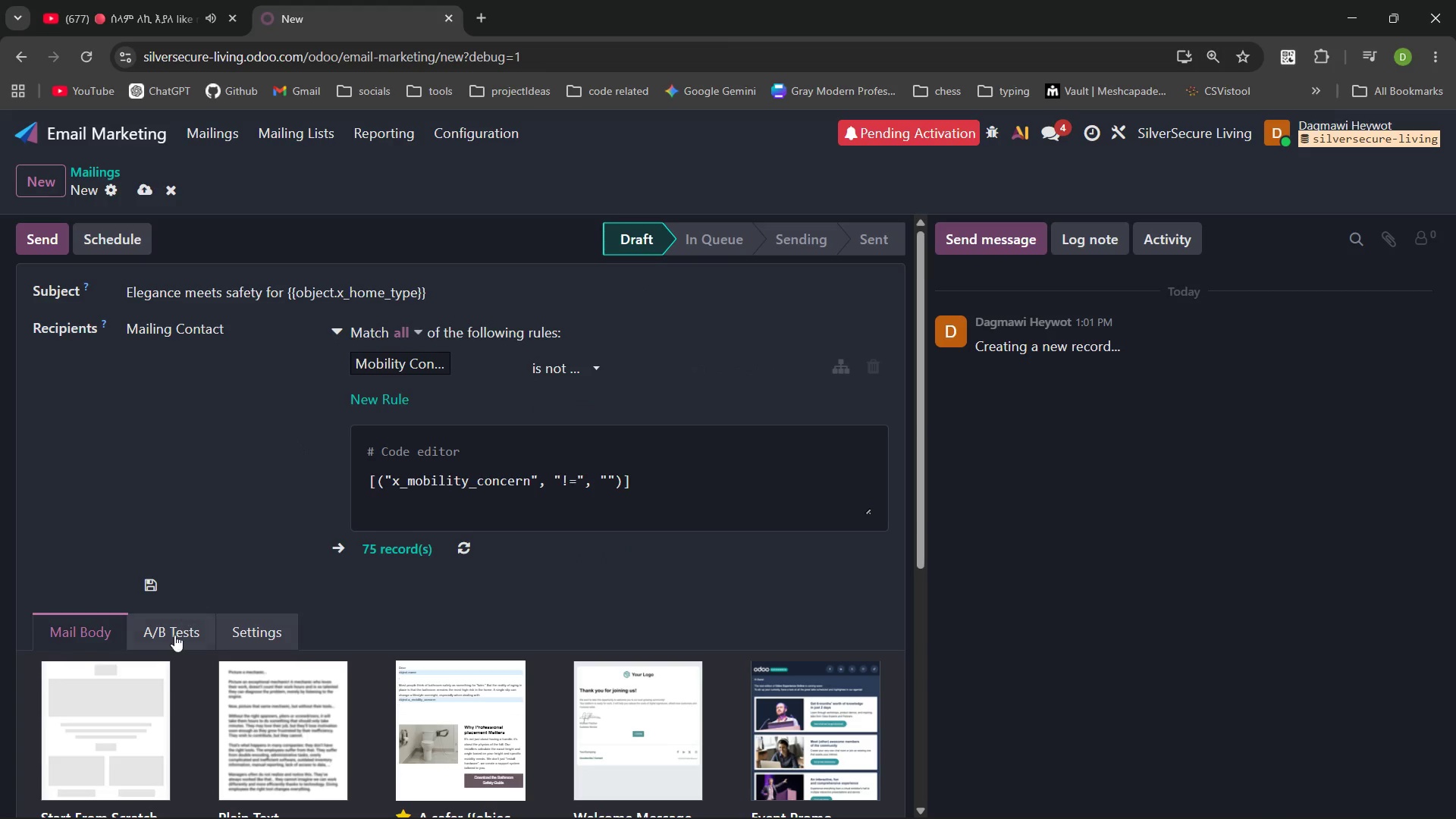 
left_click([108, 722])
 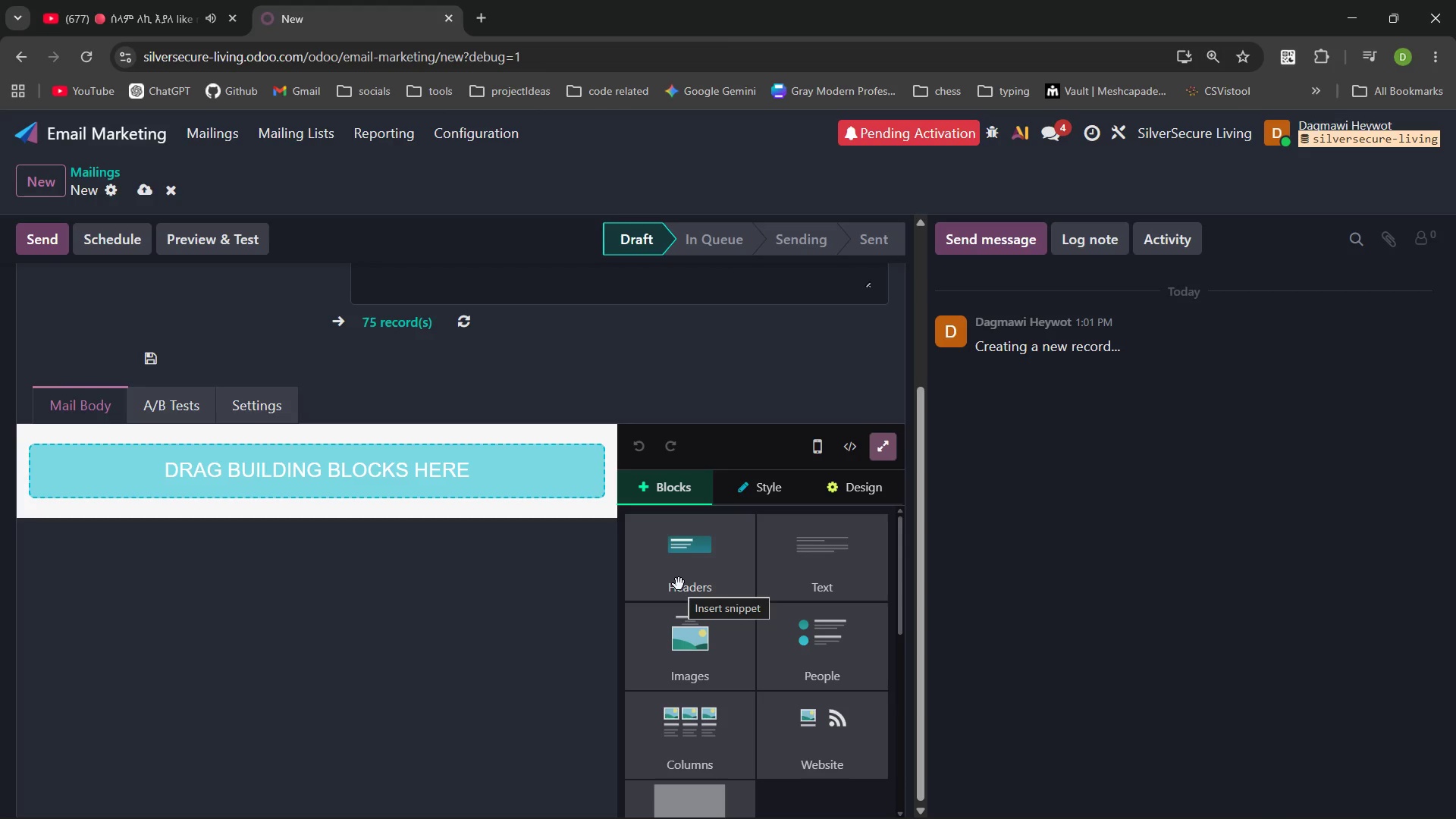 
wait(6.98)
 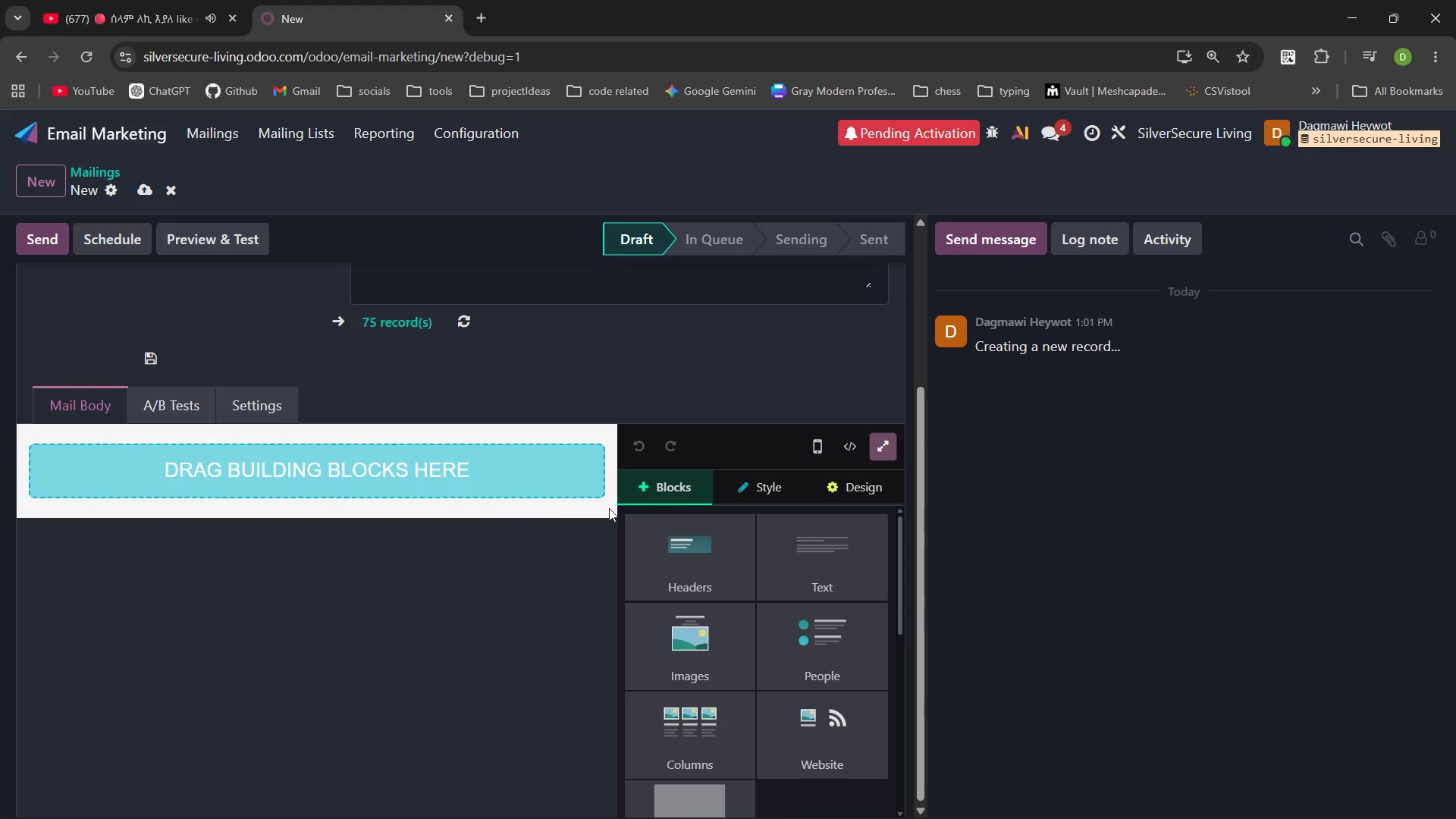 
left_click([827, 558])
 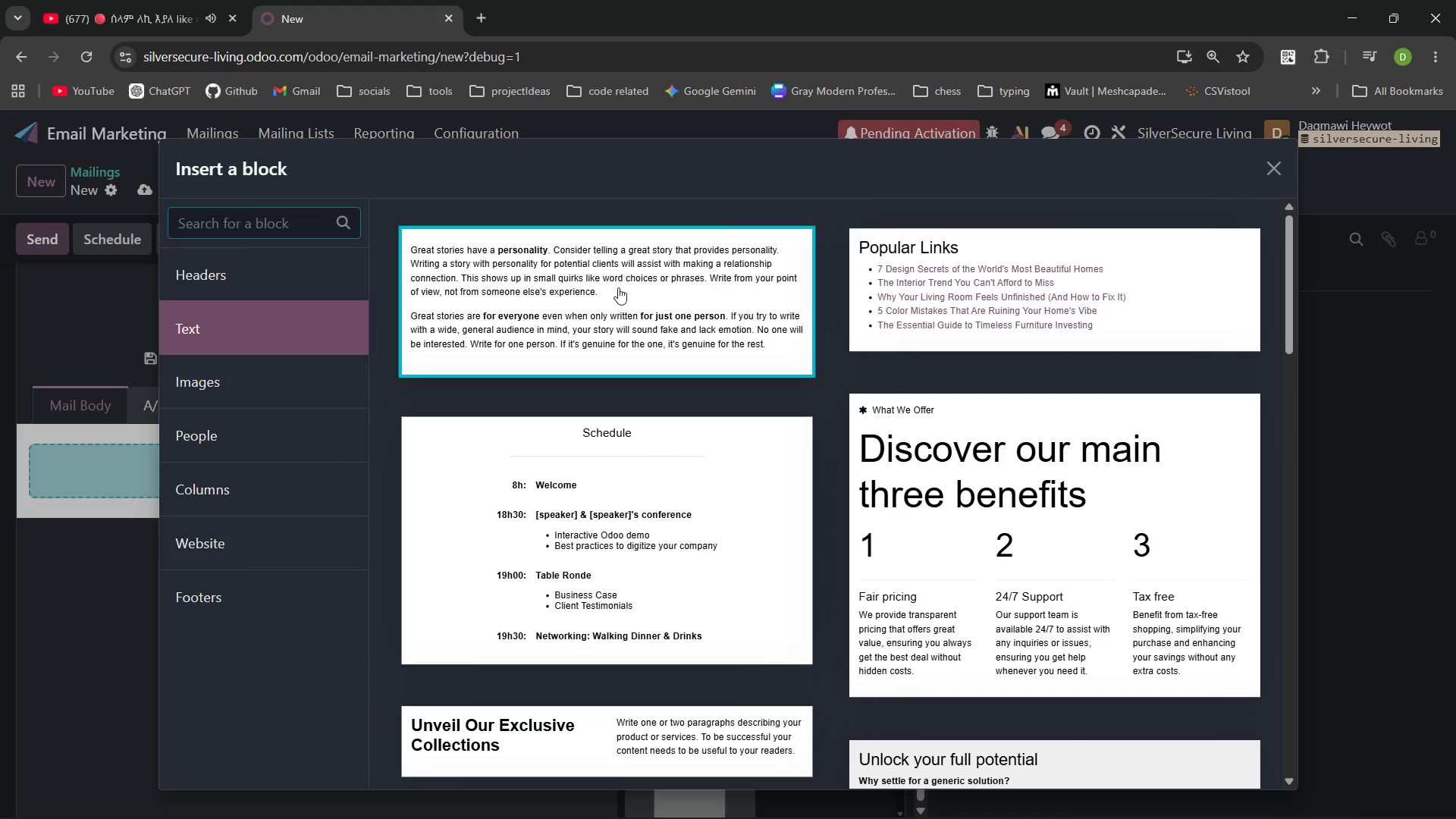 
left_click([611, 275])
 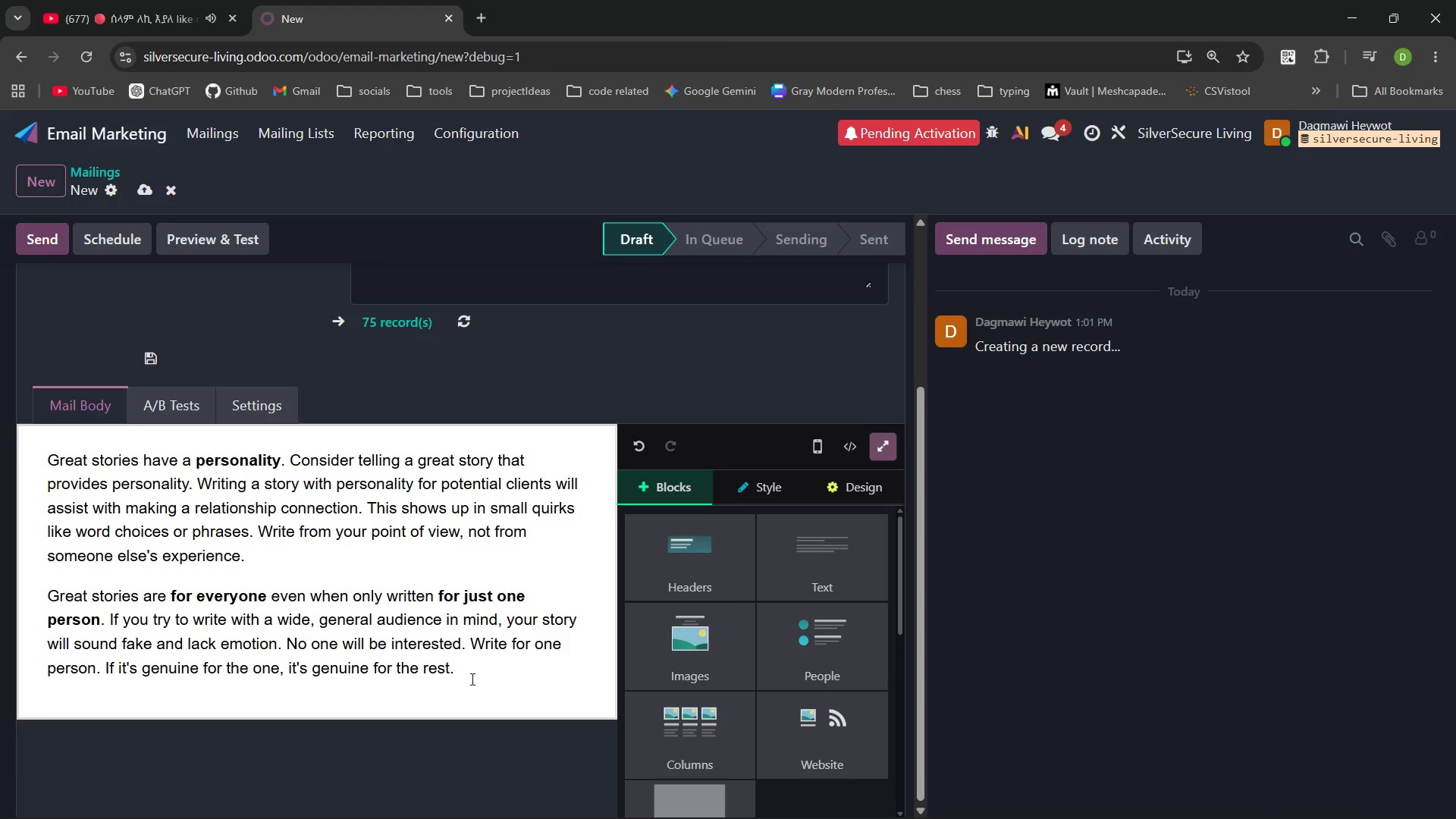 
left_click_drag(start_coordinate=[458, 667], to_coordinate=[53, 468])
 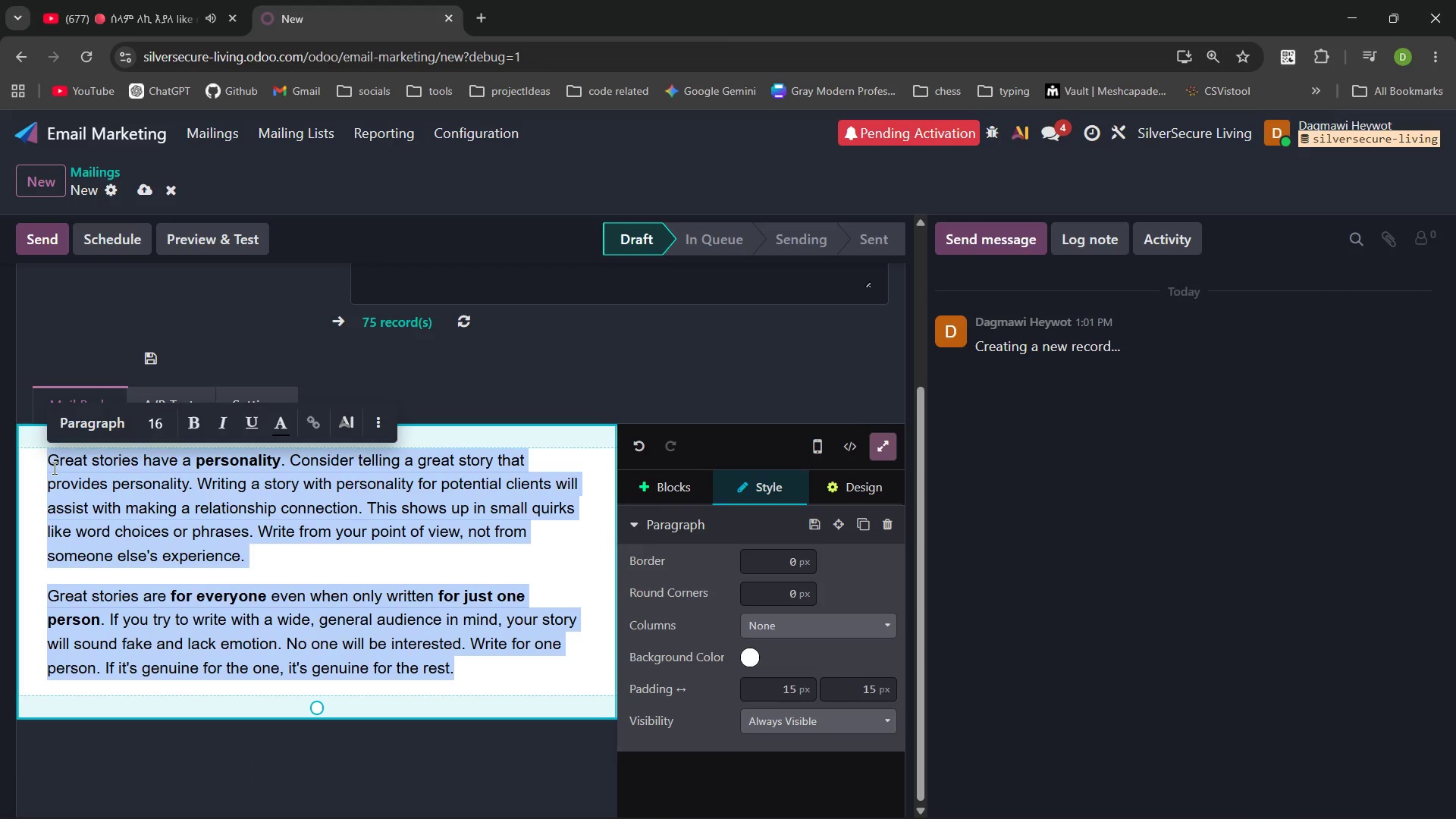 
key(Backspace)
type(Hi /)
 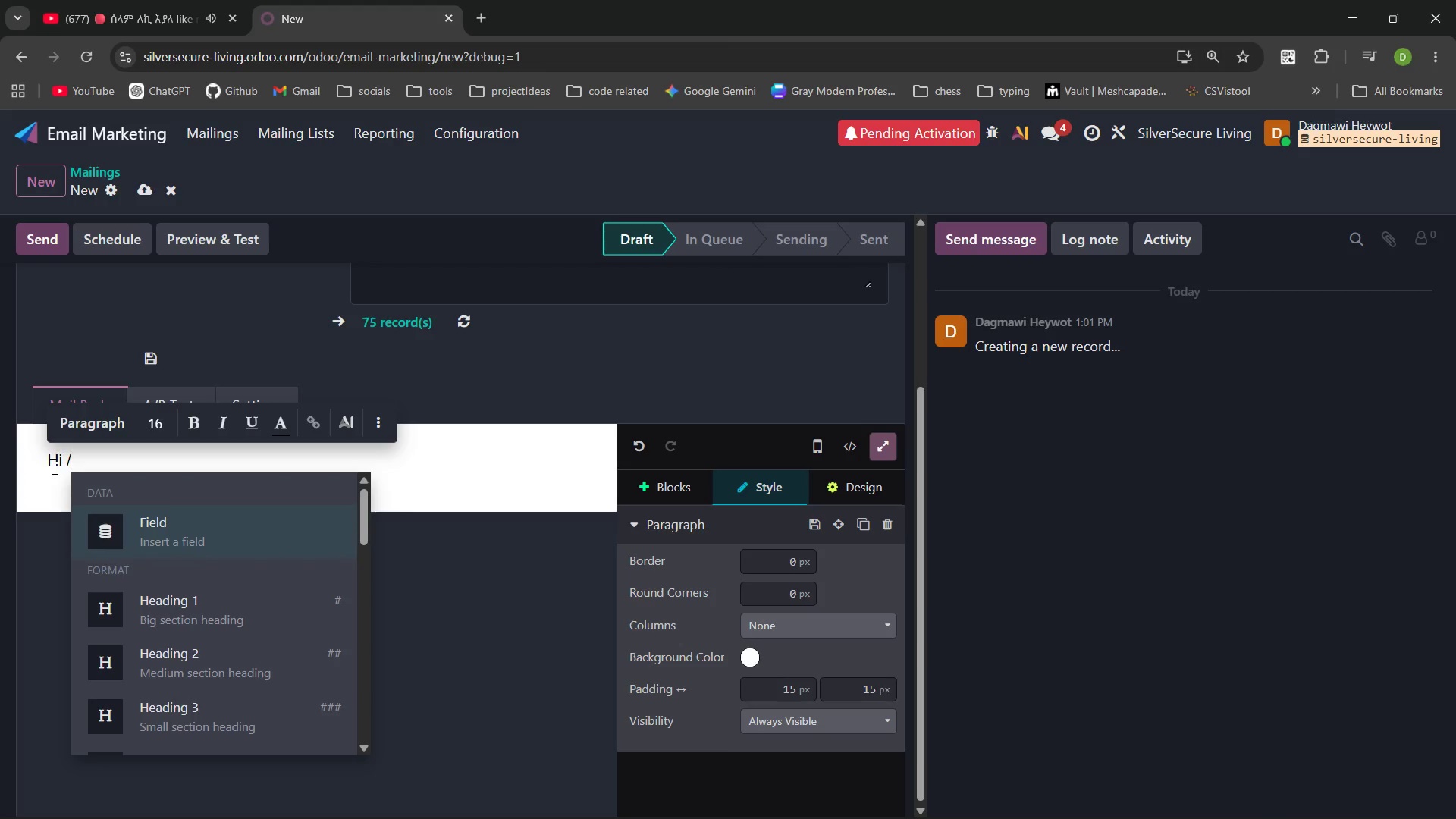 
key(Enter)
 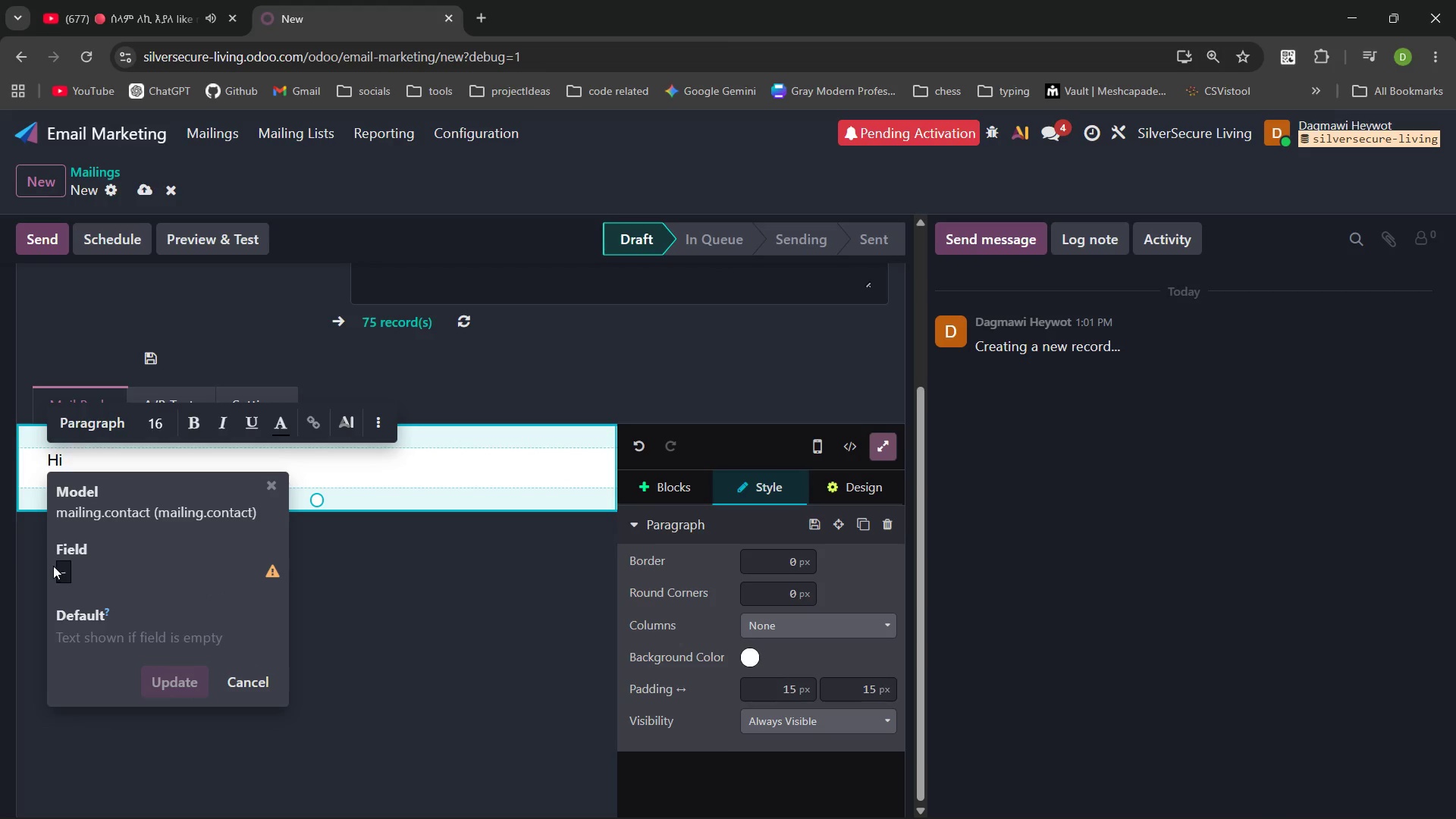 
left_click([63, 566])
 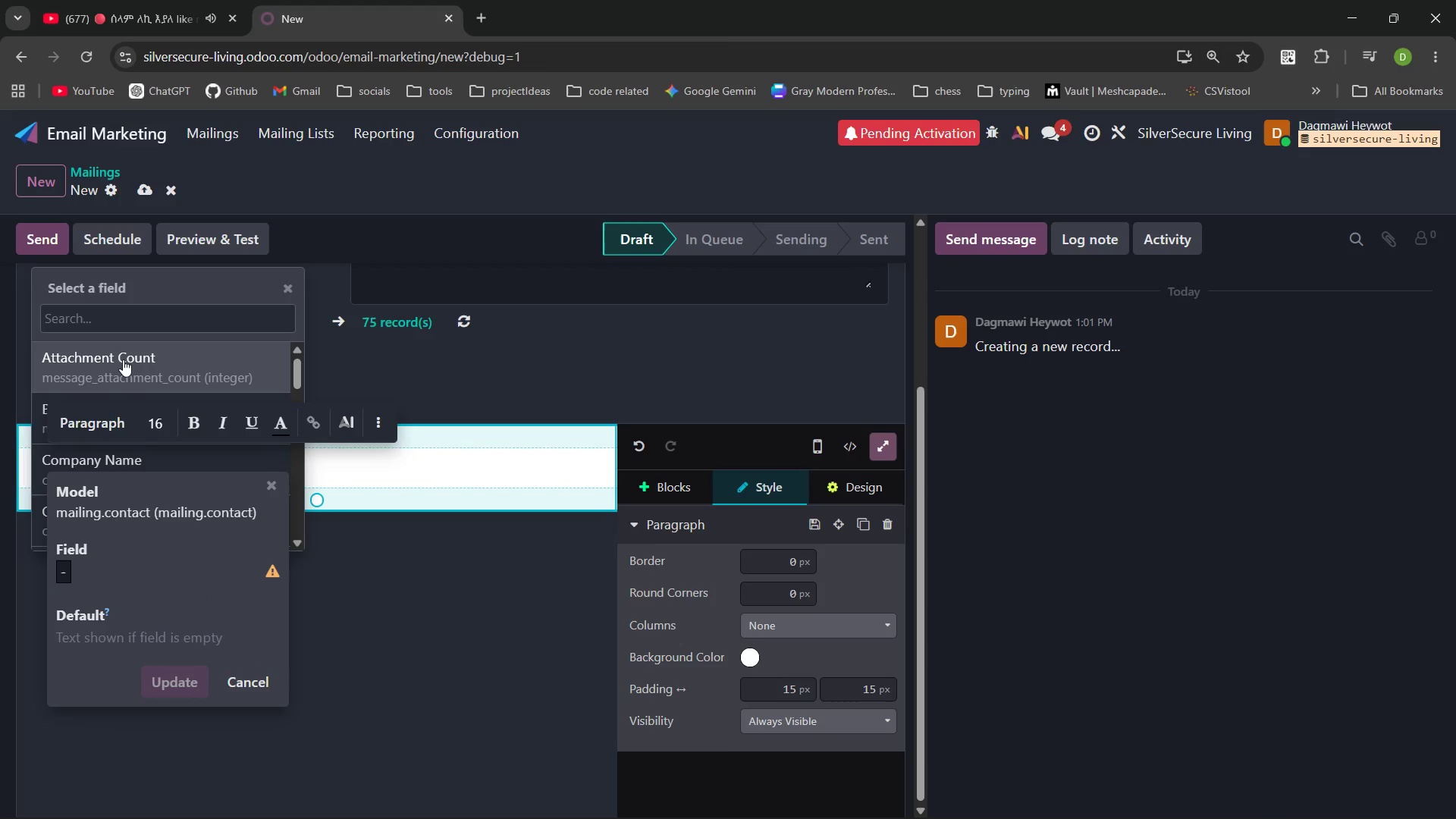 
type(name)
 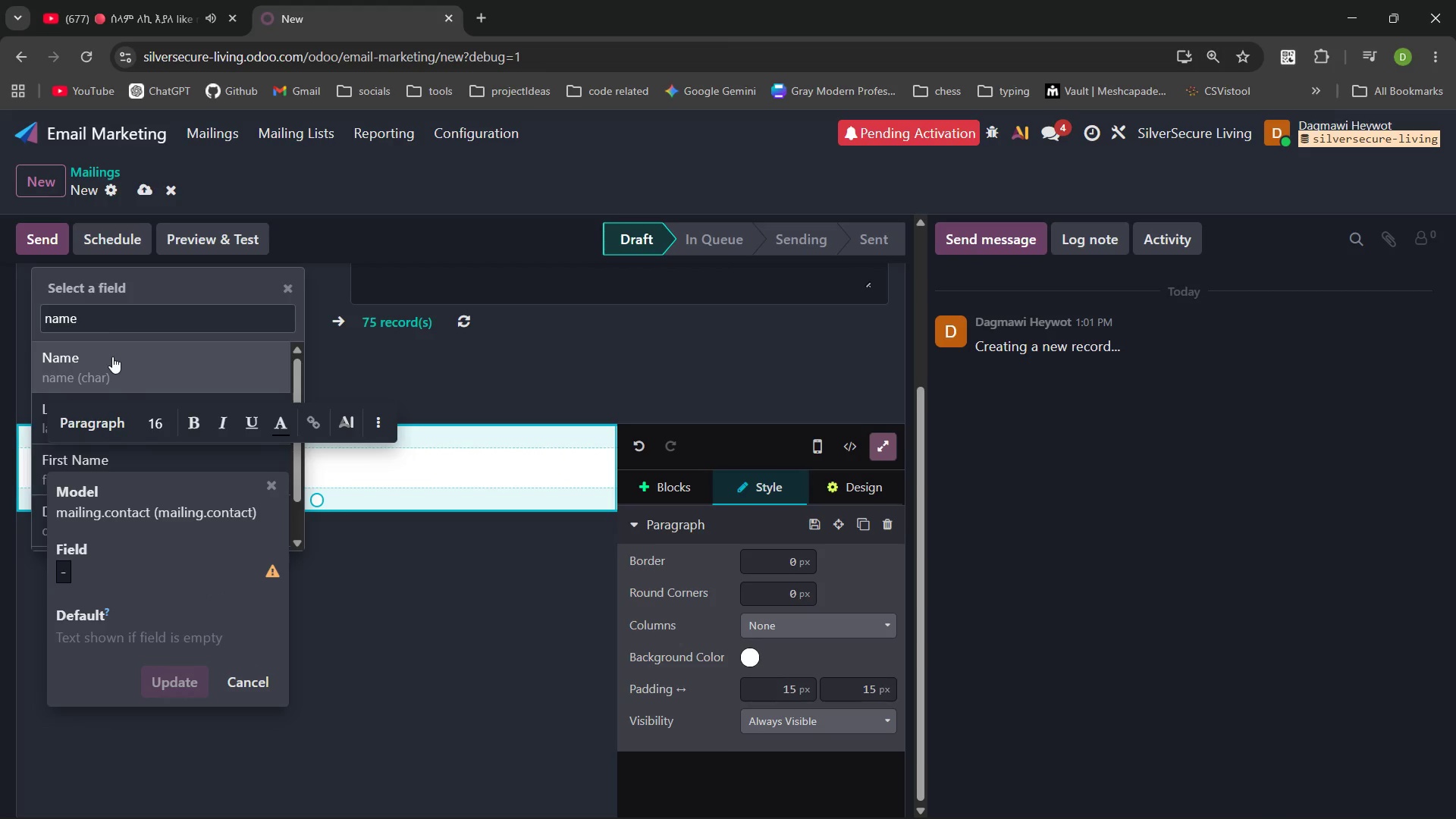 
left_click([112, 359])
 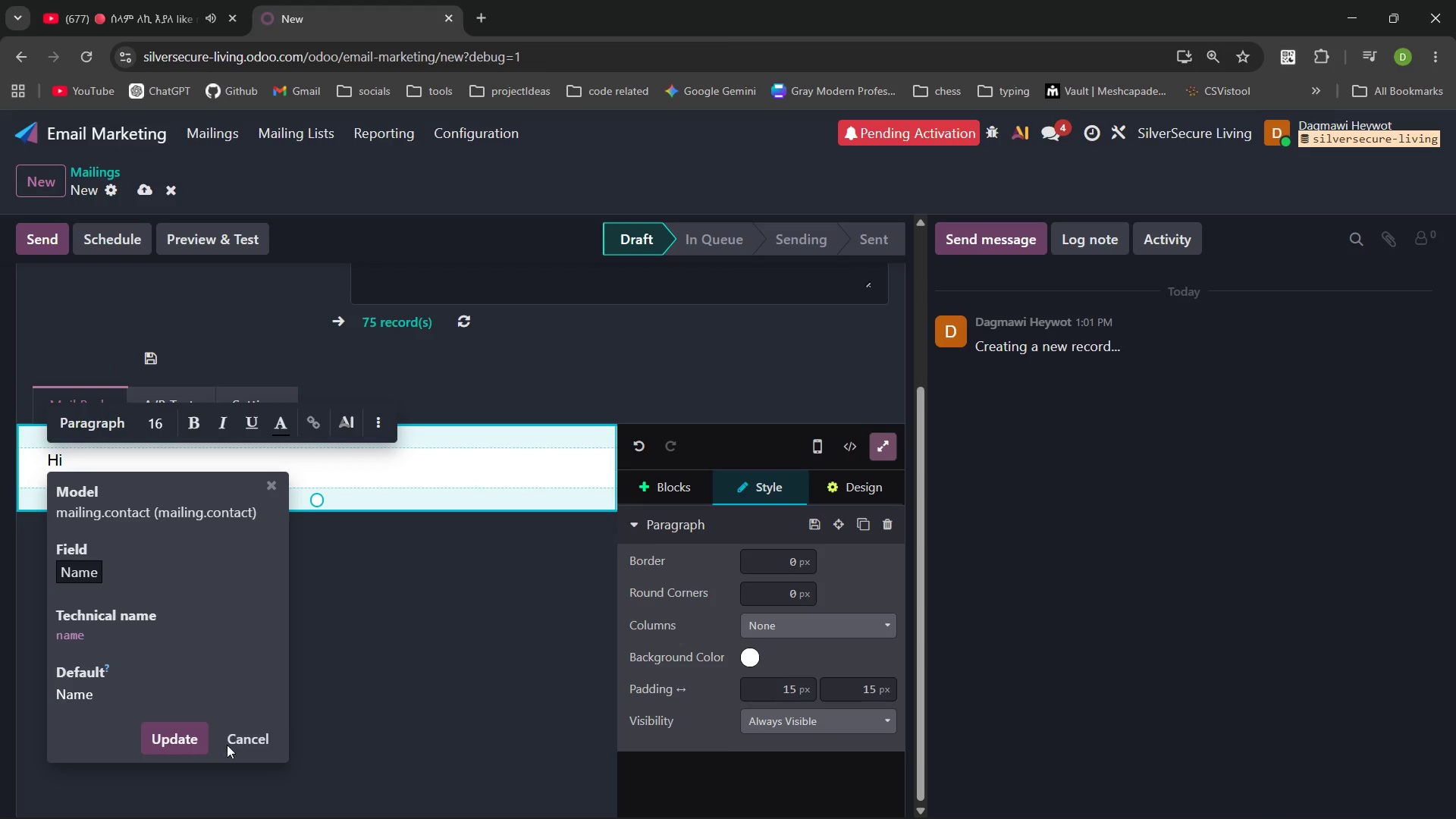 
left_click([193, 739])
 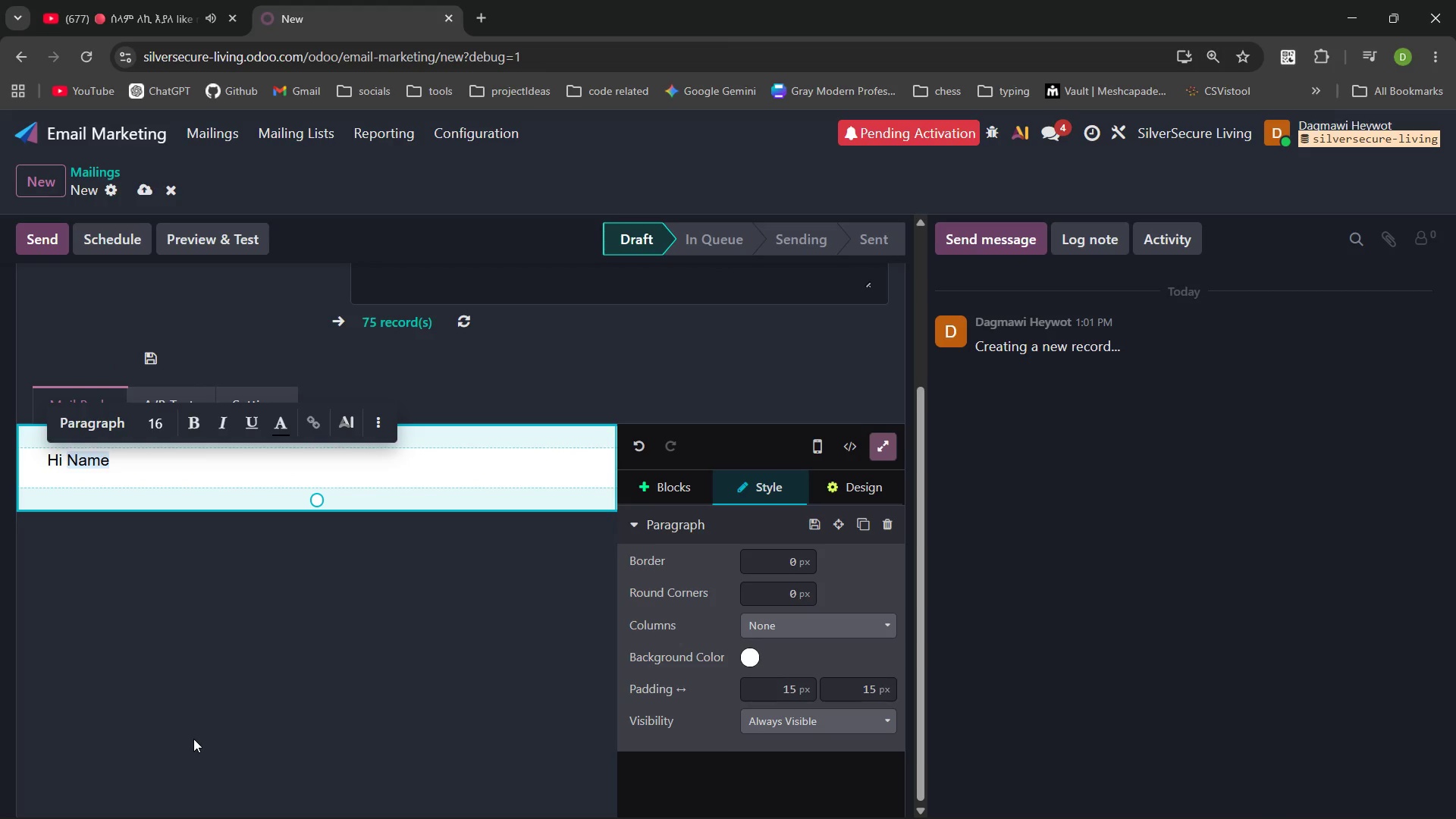 
key(Enter)
 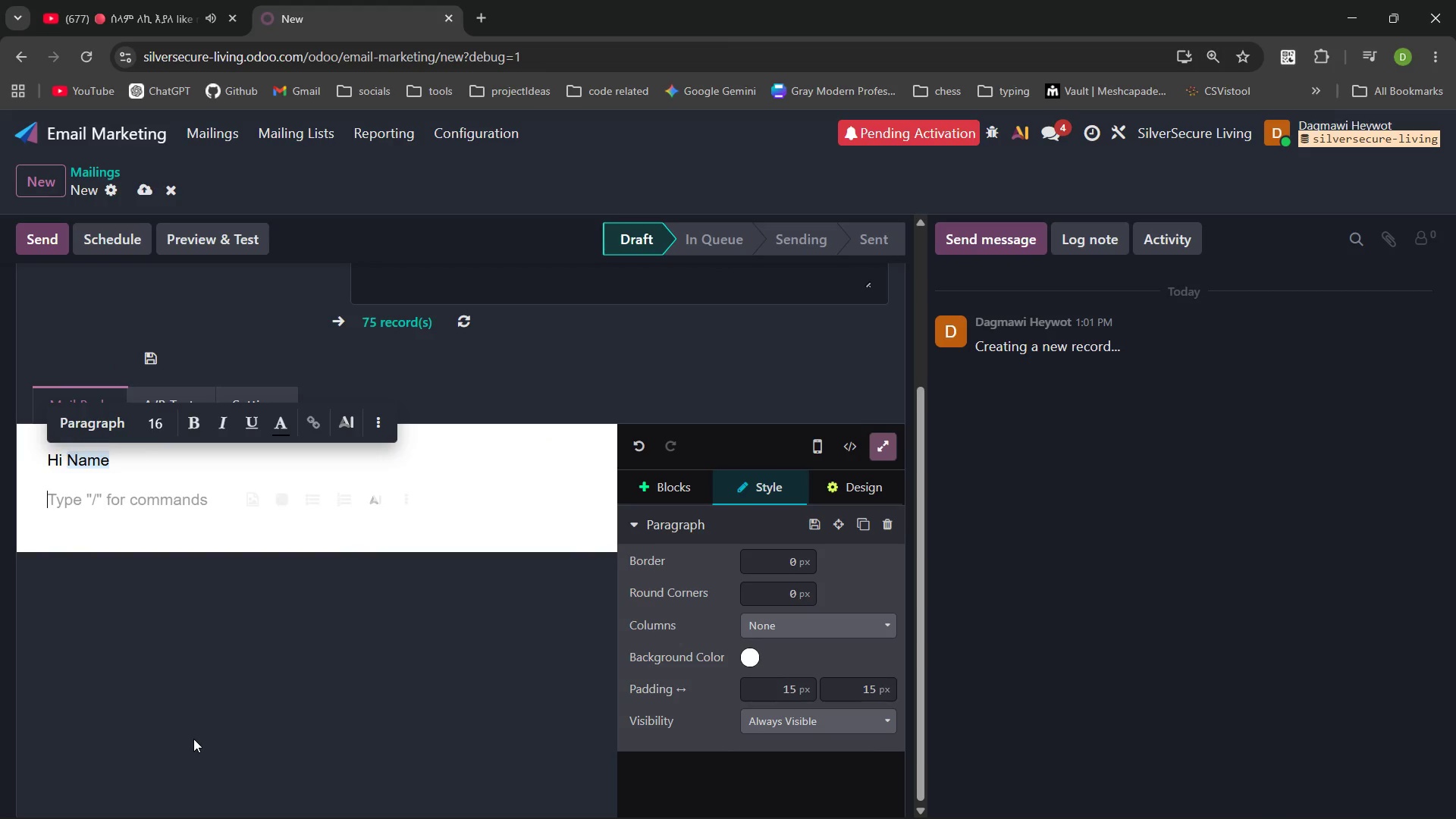 
key(Backspace)
 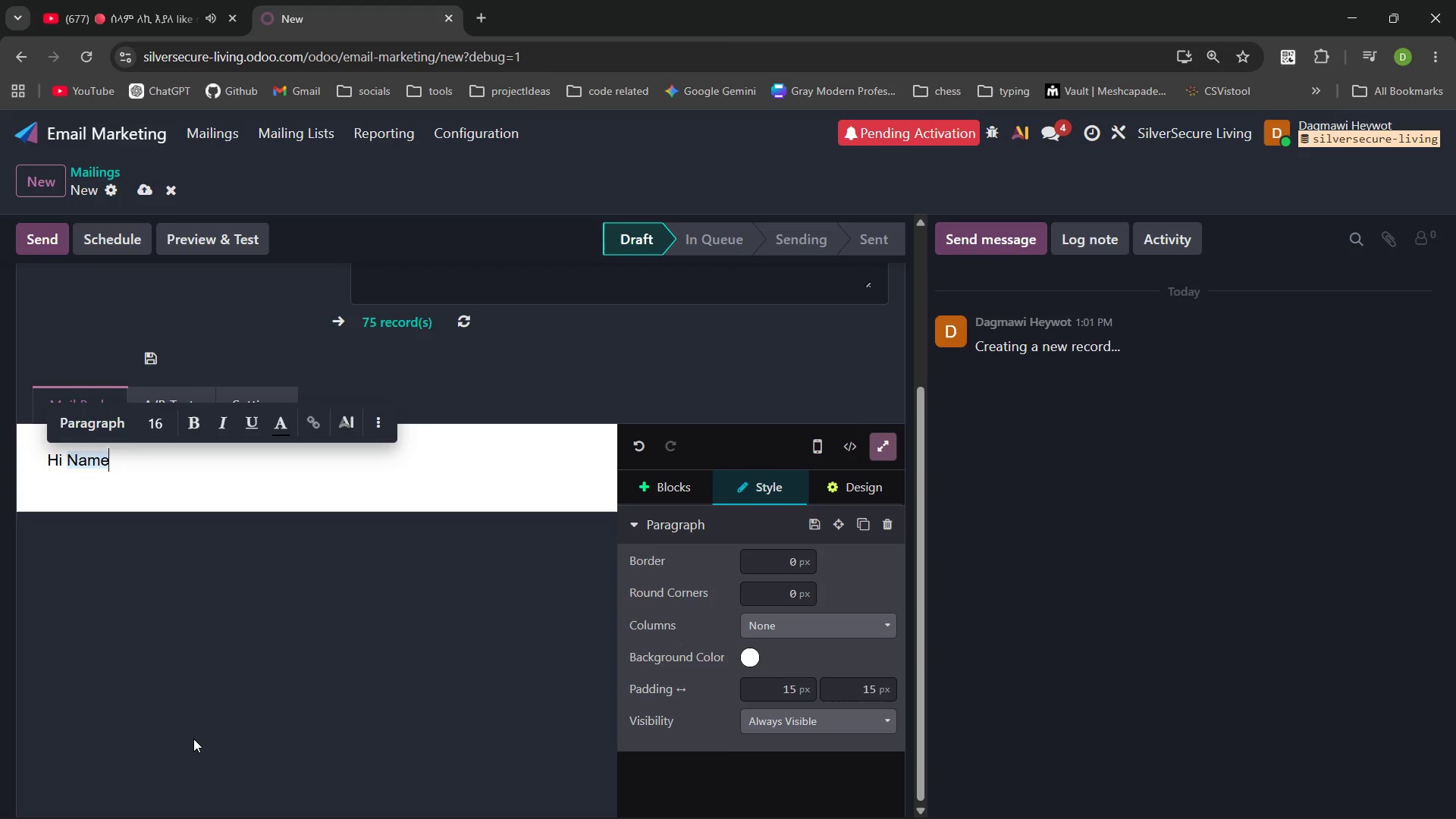 
key(Comma)
 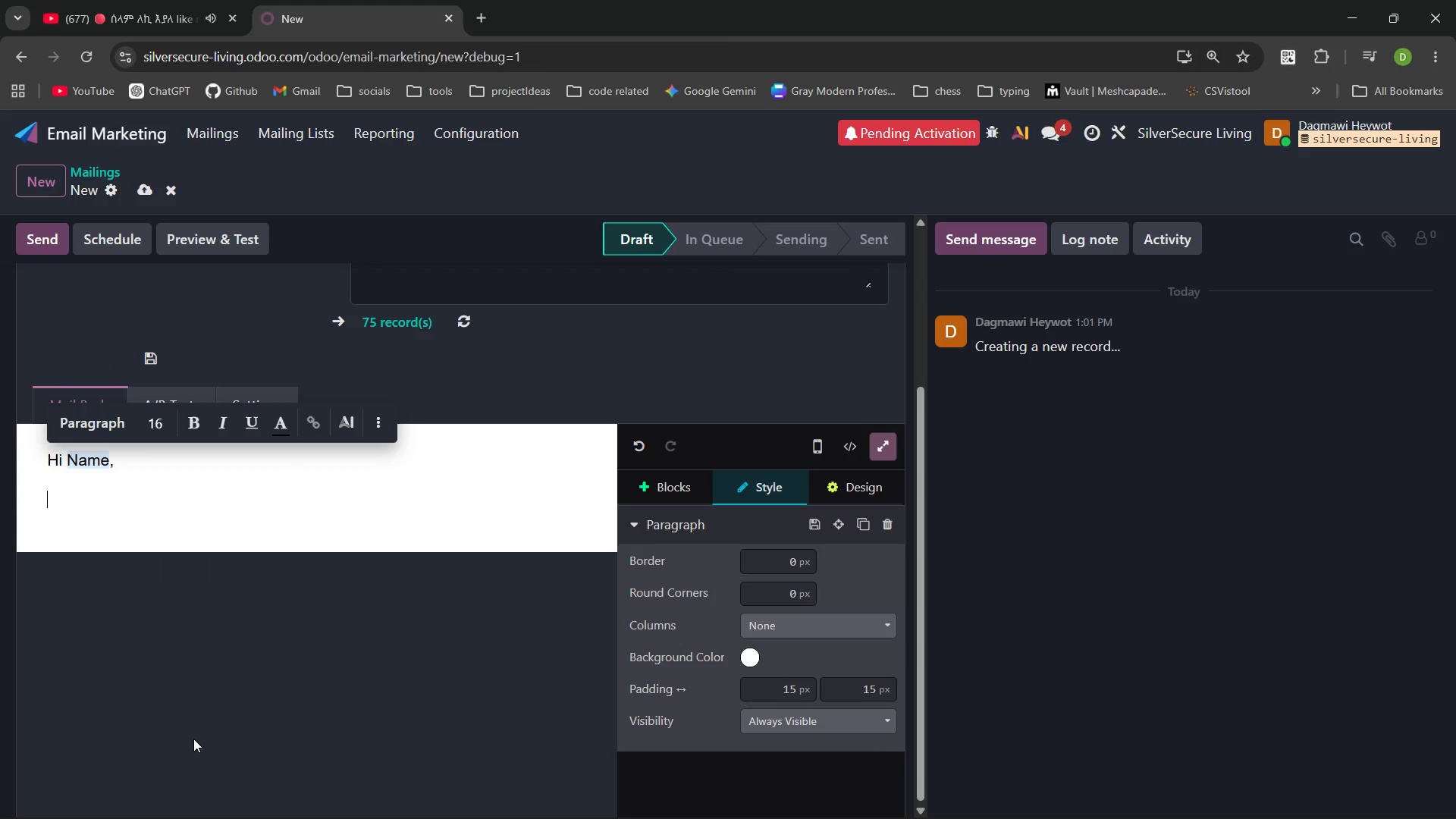 
key(Enter)
 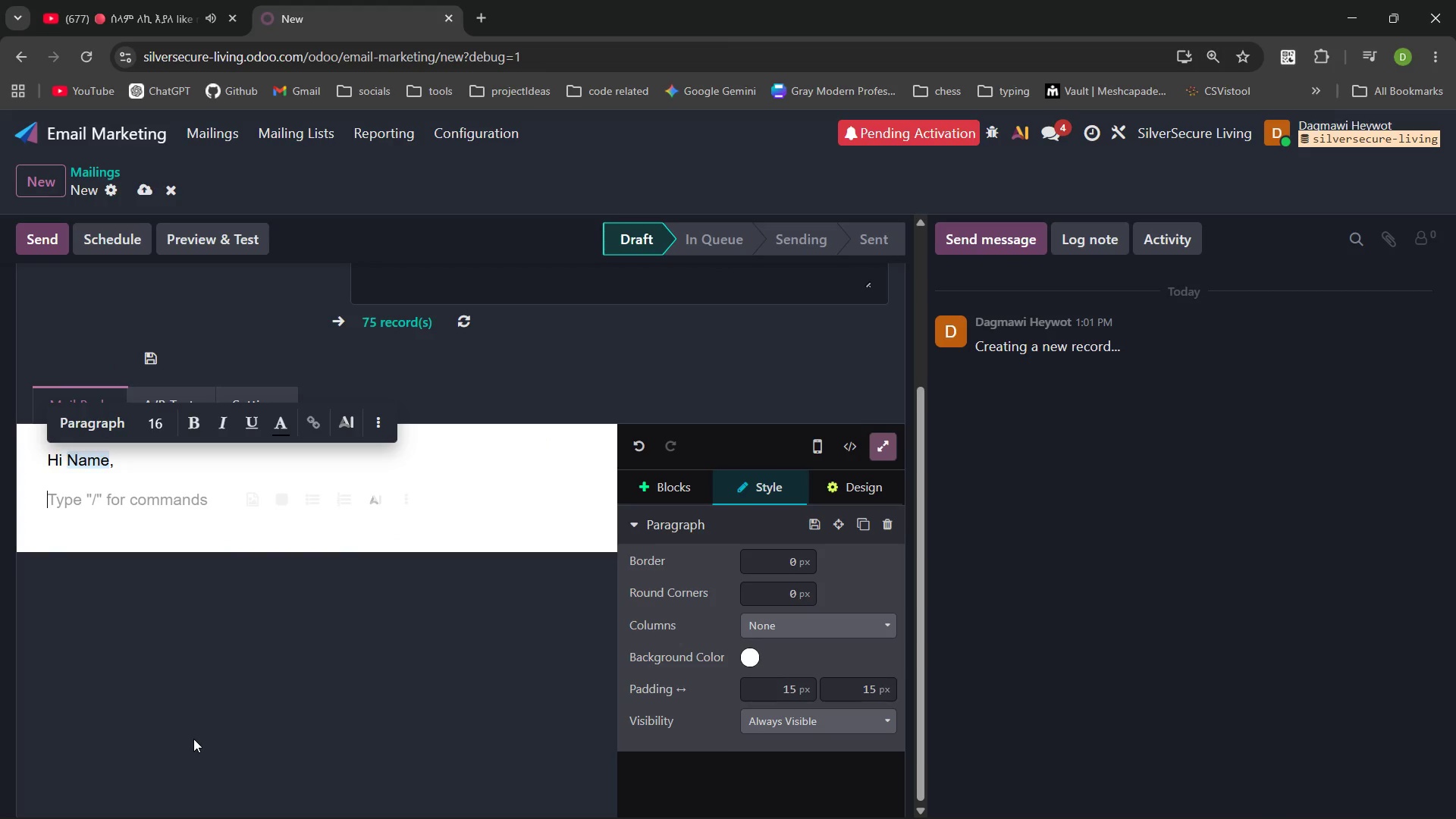 
type(W hear)
 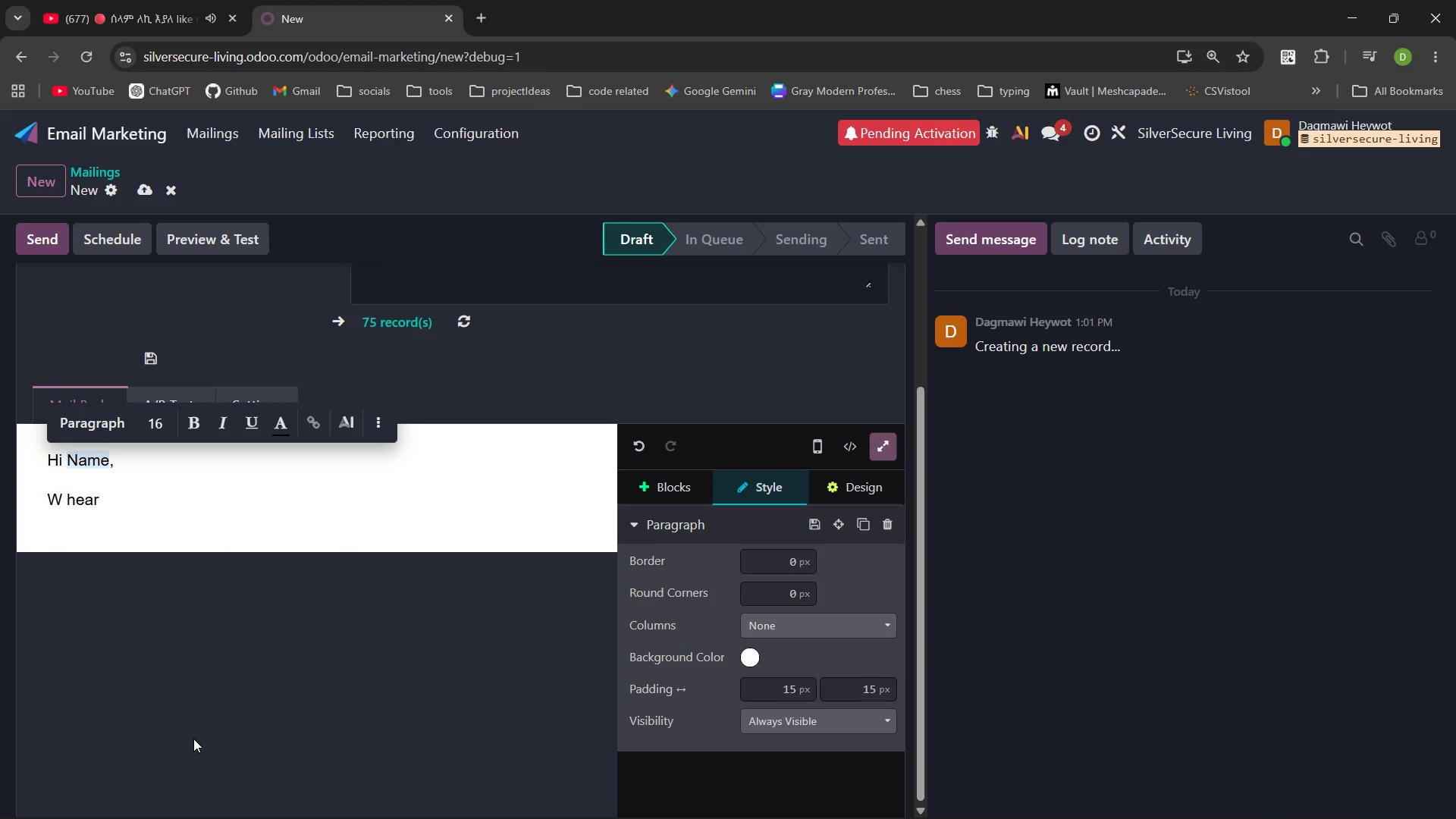 
key(Control+Backspace)
 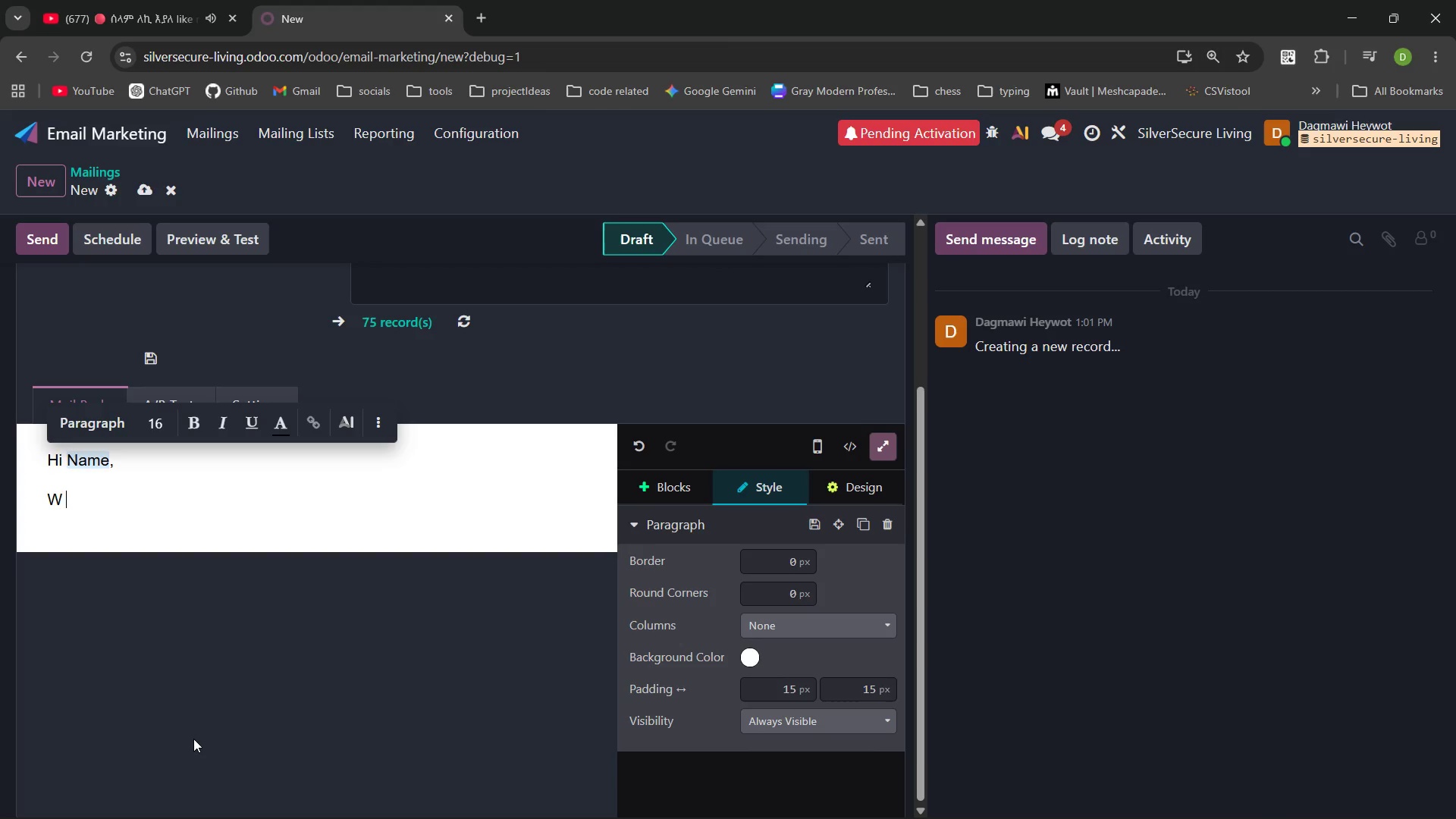 
key(Backspace)
type(e hear it all the time: "I need the safety, but I don't want my home to look like a hospital")
 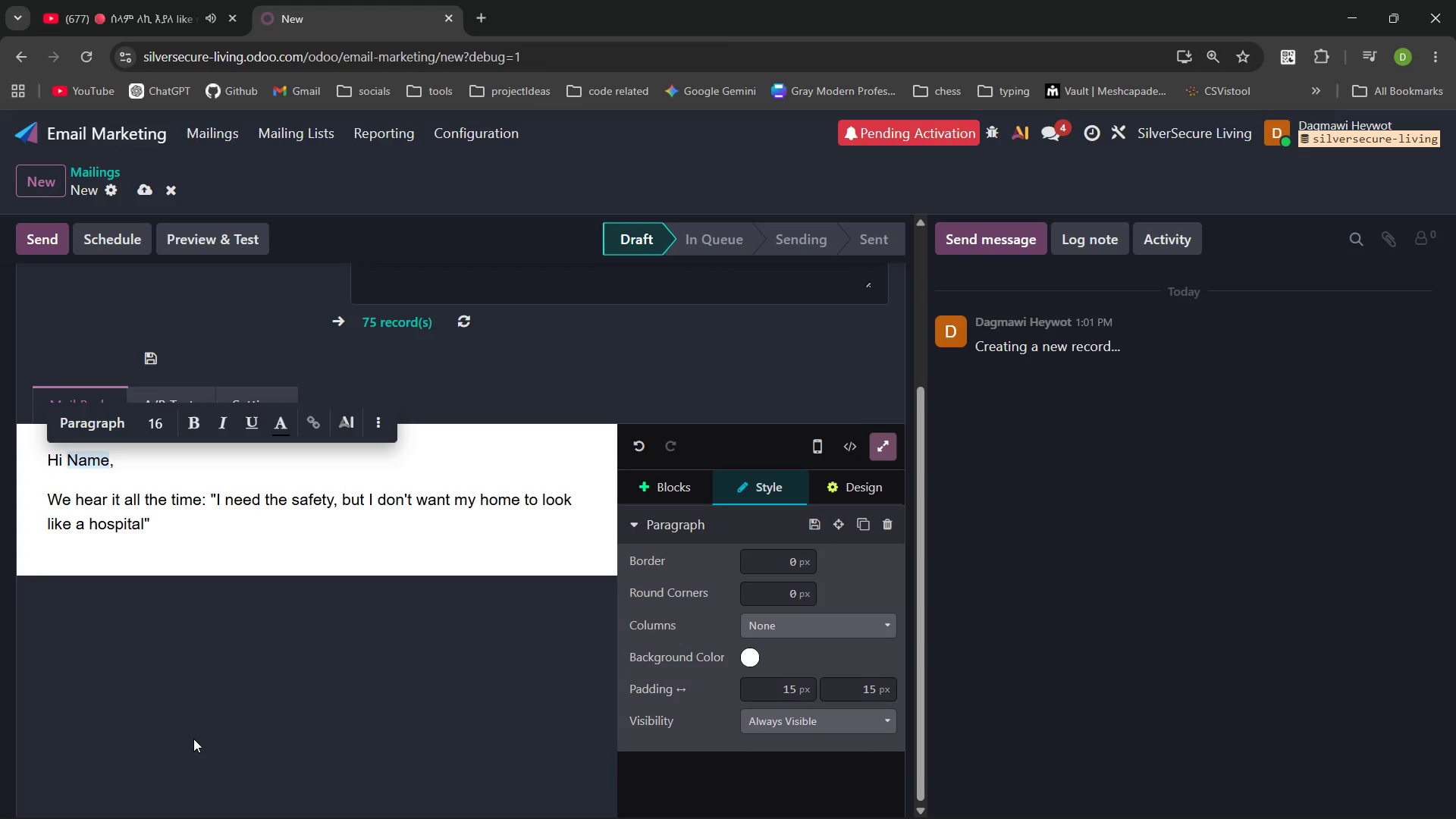 
key(ArrowLeft)
 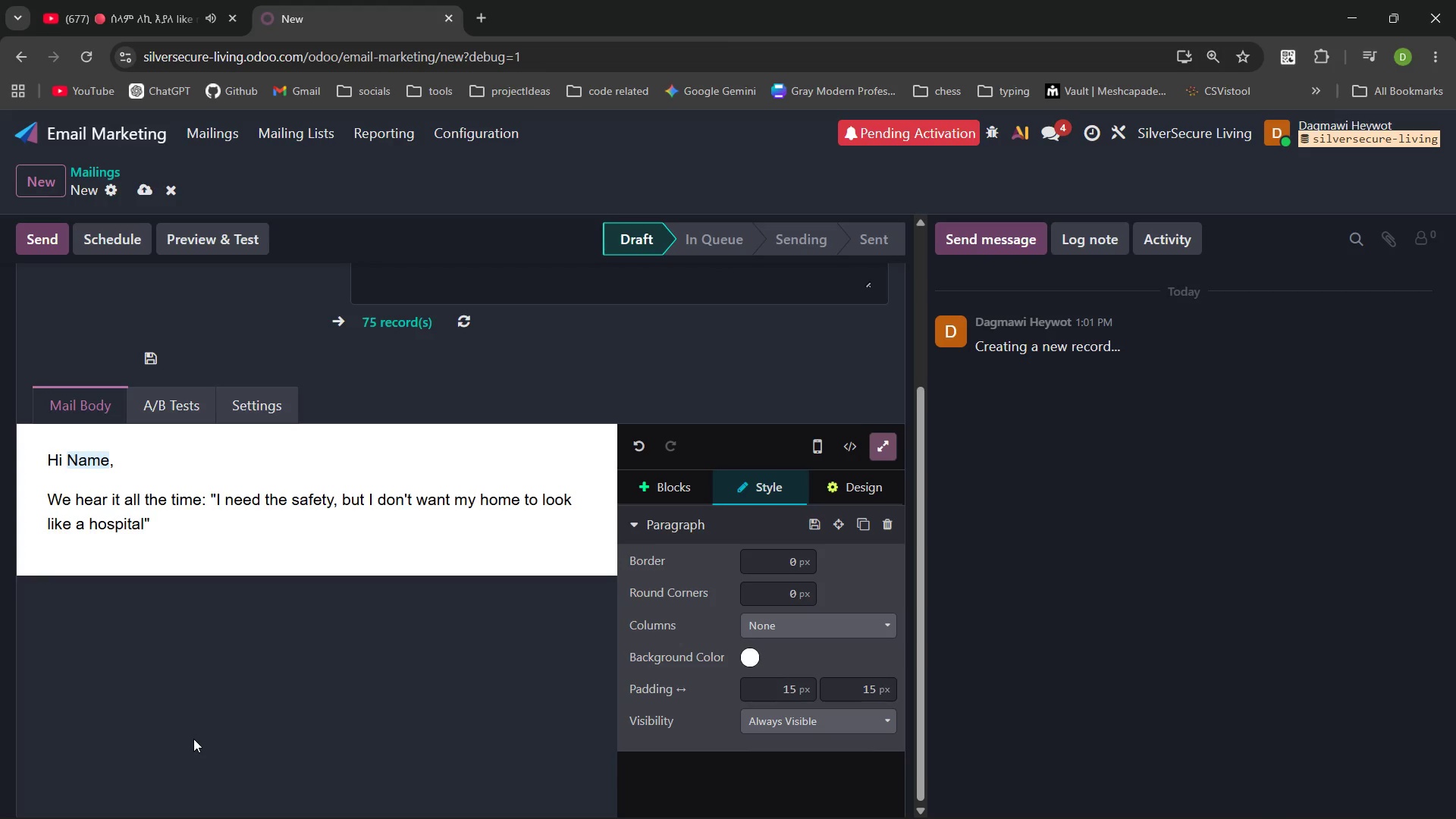 
key(Period)
 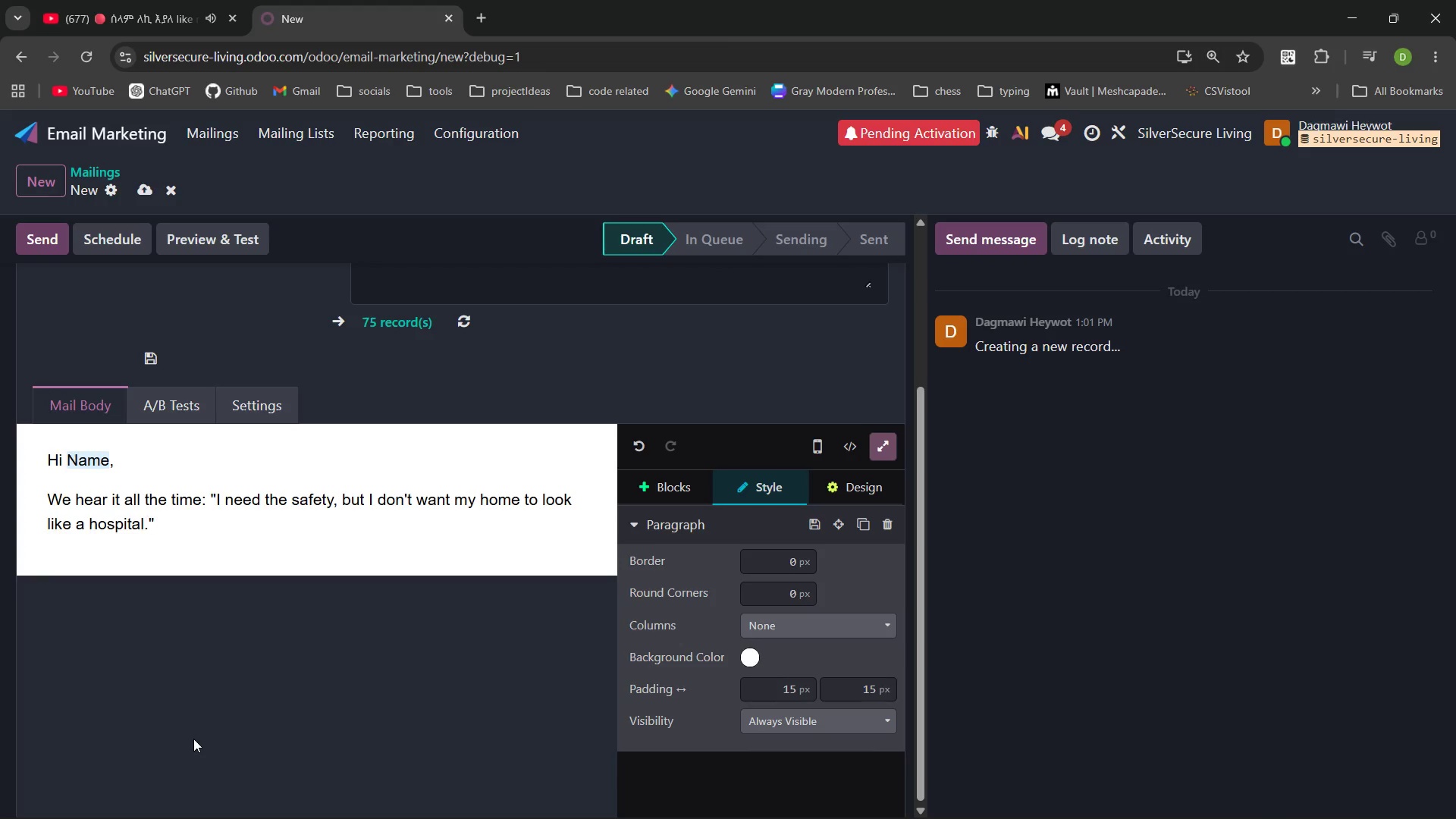 
key(ArrowRight)
 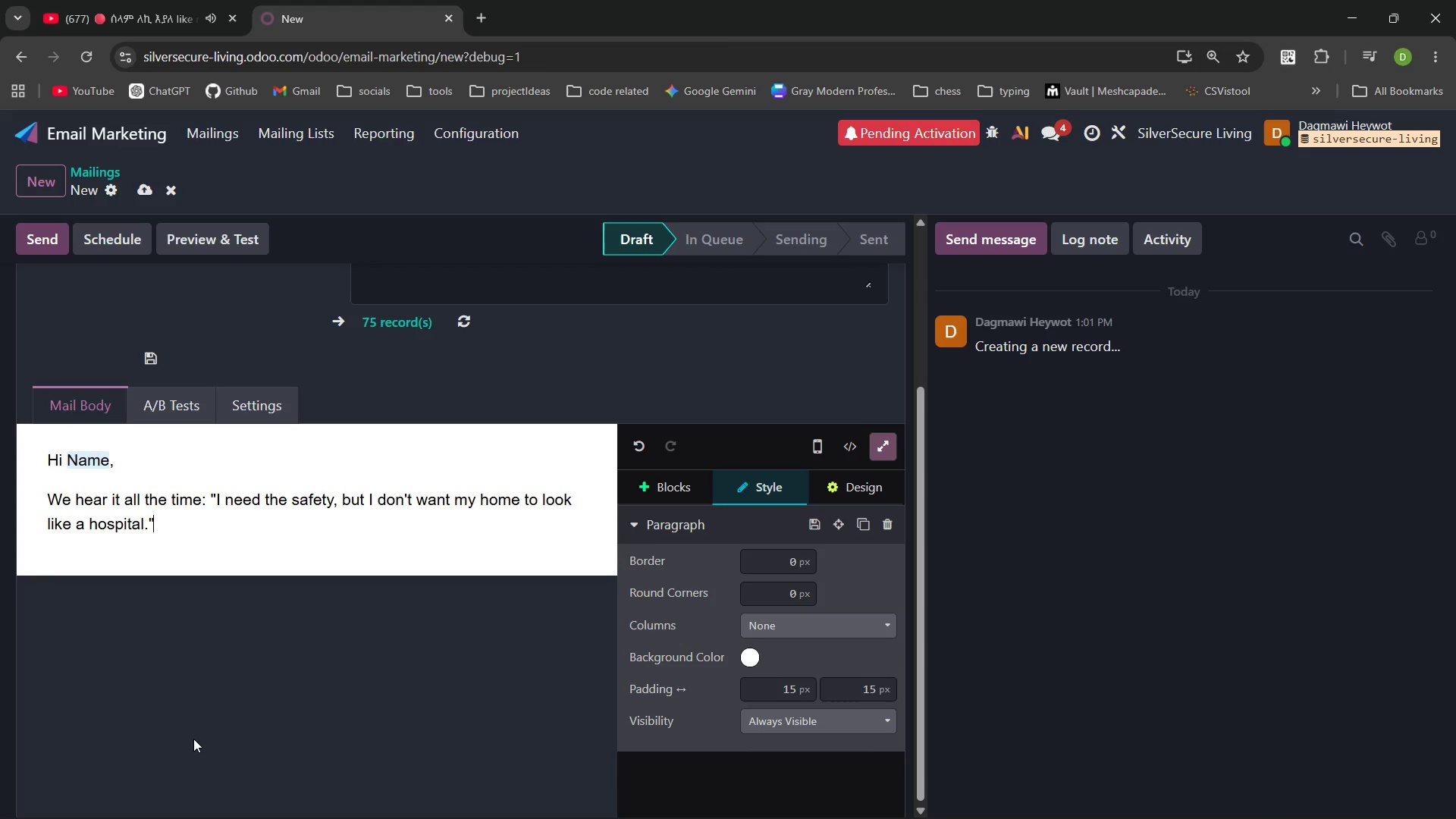 
key(ArrowRight)
 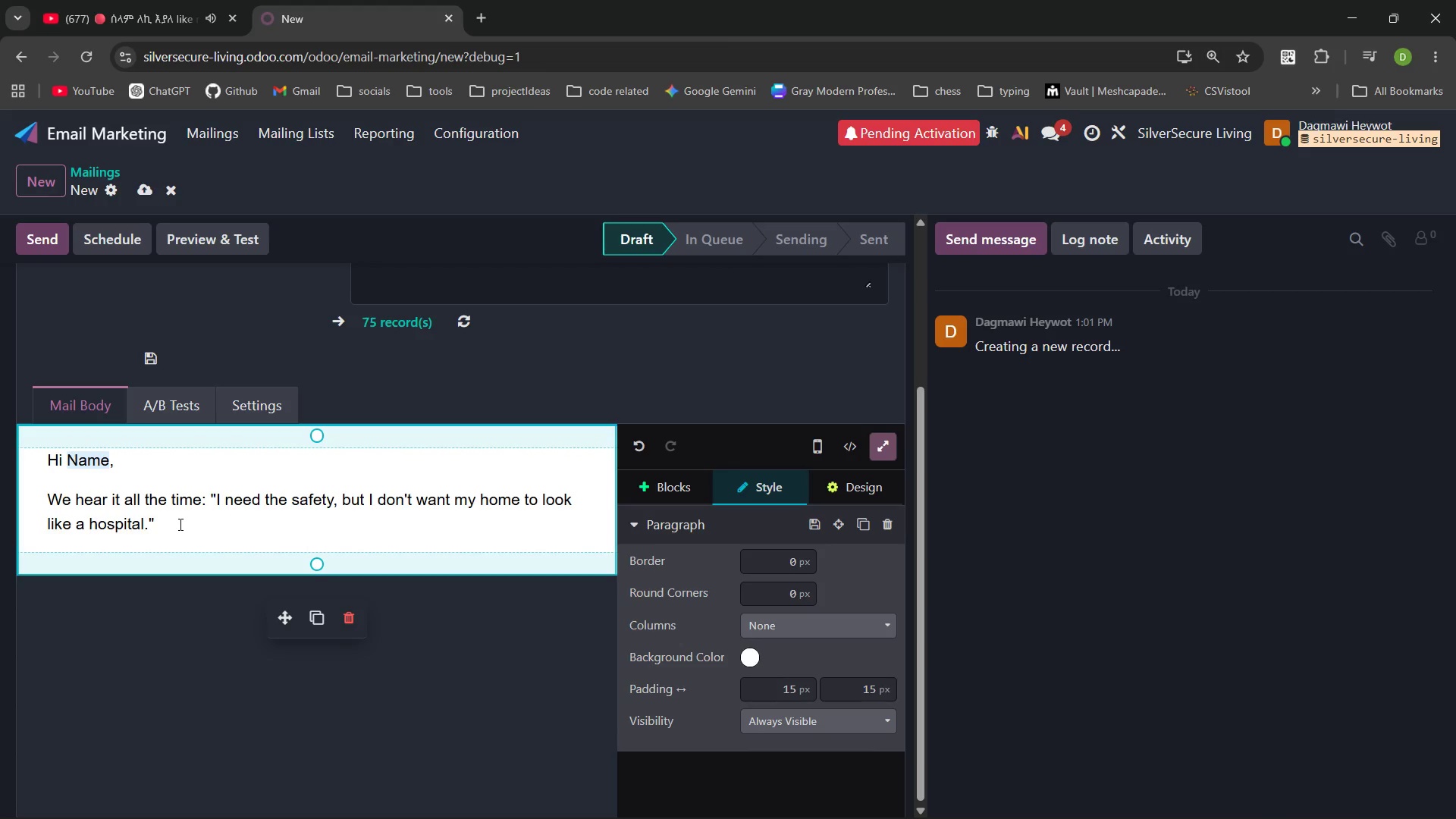 
type( we completely agree)
 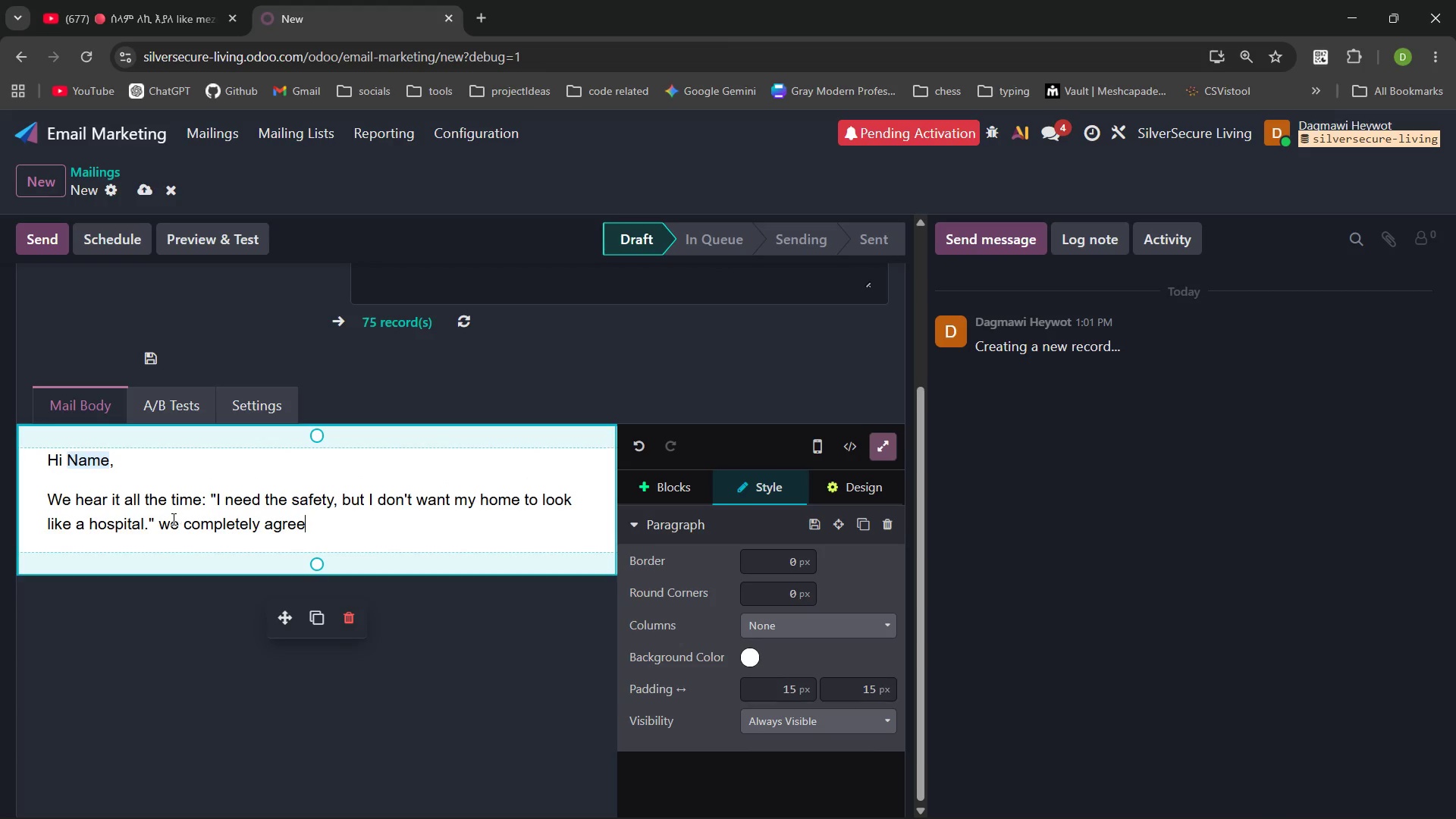 
left_click([168, 519])
 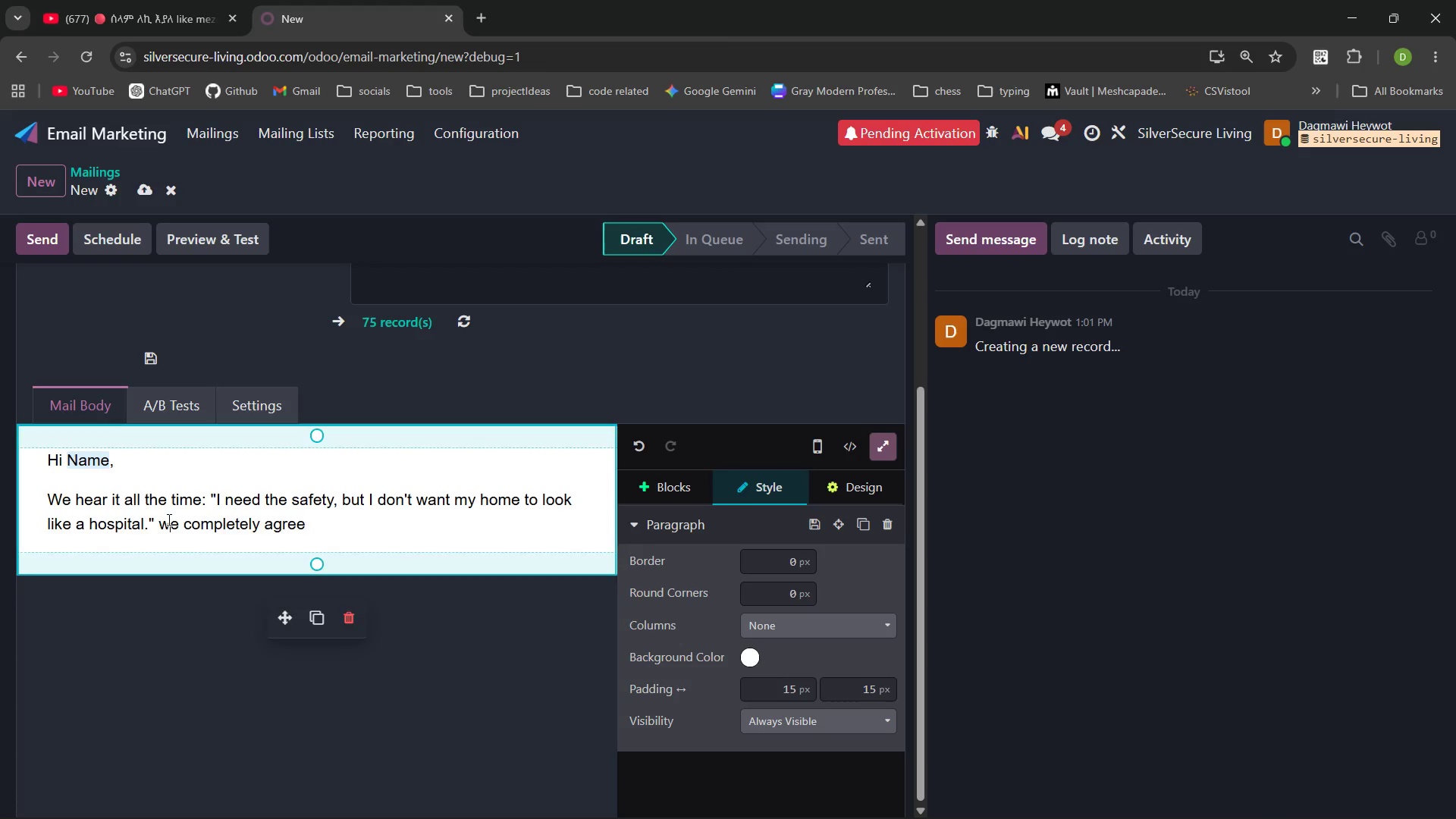 
key(Backspace)
 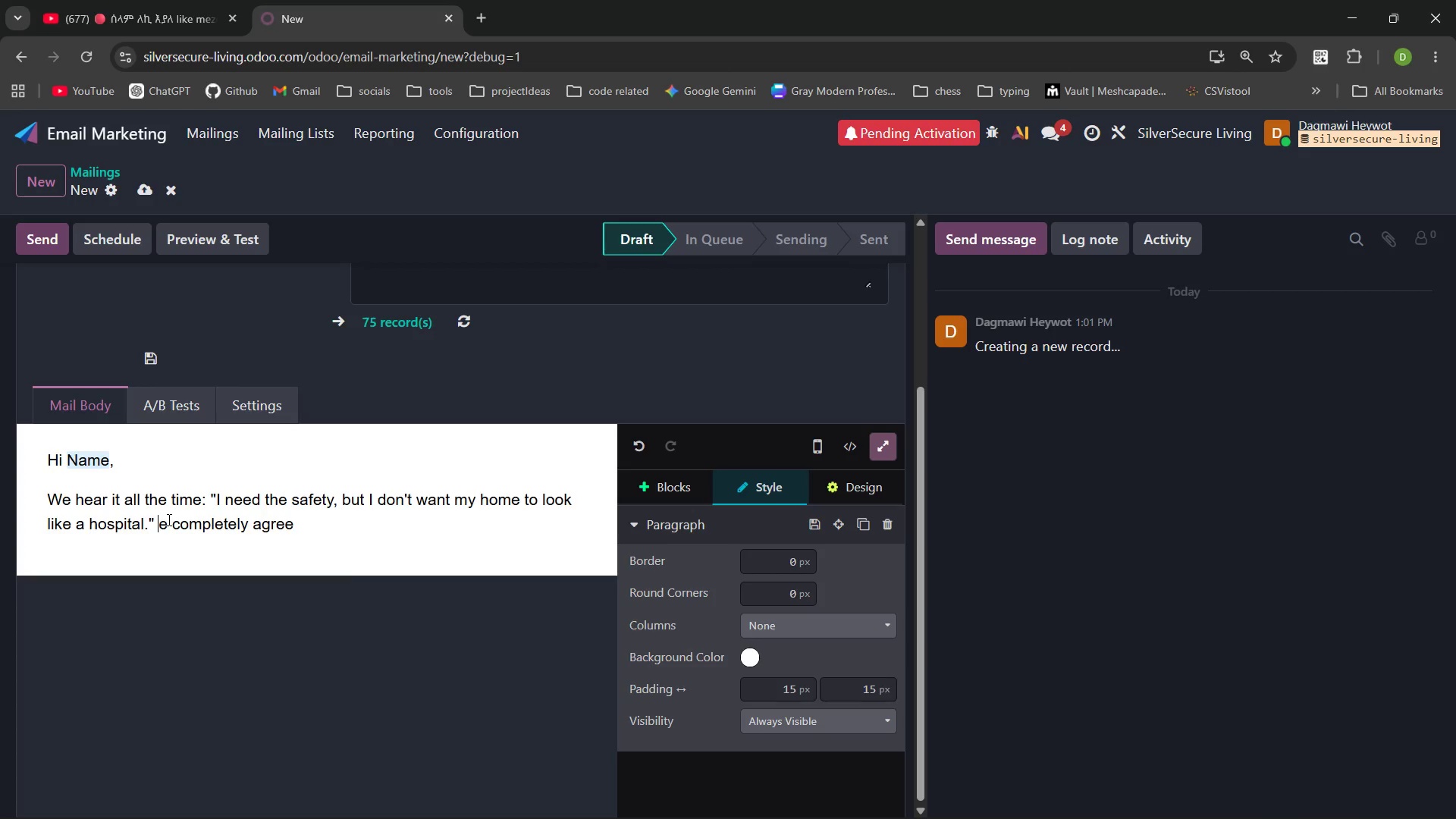 
key(Shift+W)
 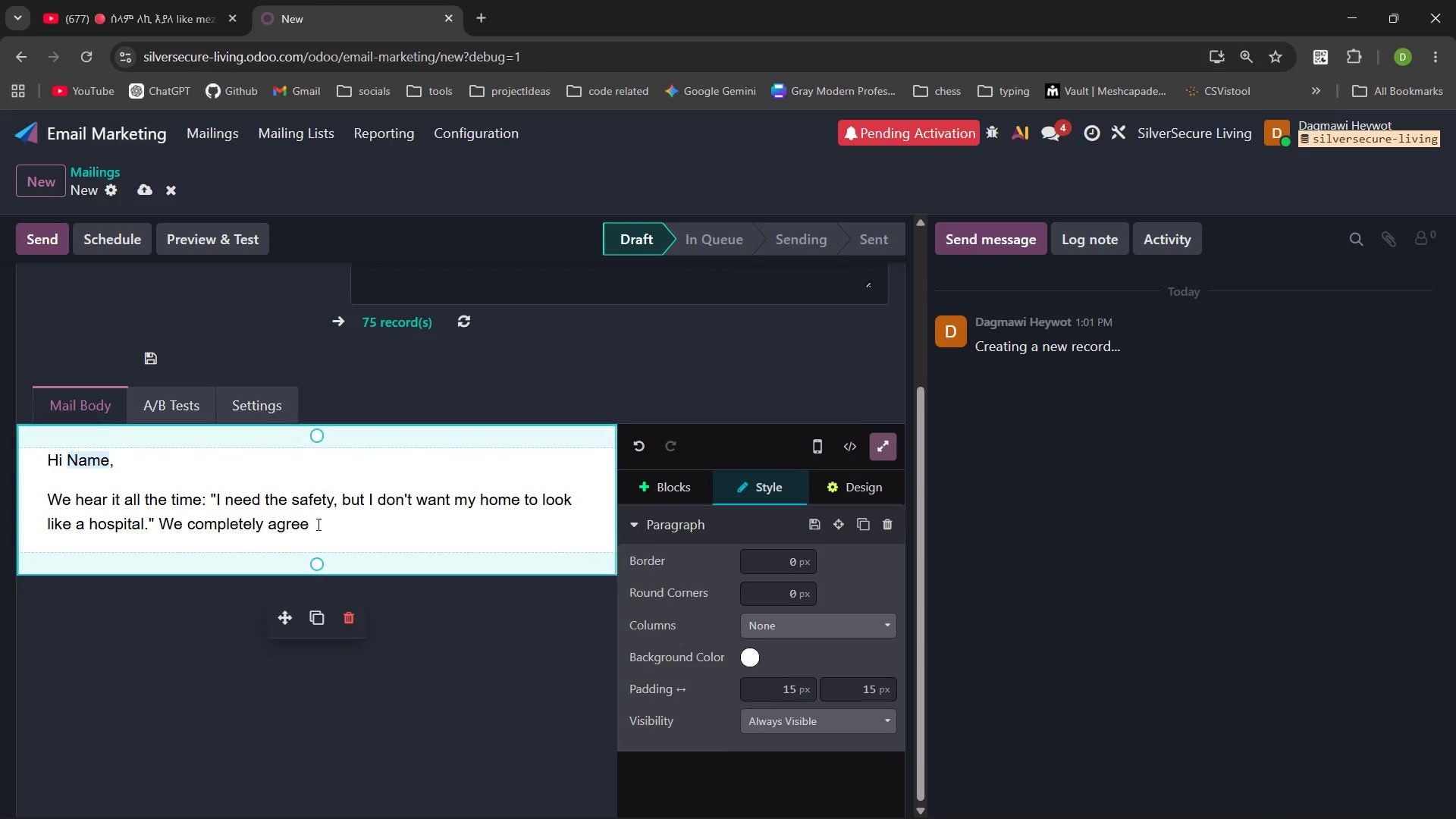 
left_click([325, 526])
 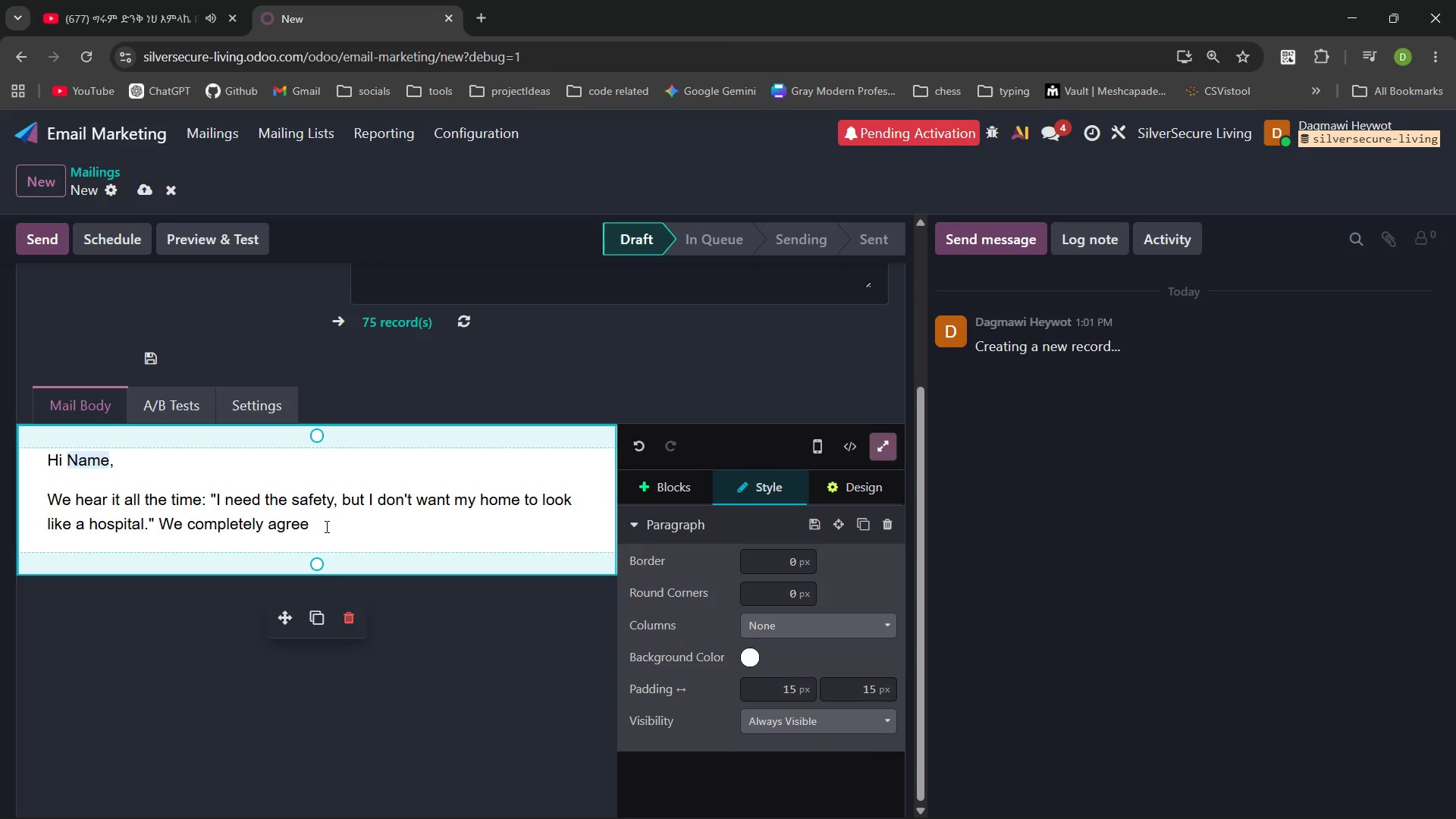 
type( Your home is your sactuary )
 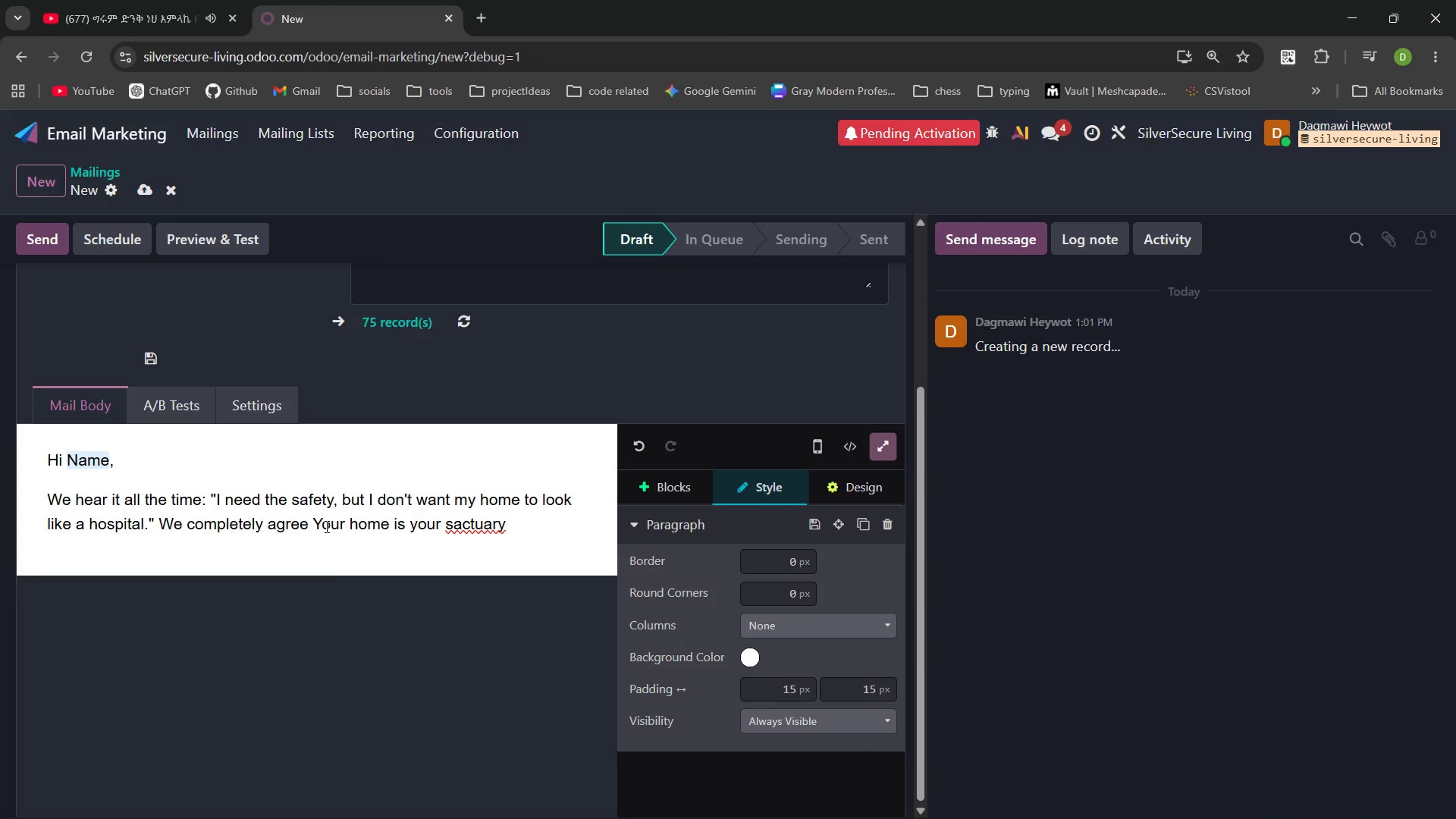 
key(Control+Backspace)
 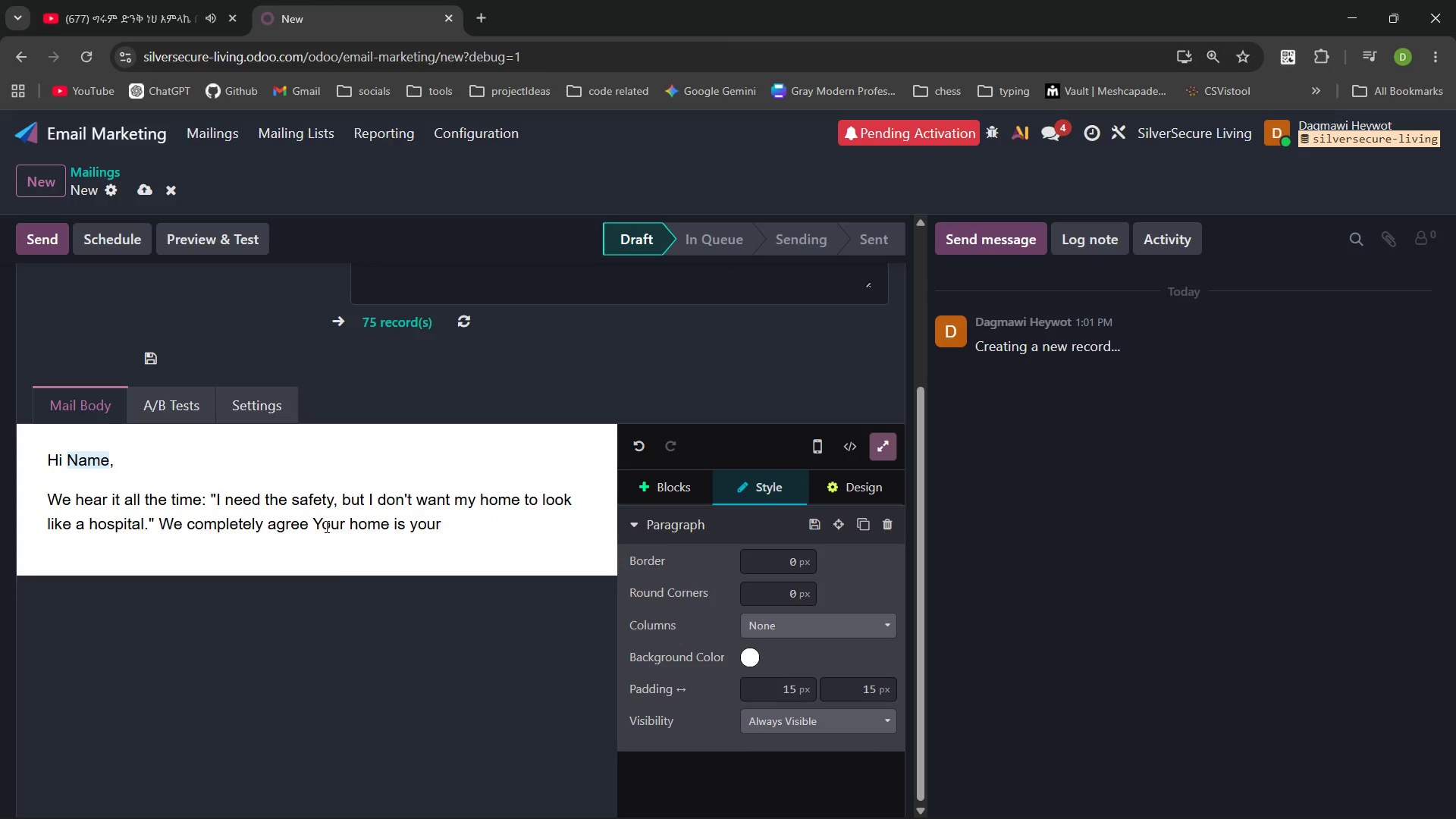 
type(sanctuary )
key(Backspace)
type(, and it should reflect your style.)
 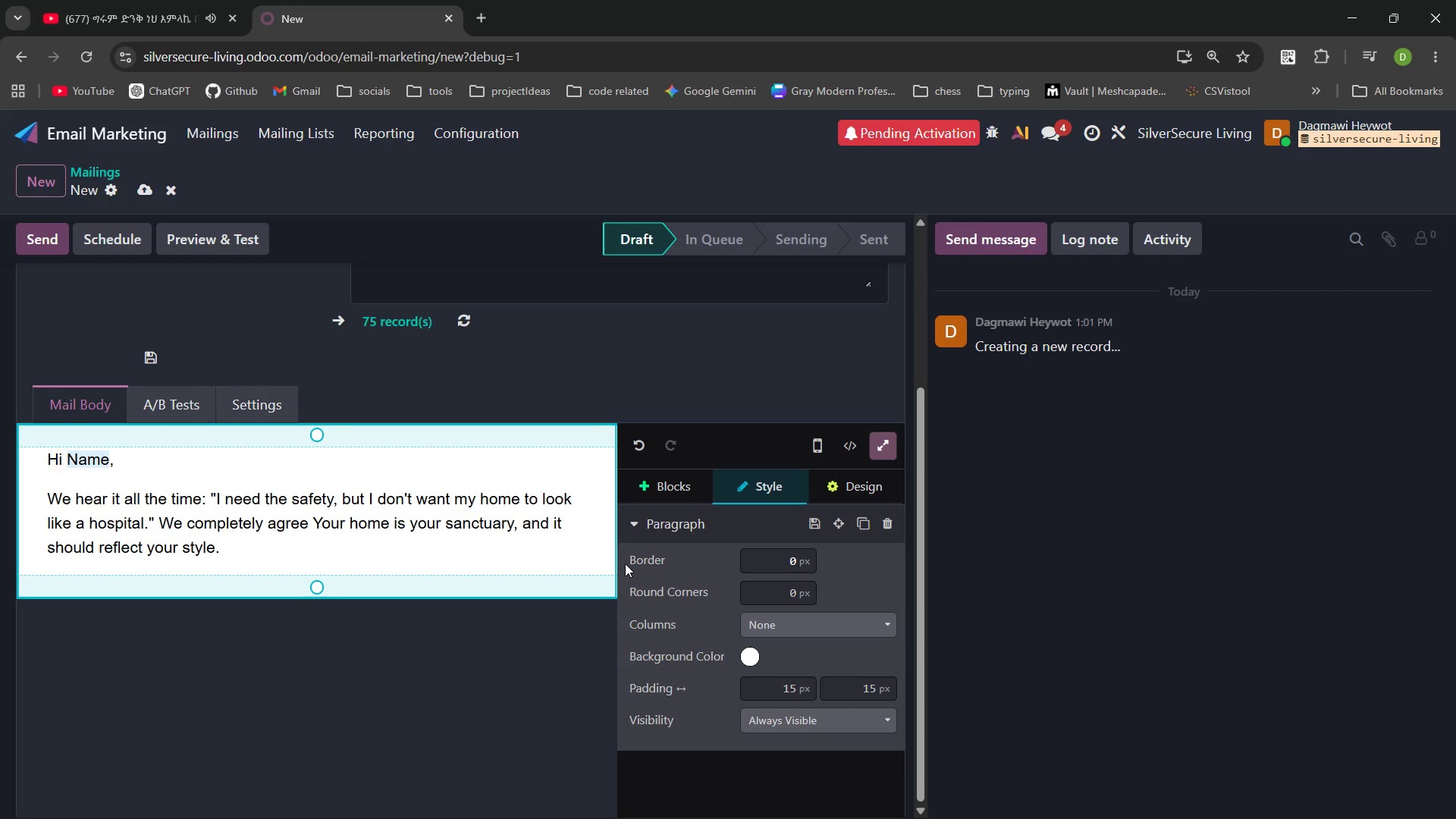 
wait(12.08)
 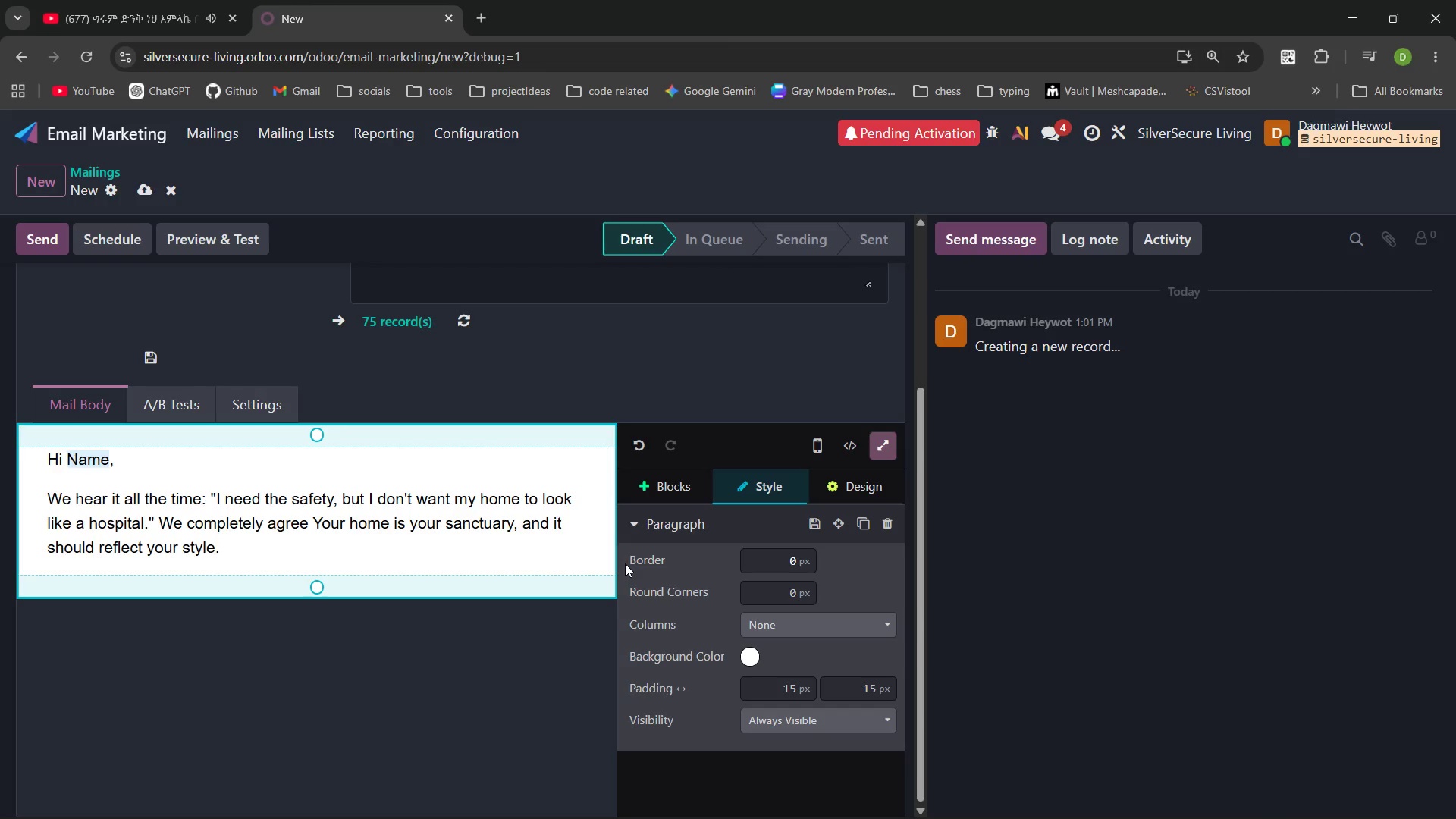 
key(Enter)
 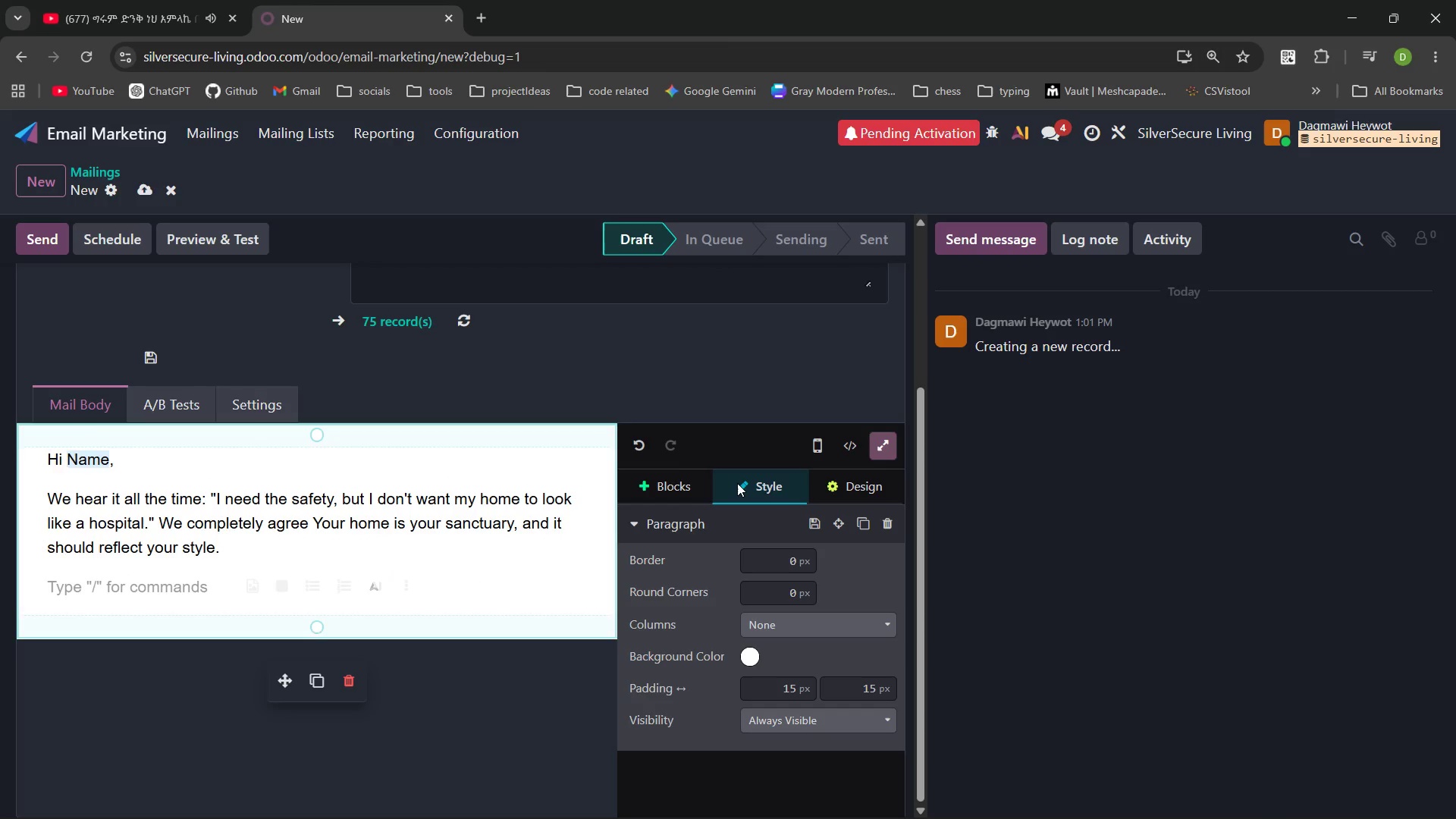 
key(Backspace)
 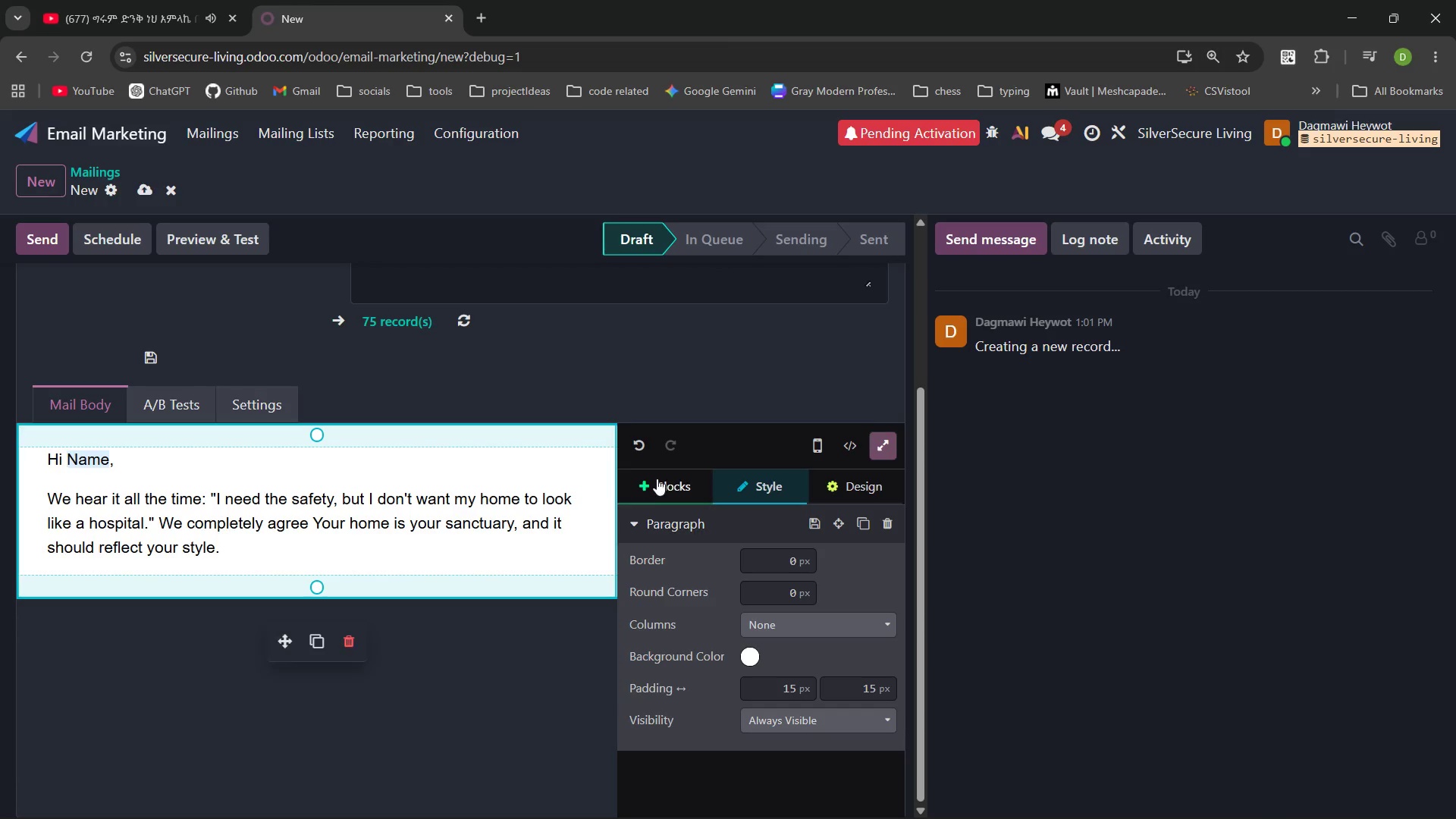 
left_click([657, 475])
 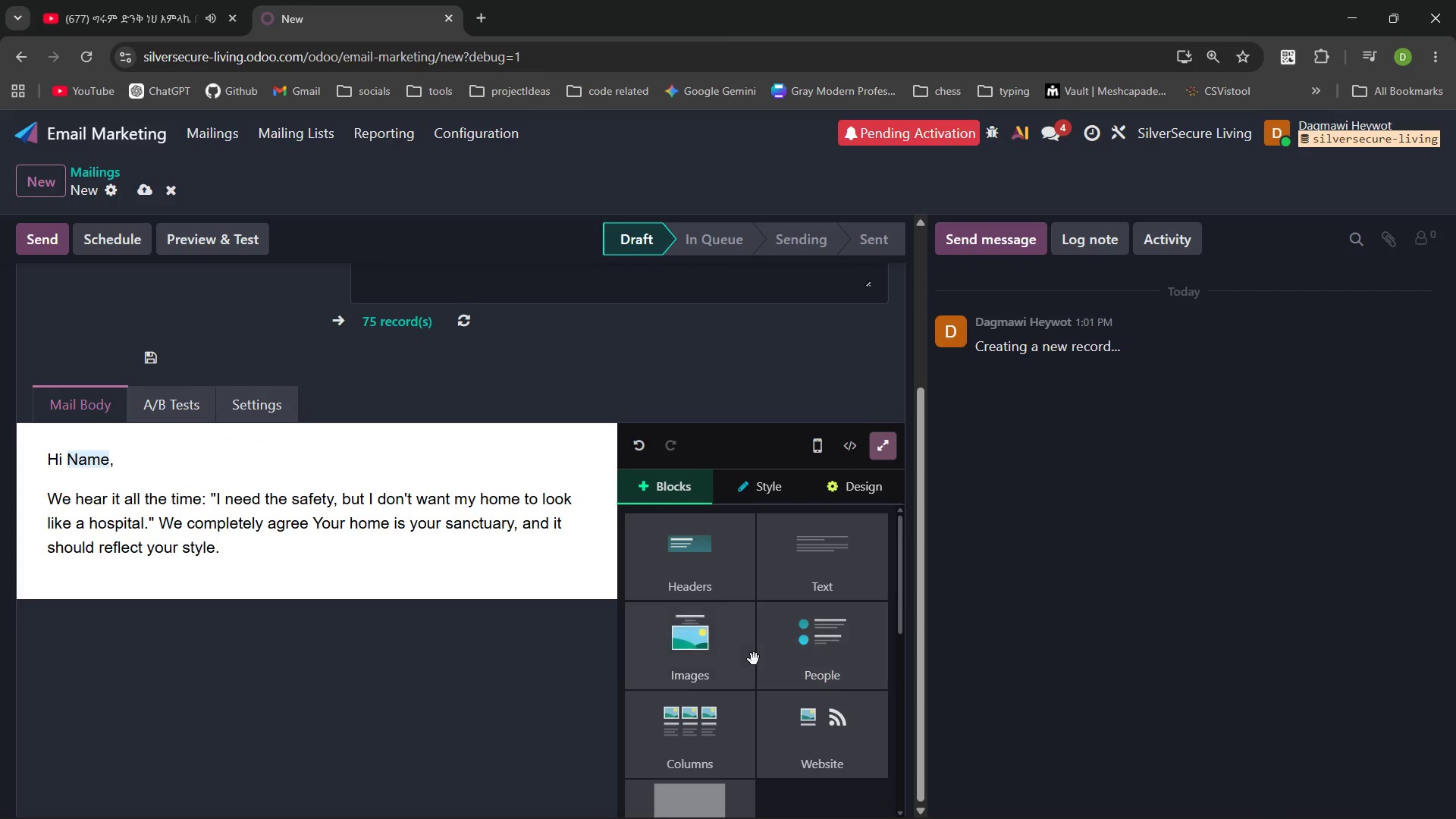 
left_click([714, 742])
 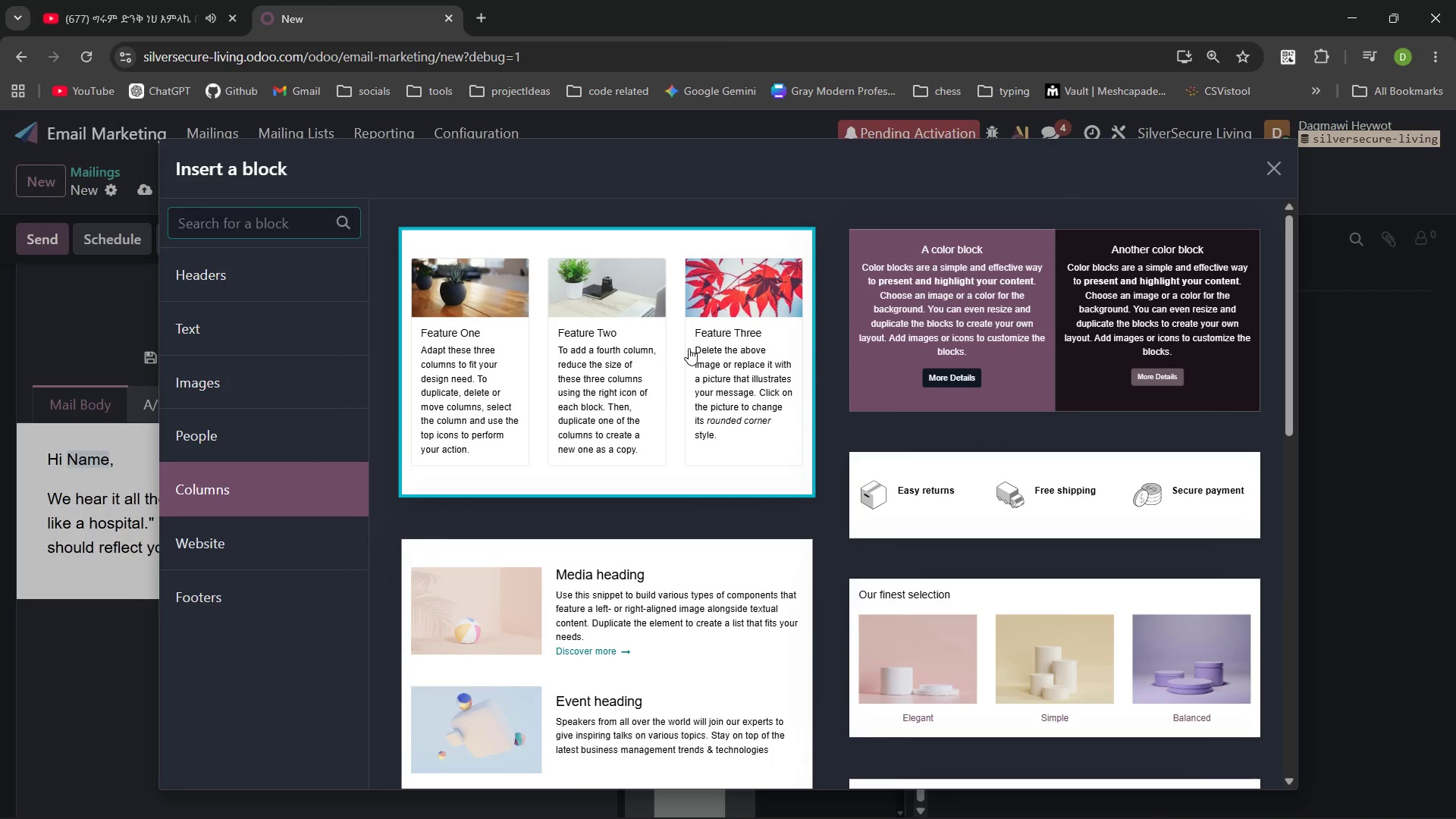 
wait(5.61)
 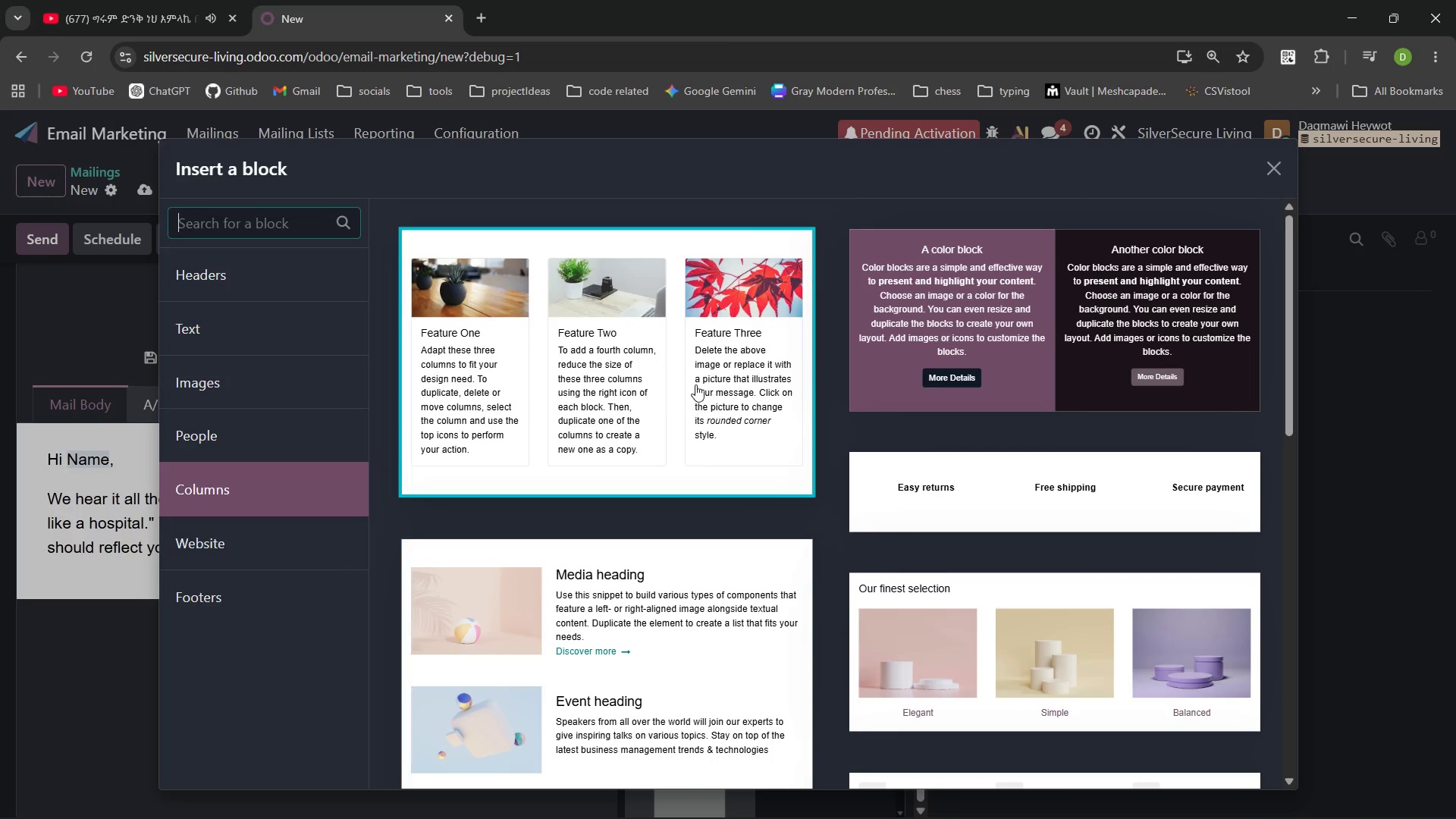 
left_click([689, 348])
 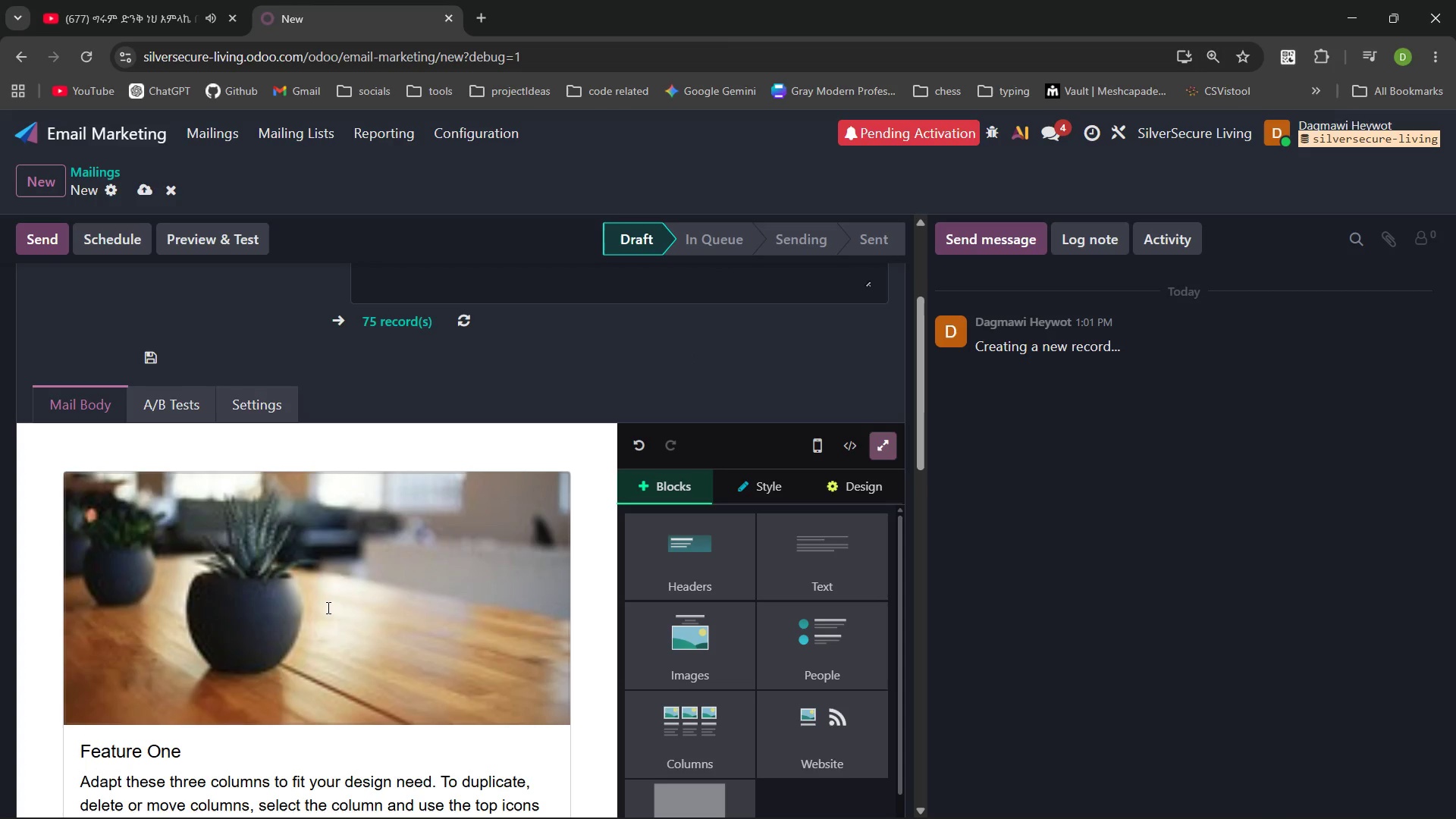 
left_click([327, 607])
 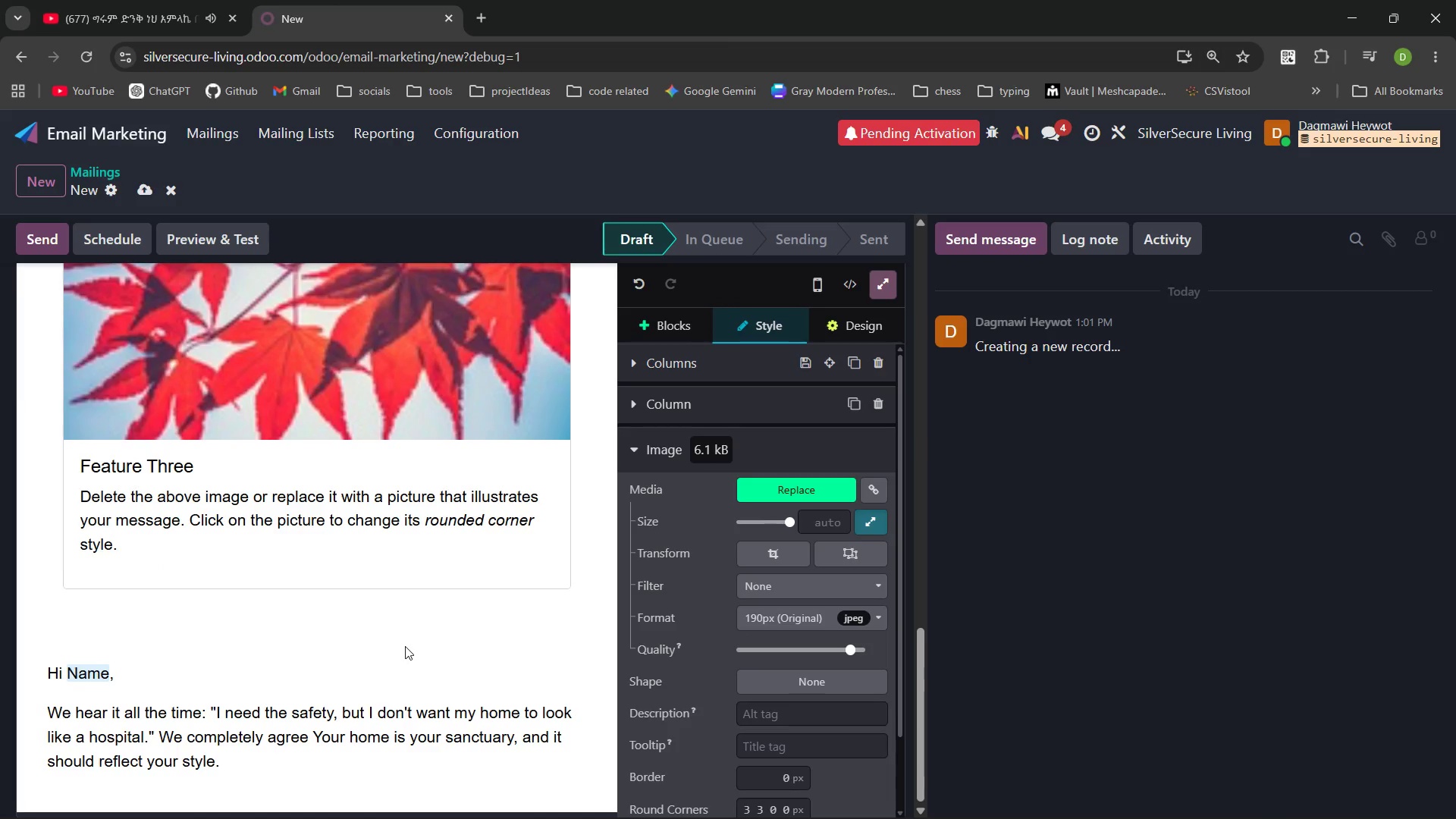 
wait(21.67)
 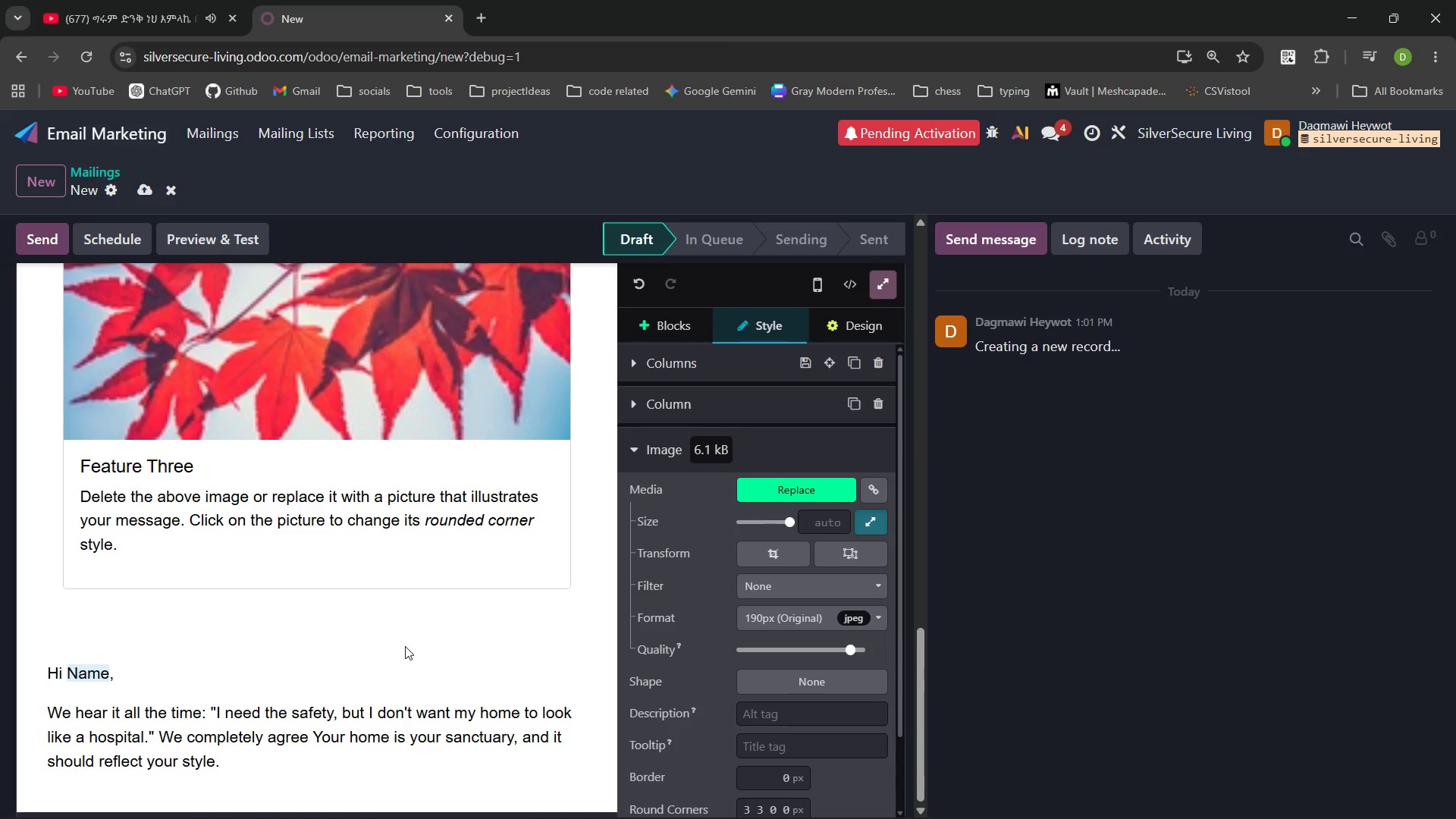 
left_click([410, 488])
 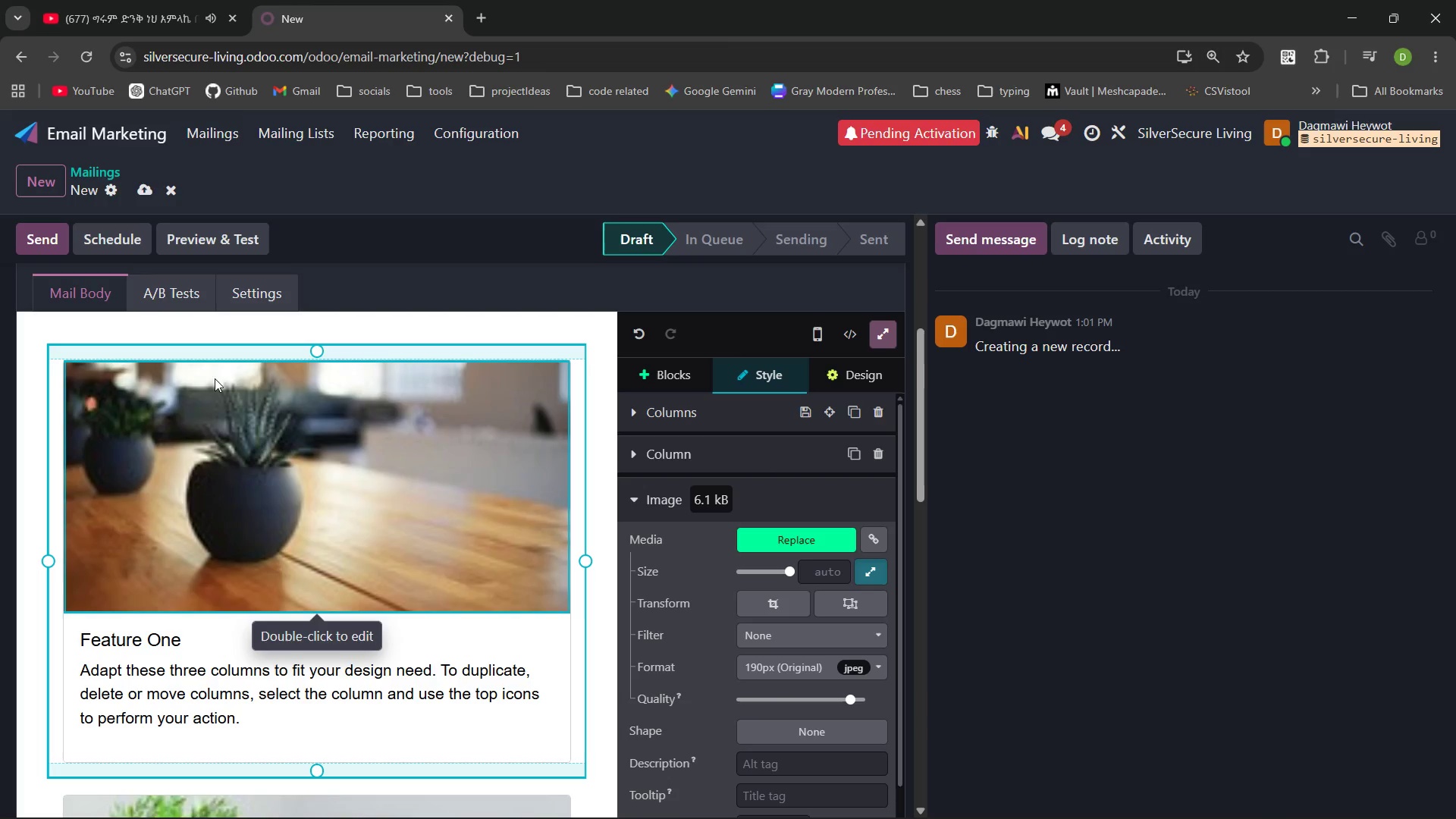 
left_click([174, 37])
 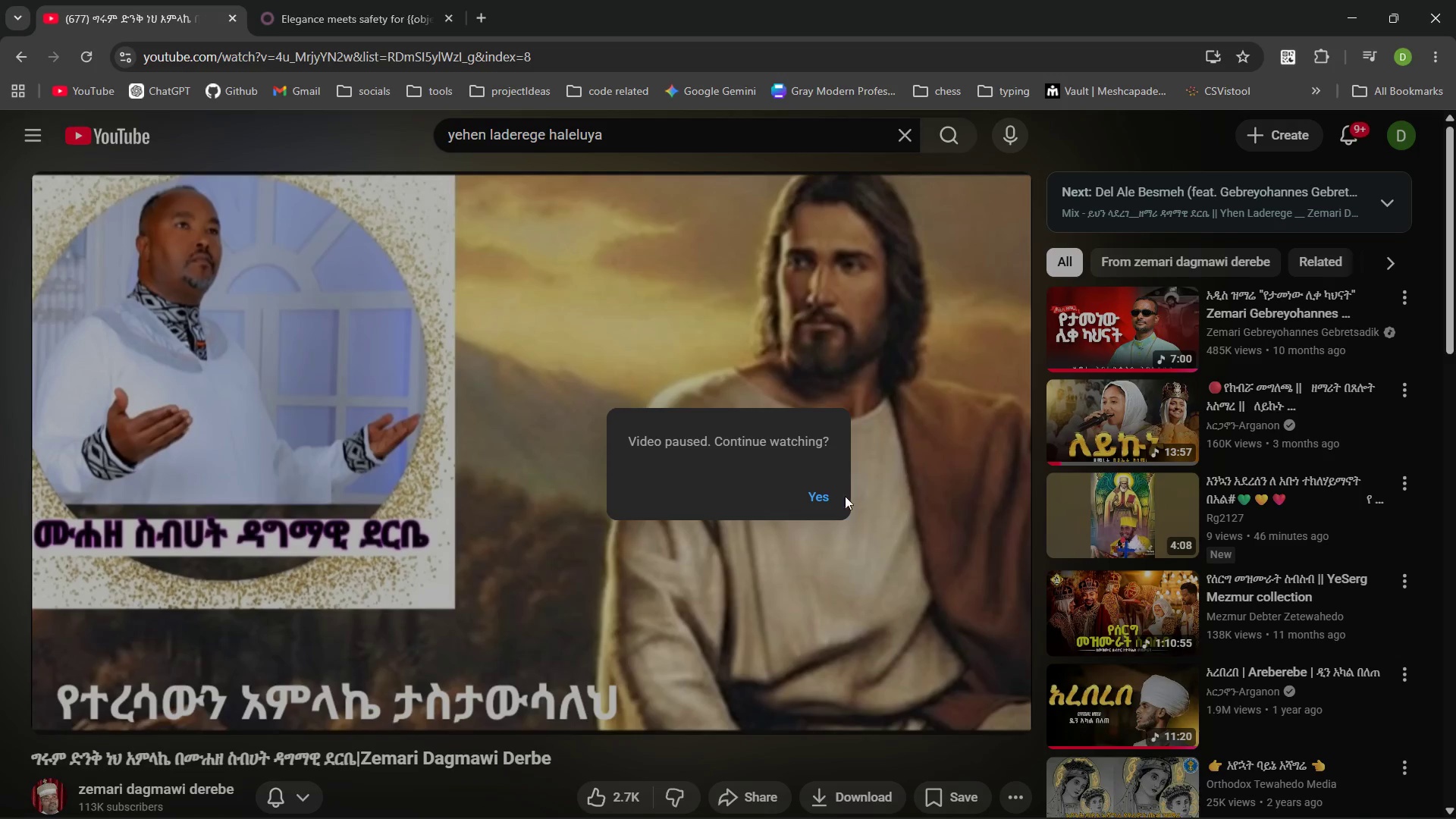 
left_click([810, 496])
 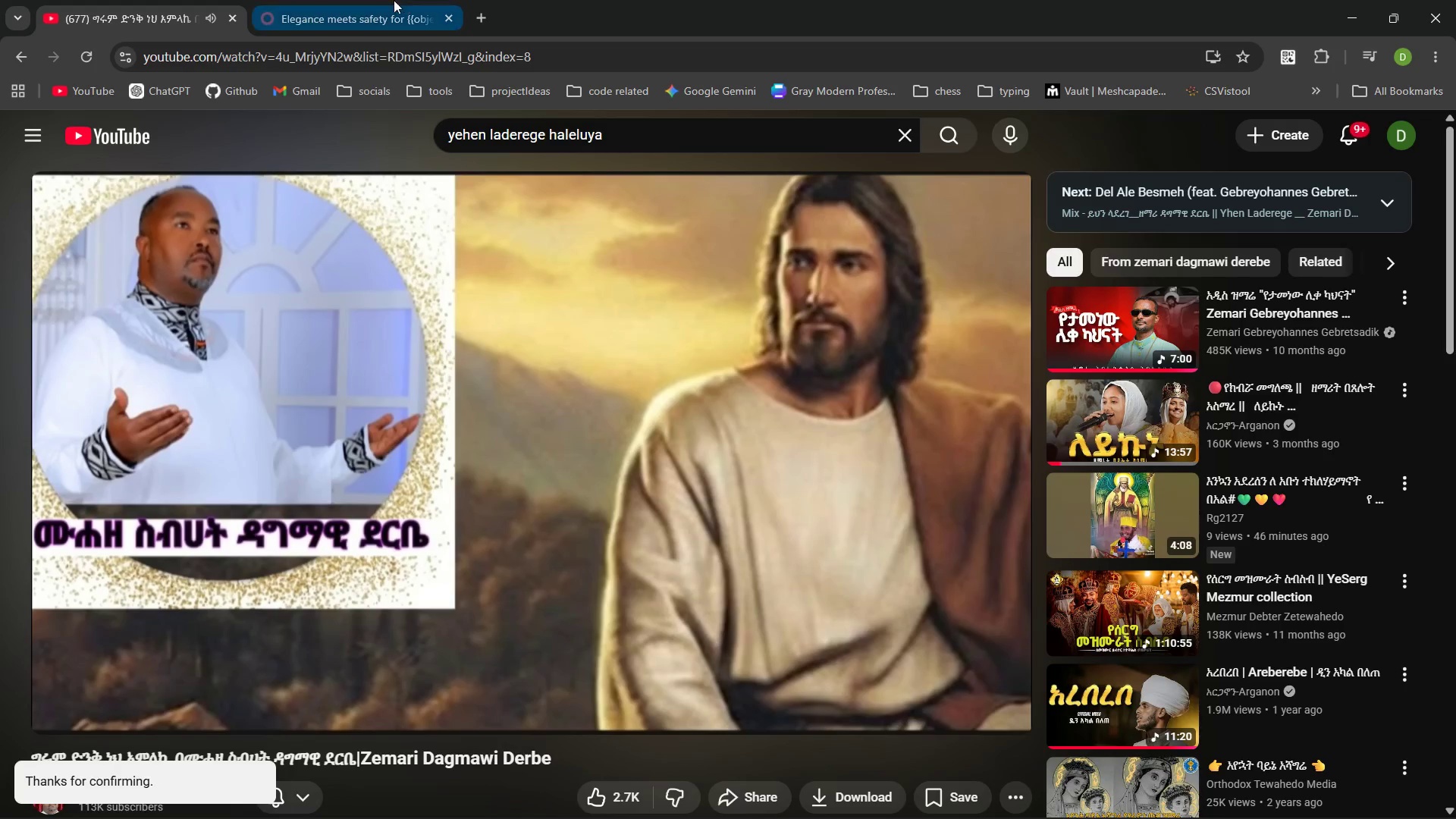 
left_click([388, 0])
 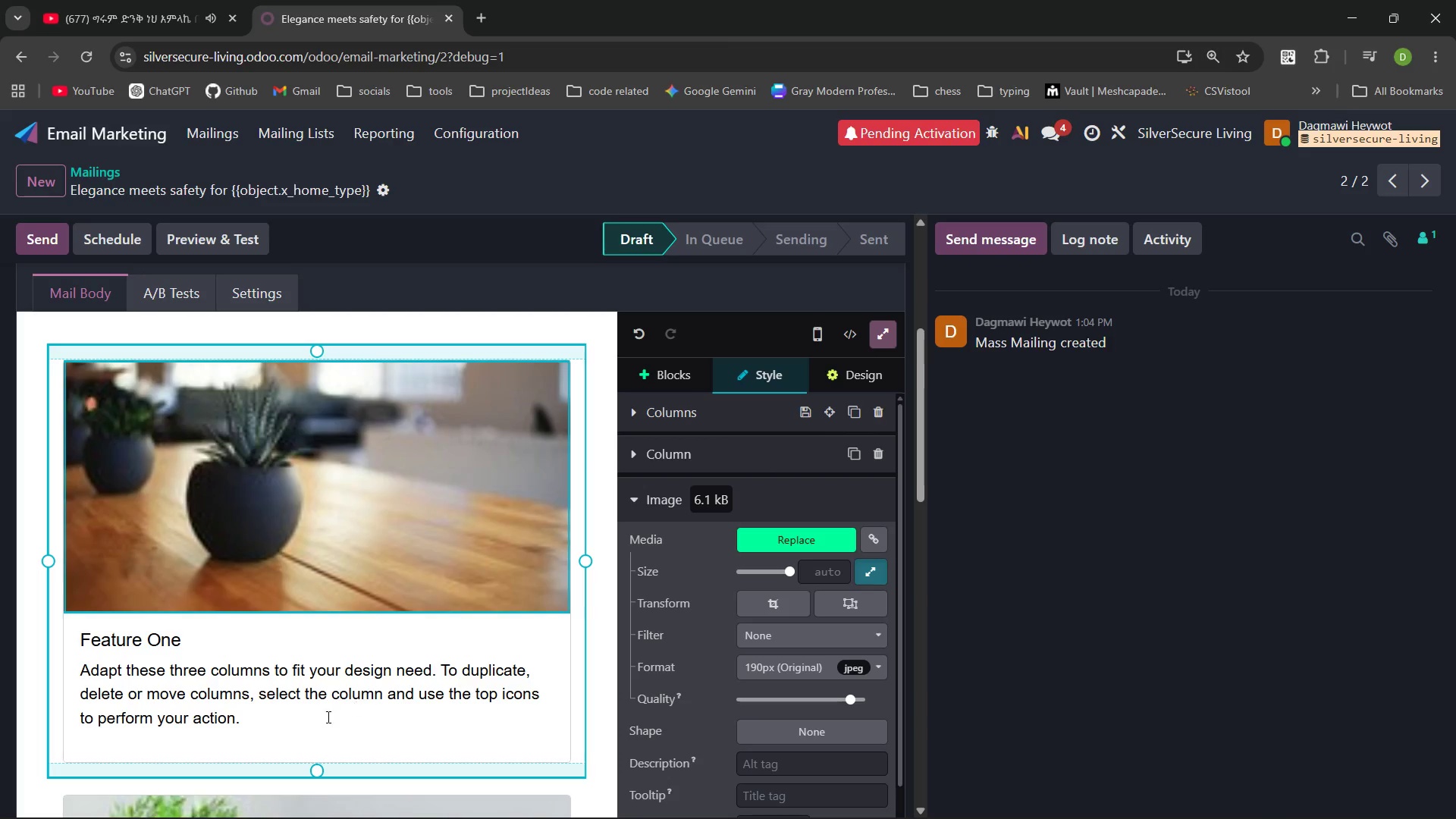 
left_click([194, 641])
 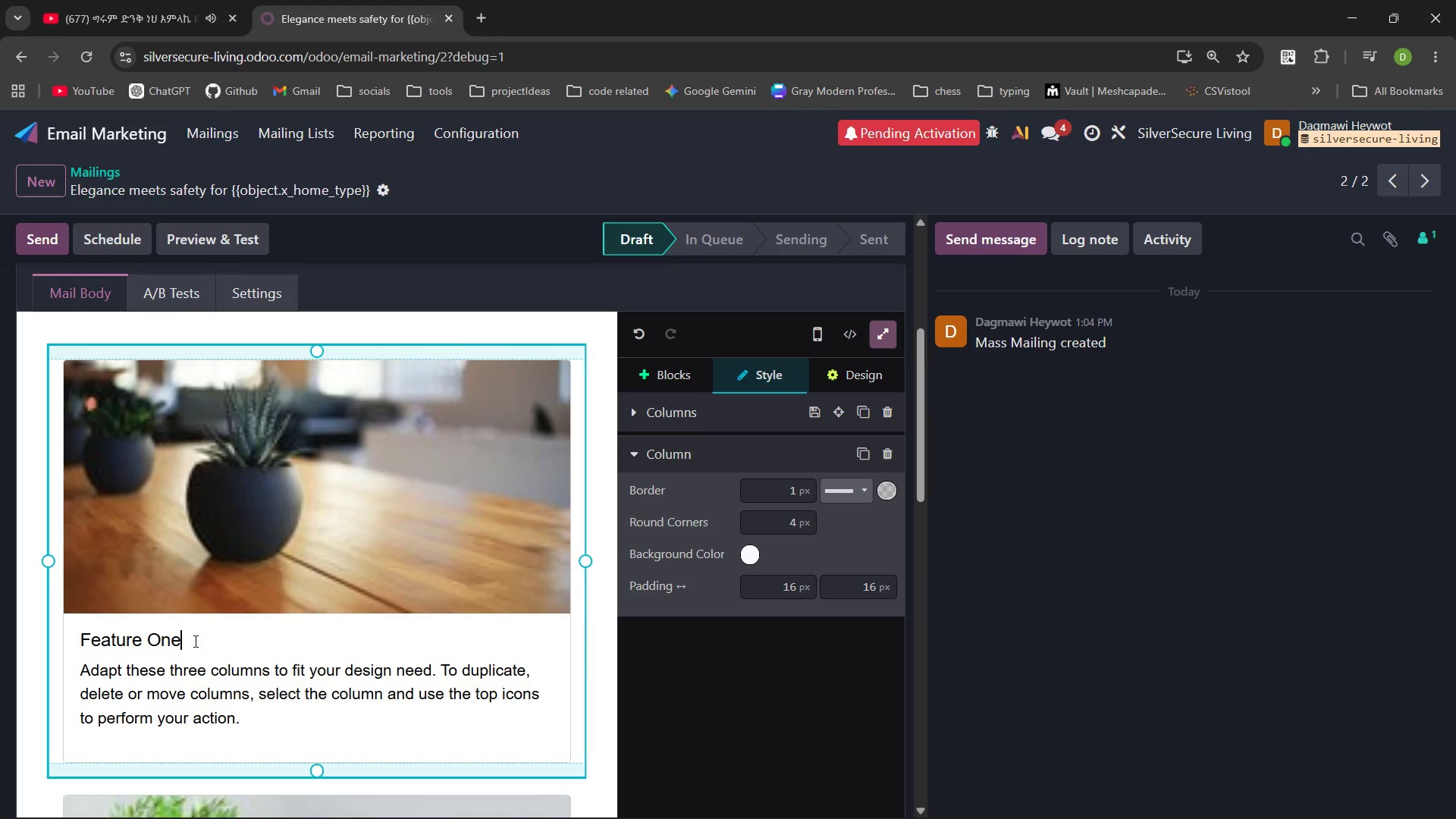 
key(Control+Backspace)
 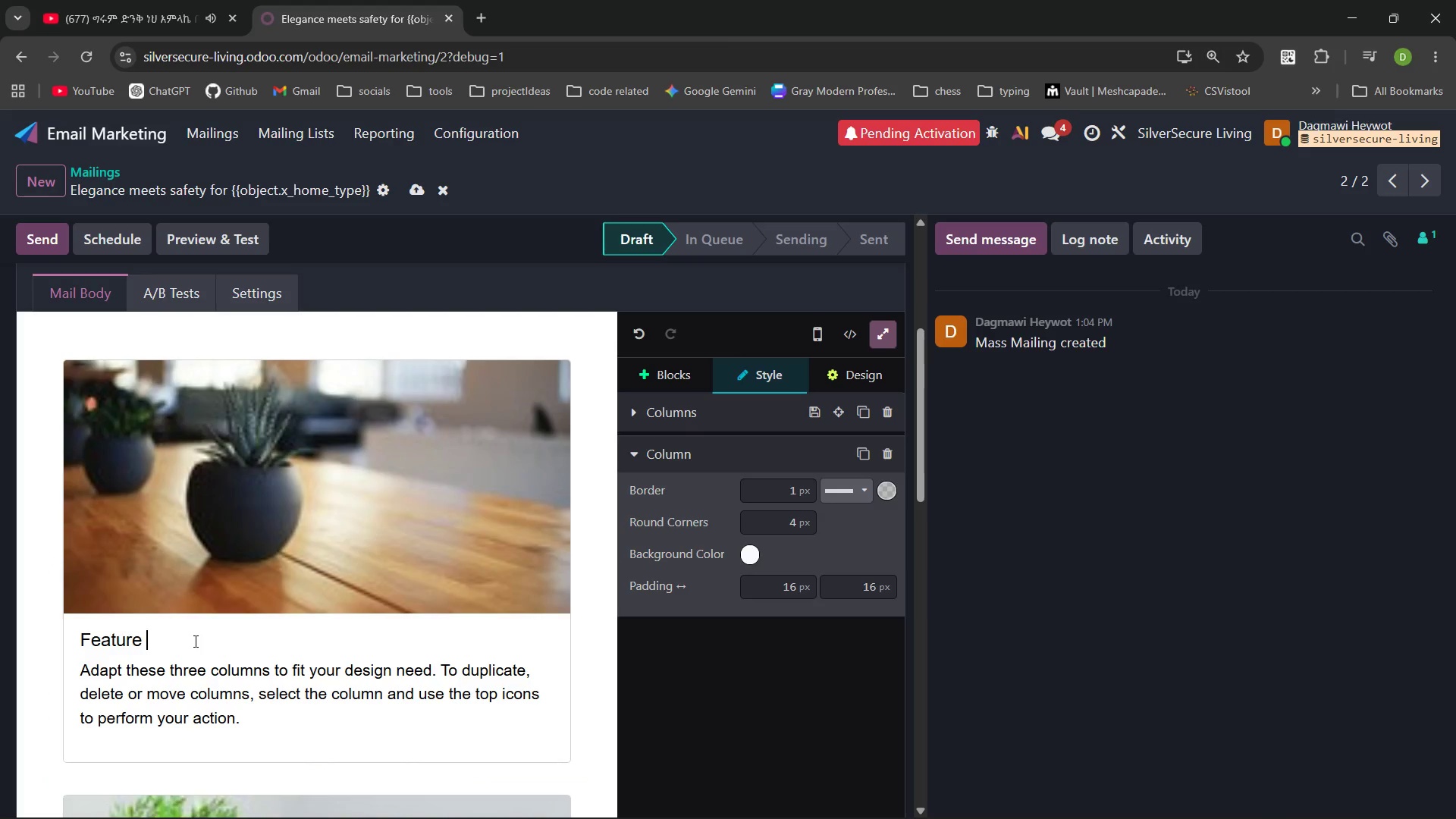 
key(Control+Backspace)
 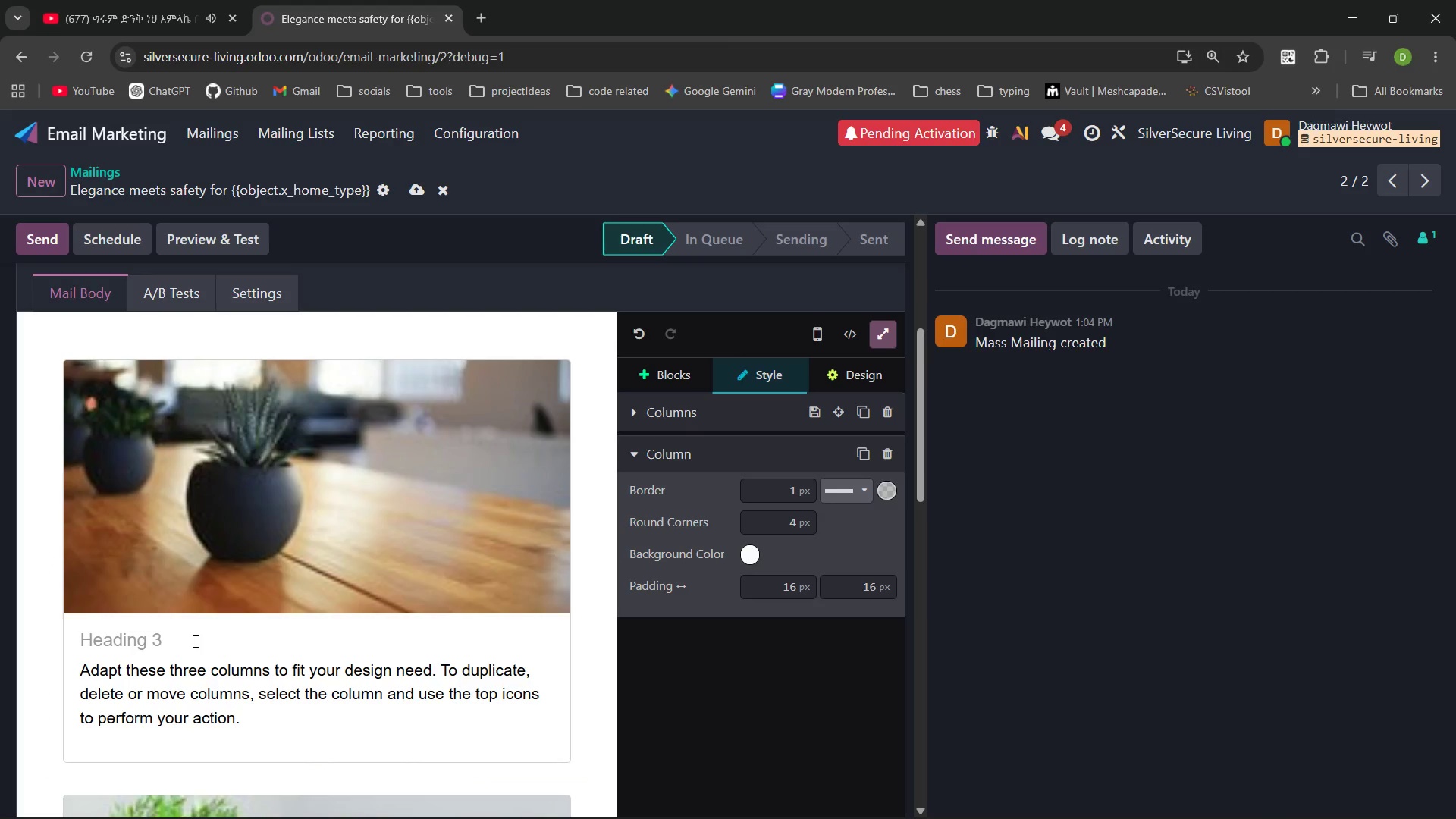 
type(Moden)
key(Backspace)
type(rn Matter)
key(Backspace)
type( black )
 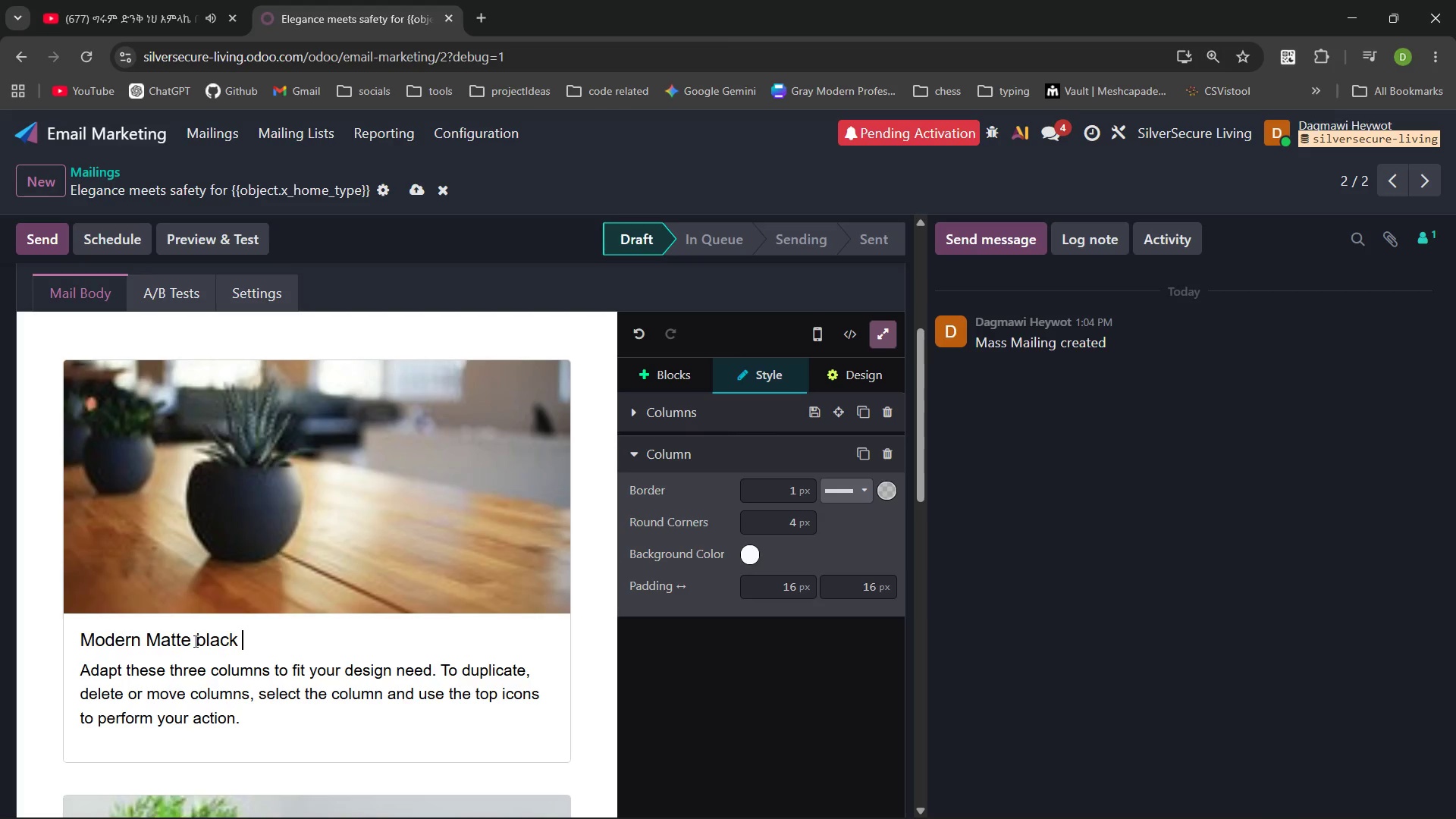 
key(Control+ControlLeft)
 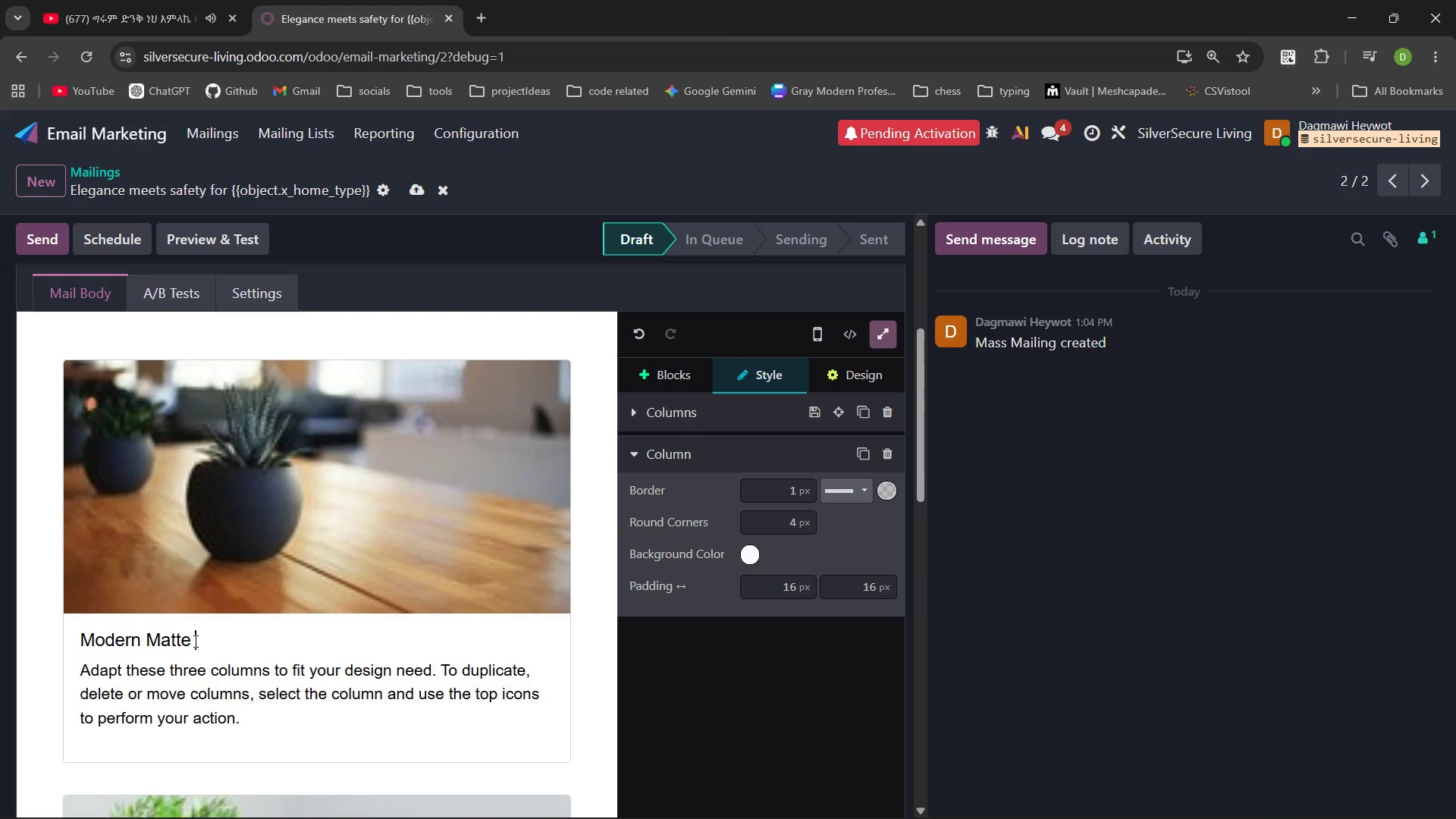 
key(Control+Backspace)
 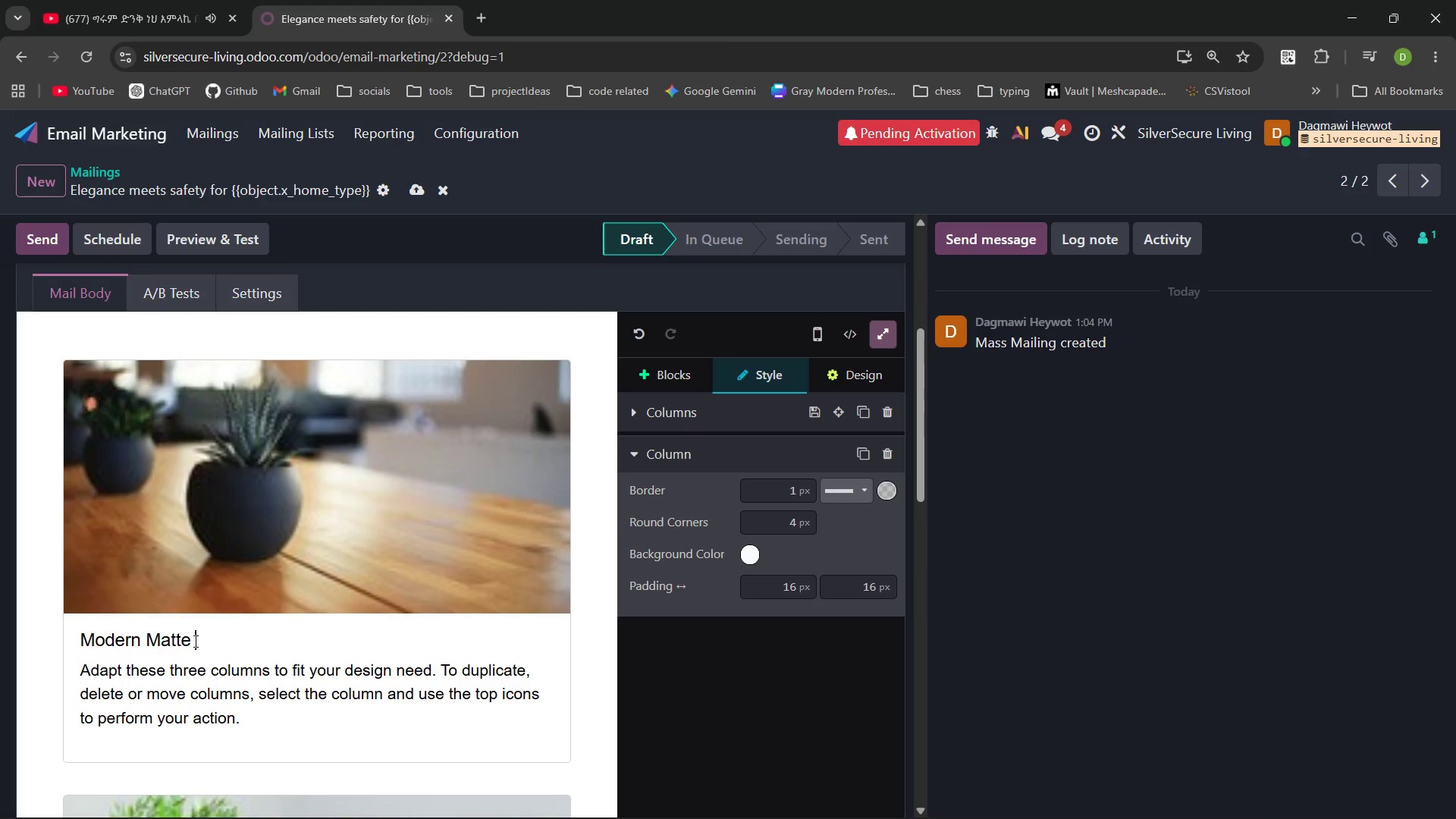 
type(Black Bars)
 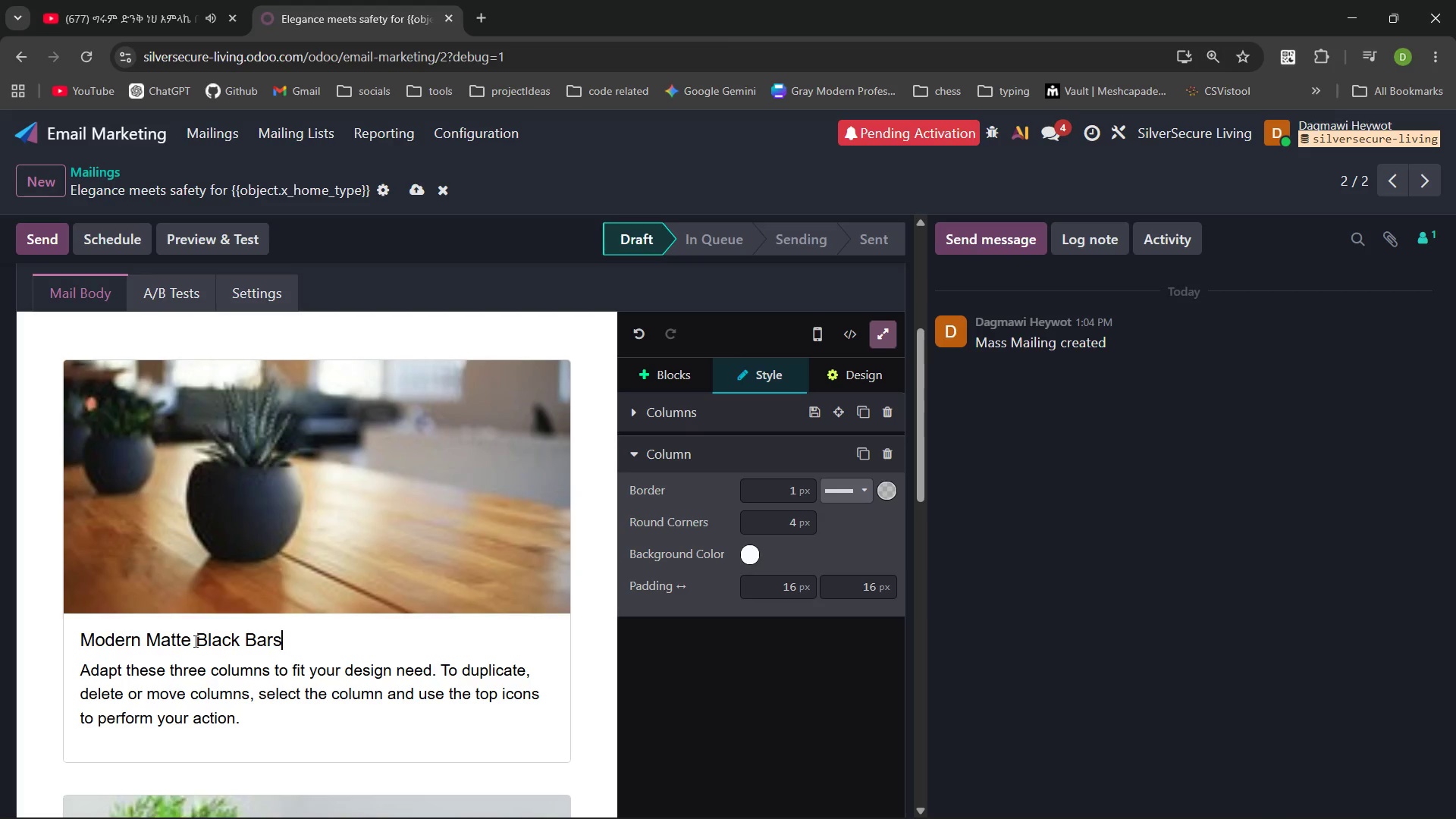 
key(Shift+Enter)
 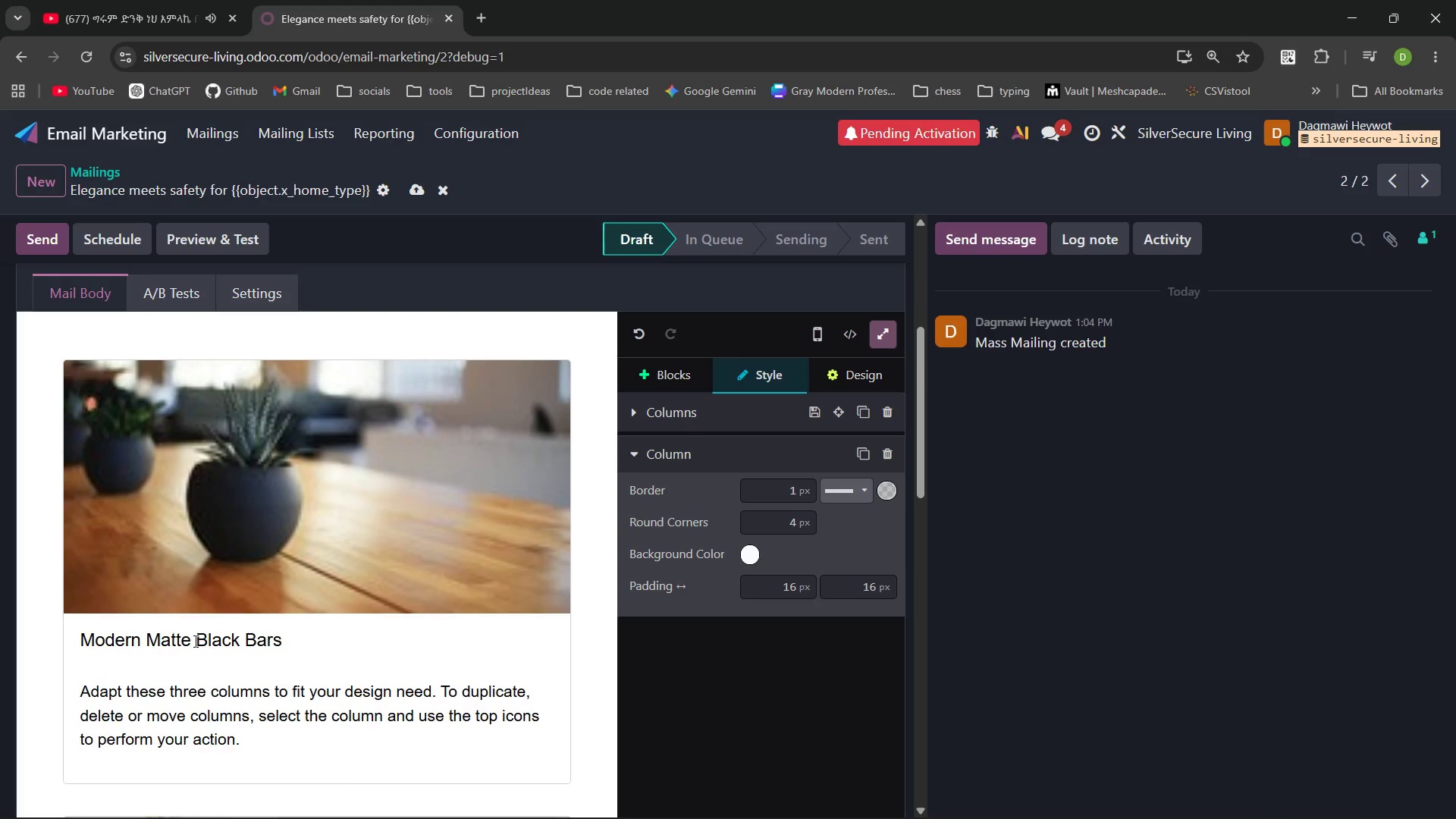 
key(Backspace)
type( -Sleek)
 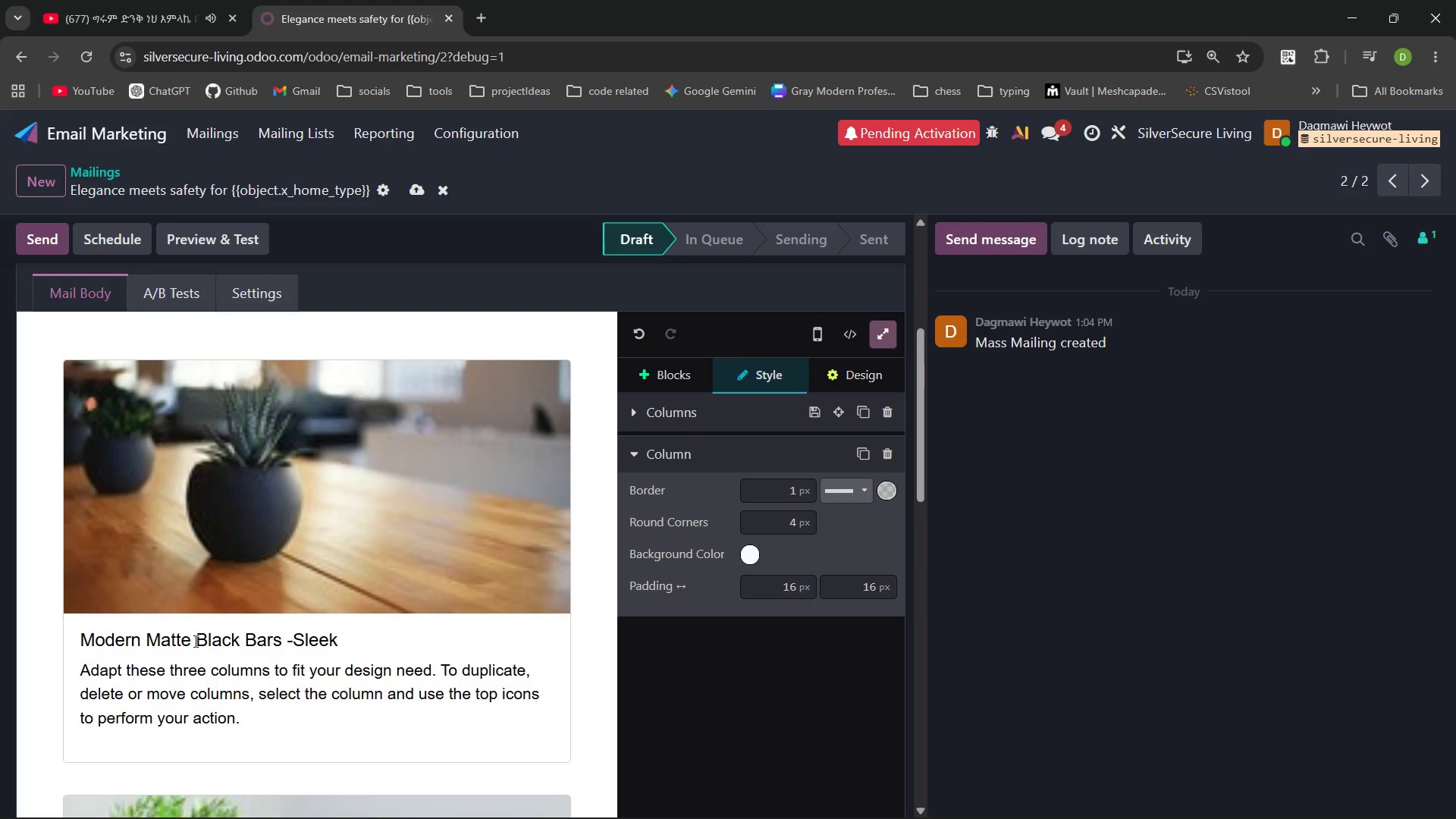 
key(Control+ControlLeft)
 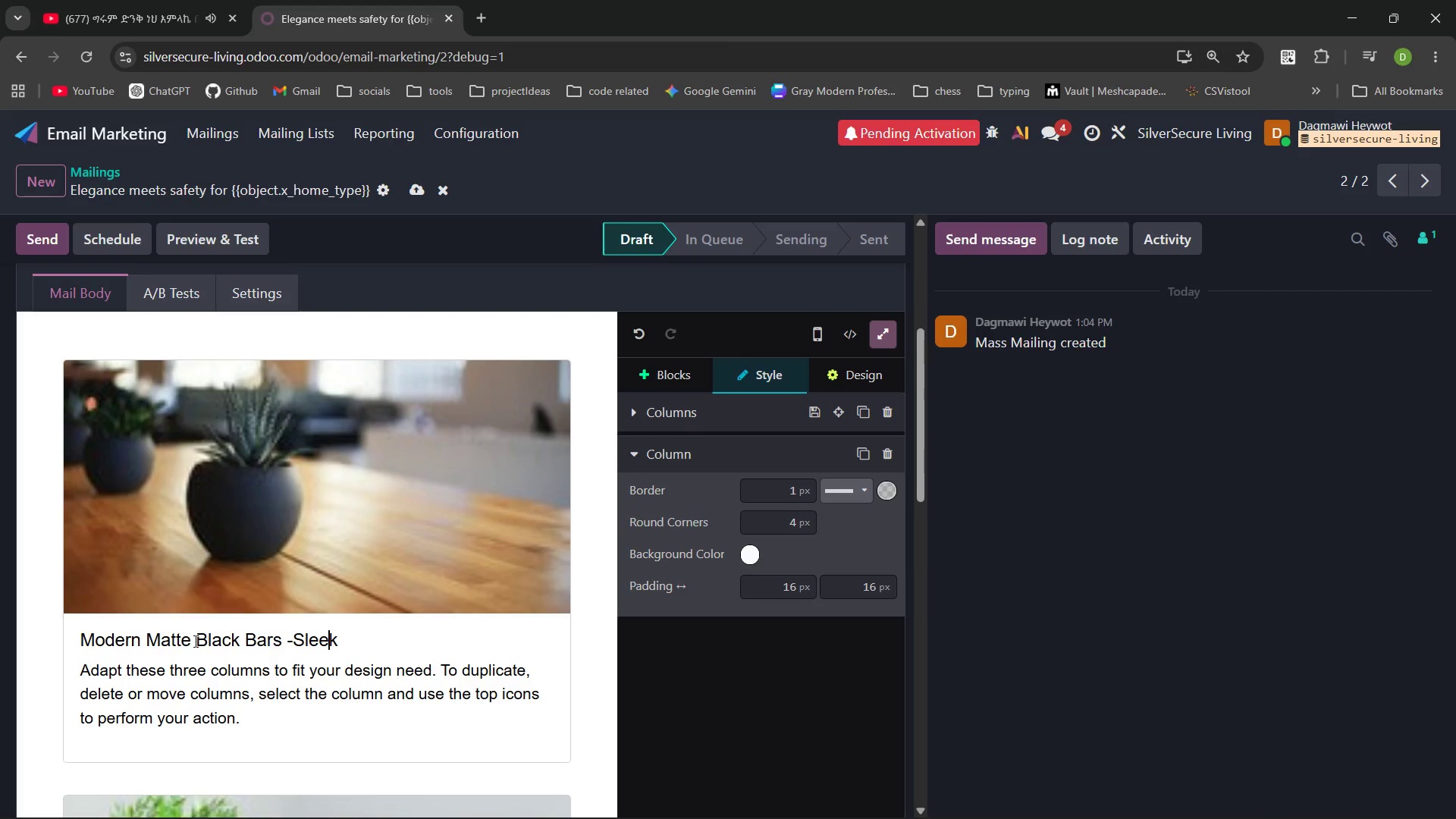 
key(ArrowLeft)
 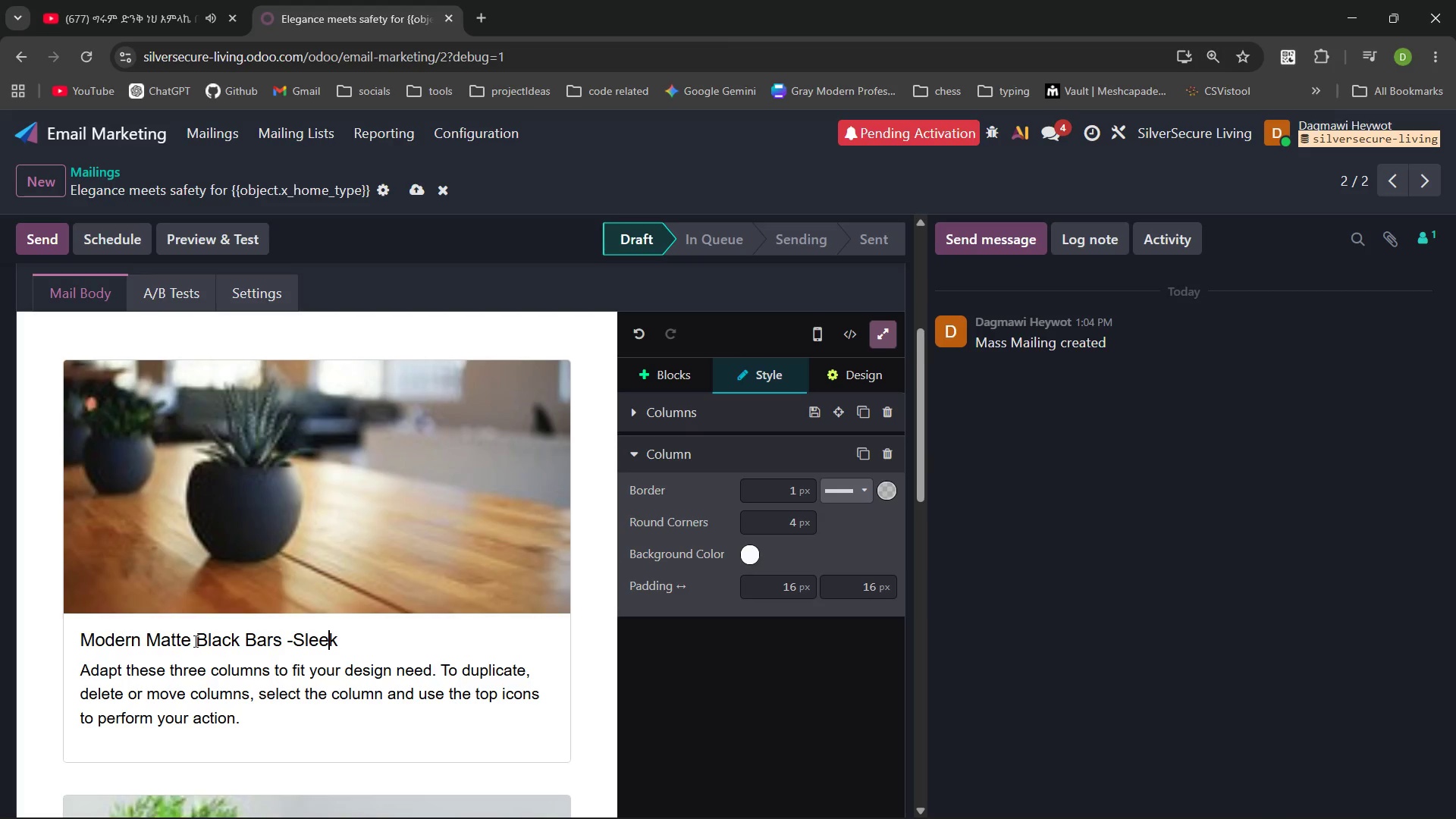 
key(Control+ControlLeft)
 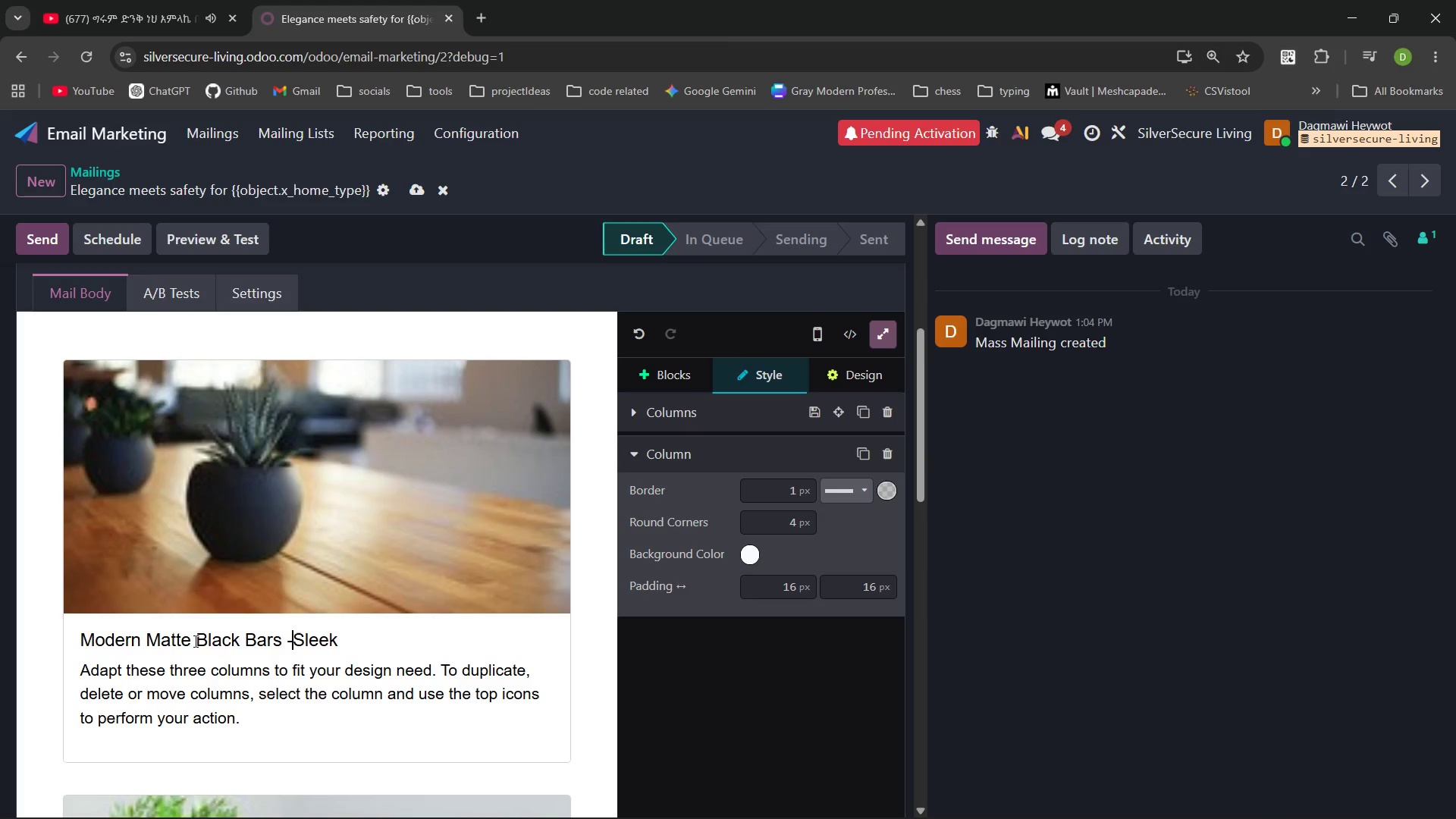 
key(Control+ArrowLeft)
 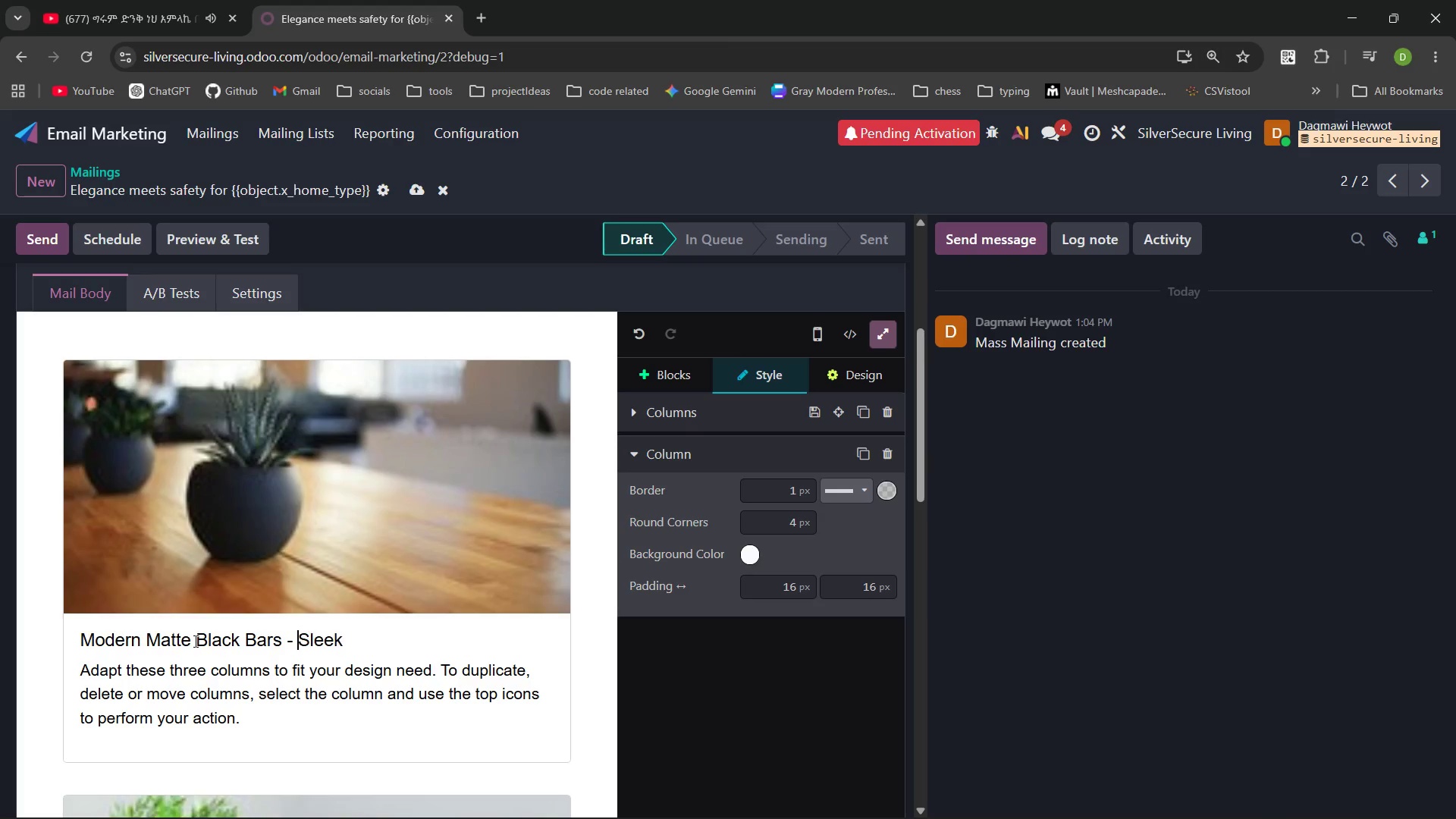 
key(Space)
 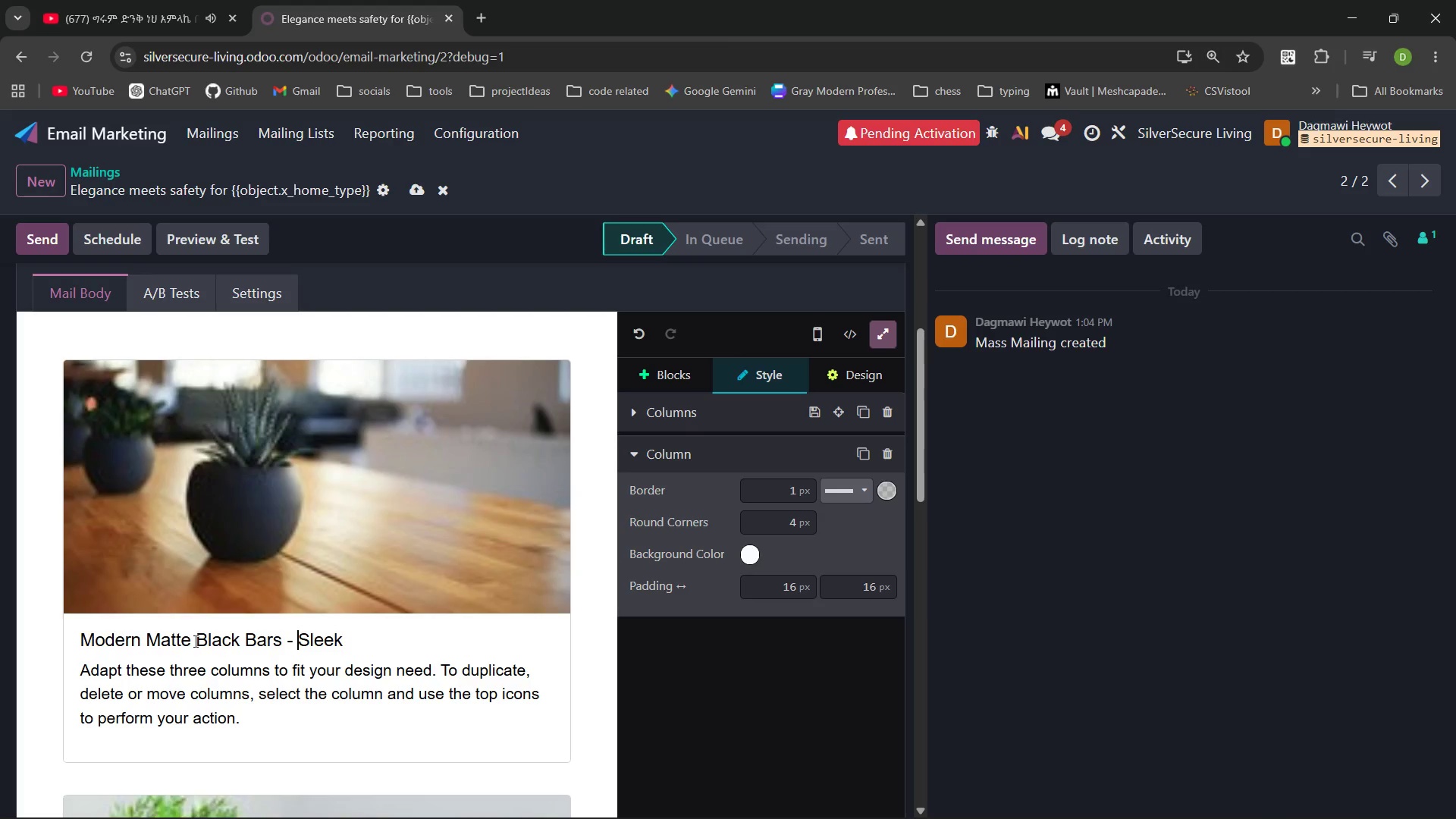 
key(Control+ArrowRight)
 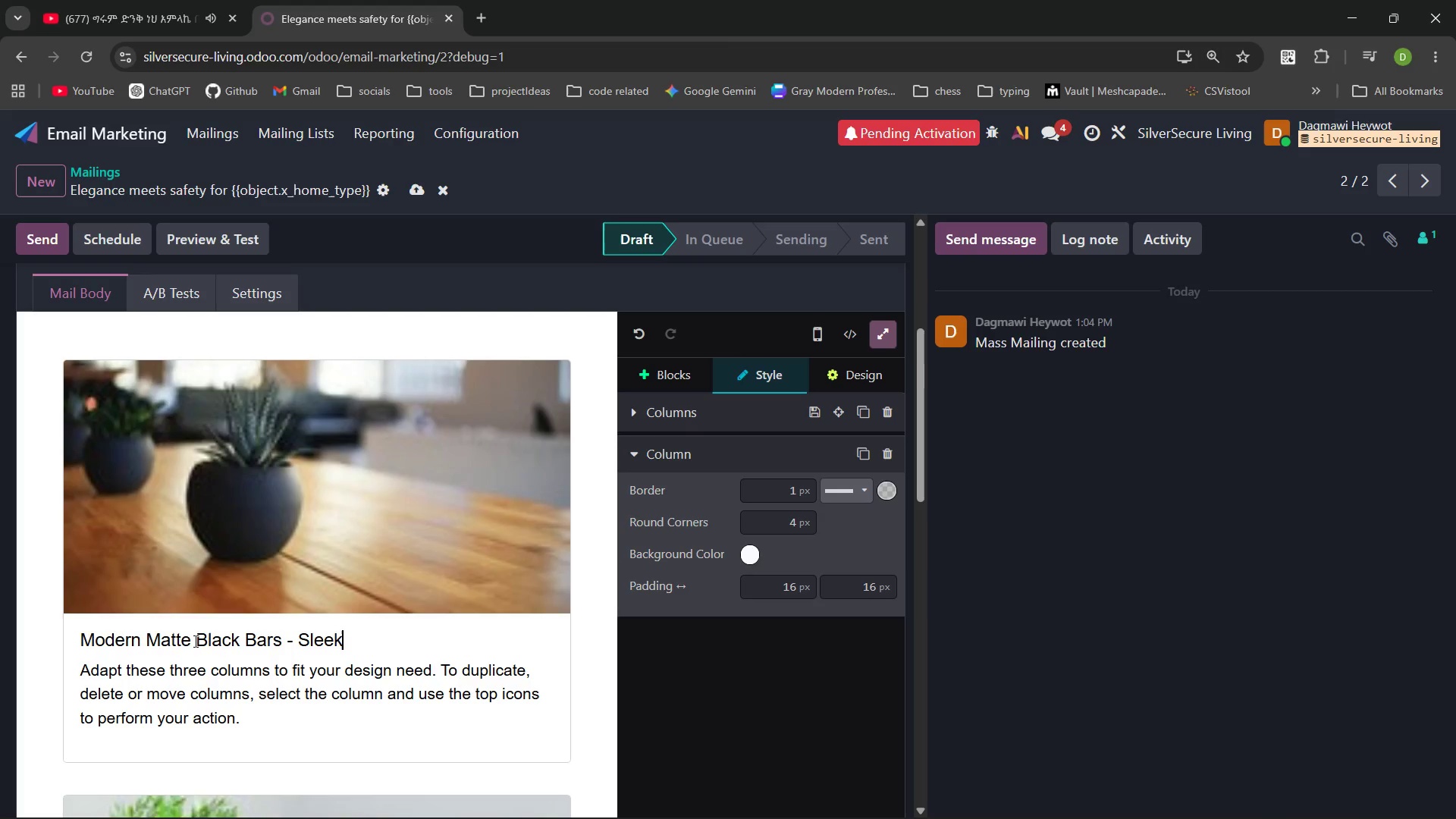 
type( and contemporary )
key(Backspace)
 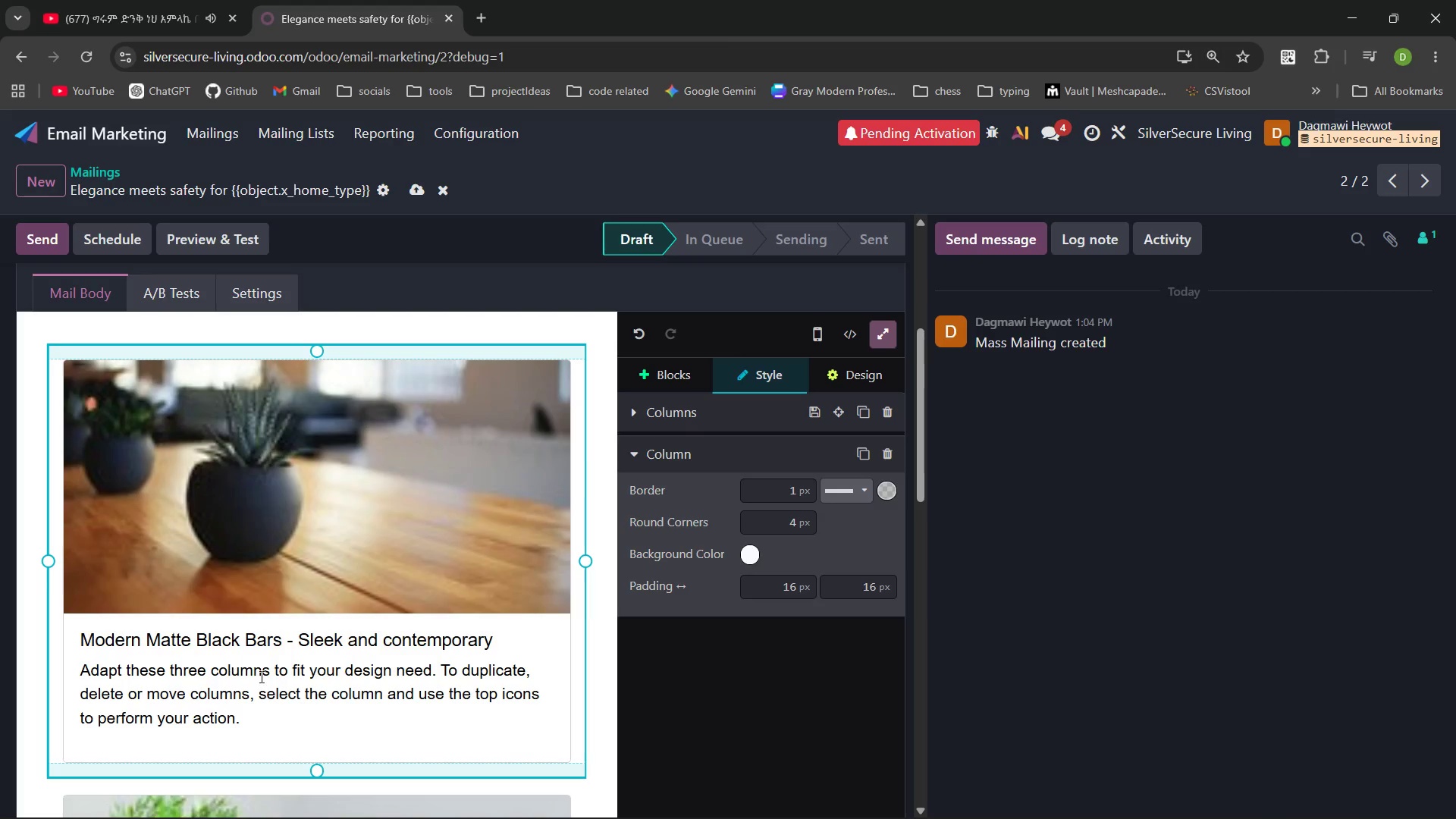 
left_click_drag(start_coordinate=[239, 722], to_coordinate=[80, 661])
 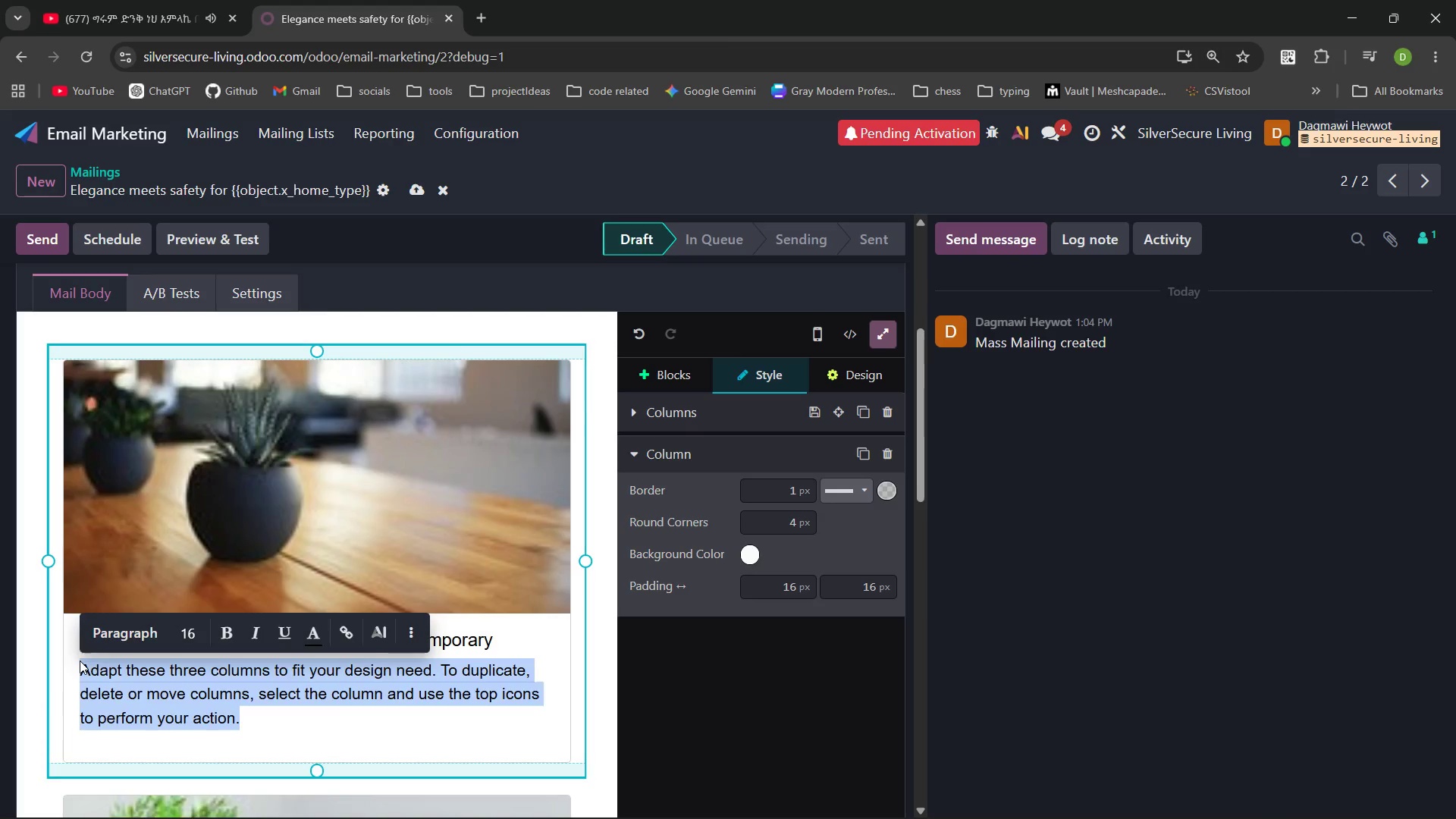 
key(Backspace)
 